 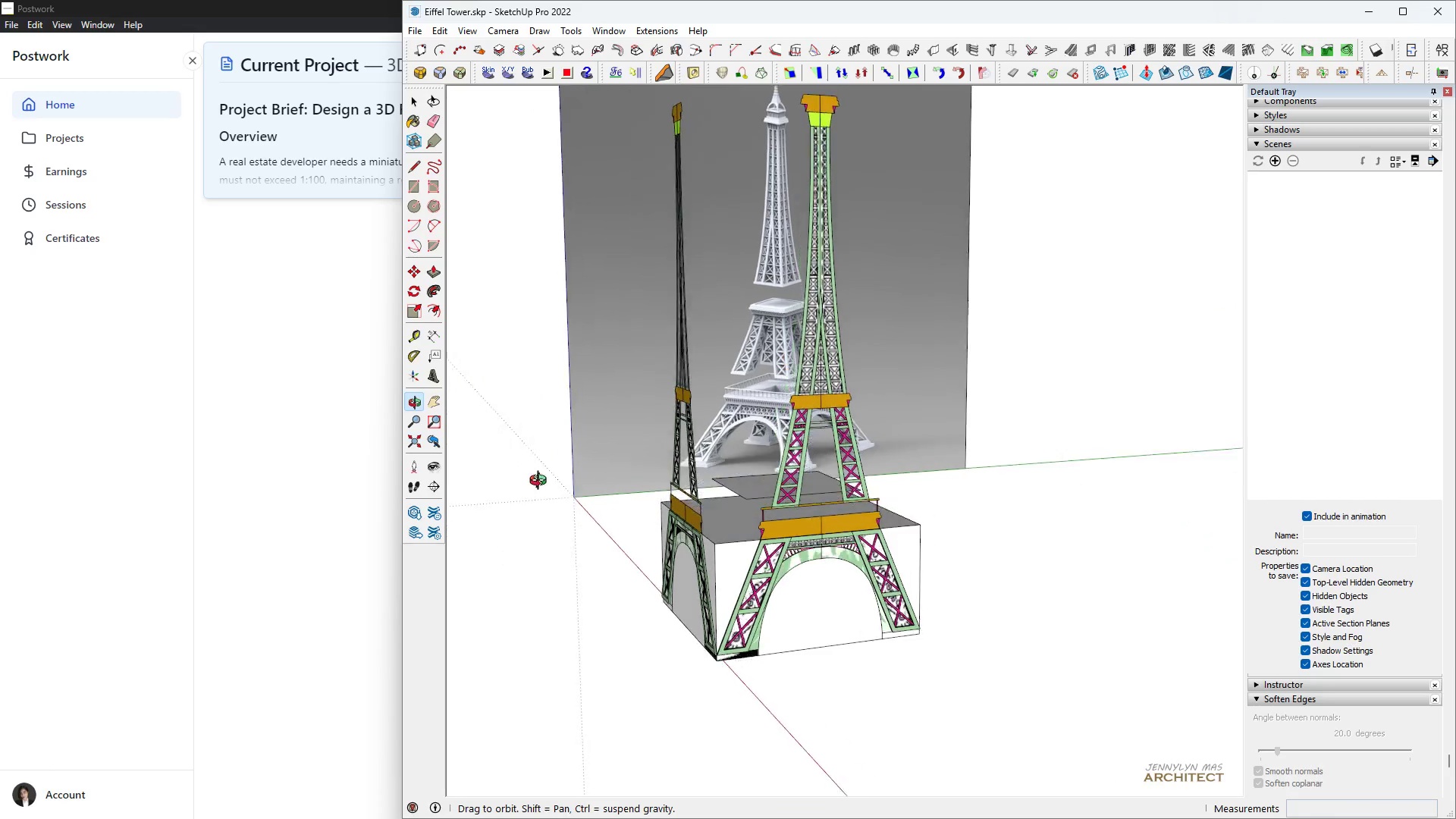 
scroll: coordinate [768, 705], scroll_direction: up, amount: 4.0
 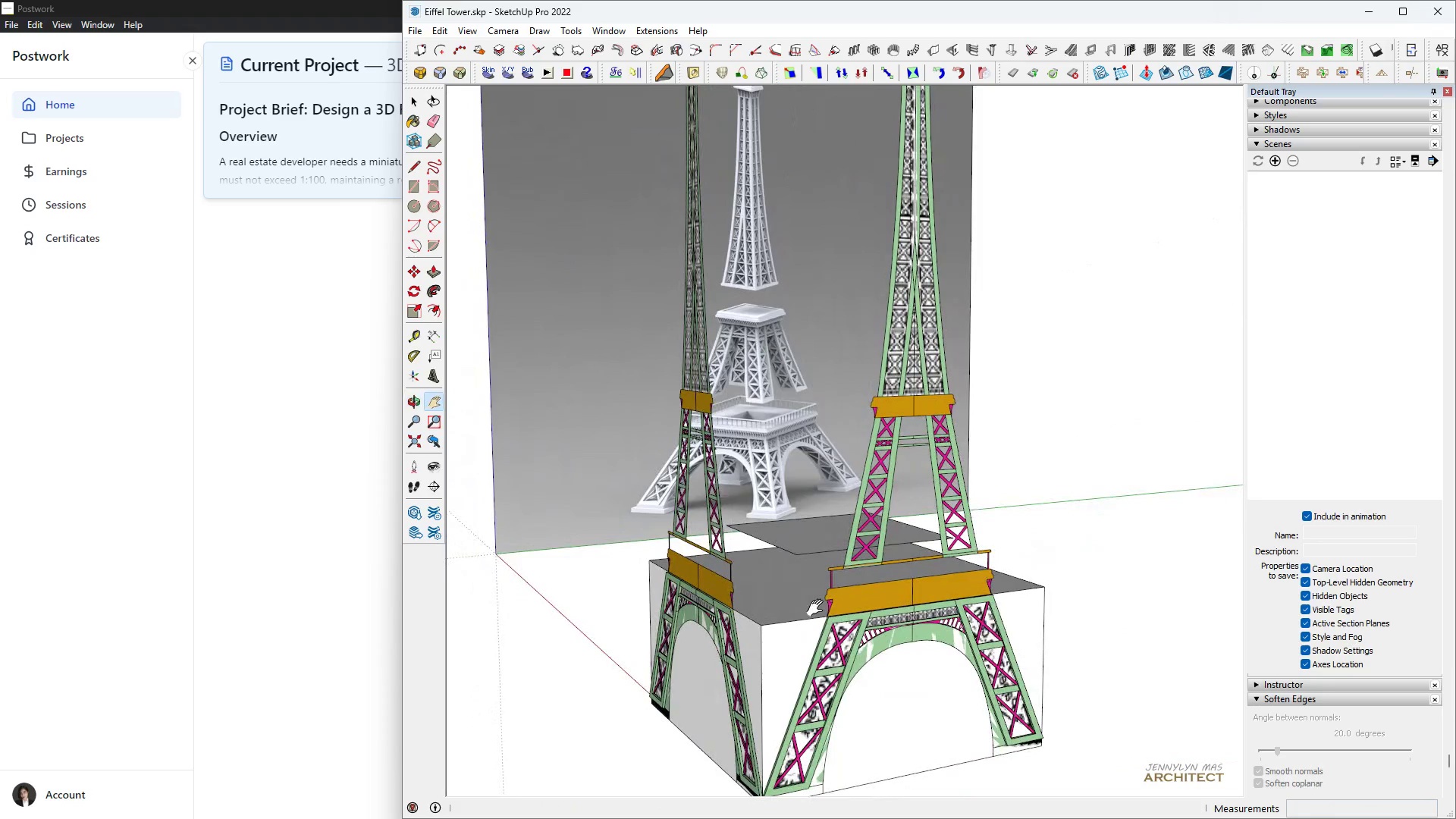 
wait(7.41)
 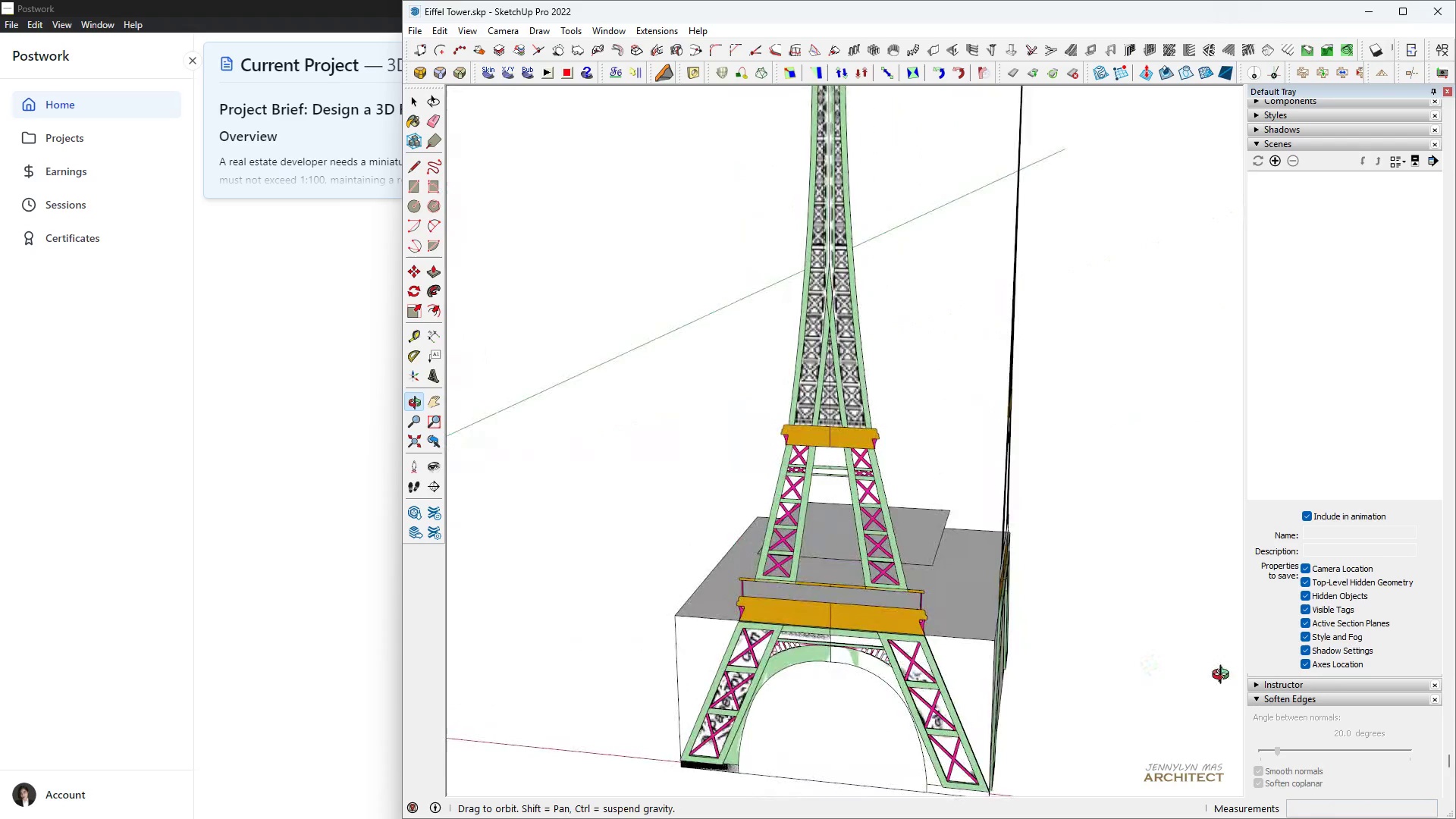 
scroll: coordinate [821, 611], scroll_direction: down, amount: 5.0
 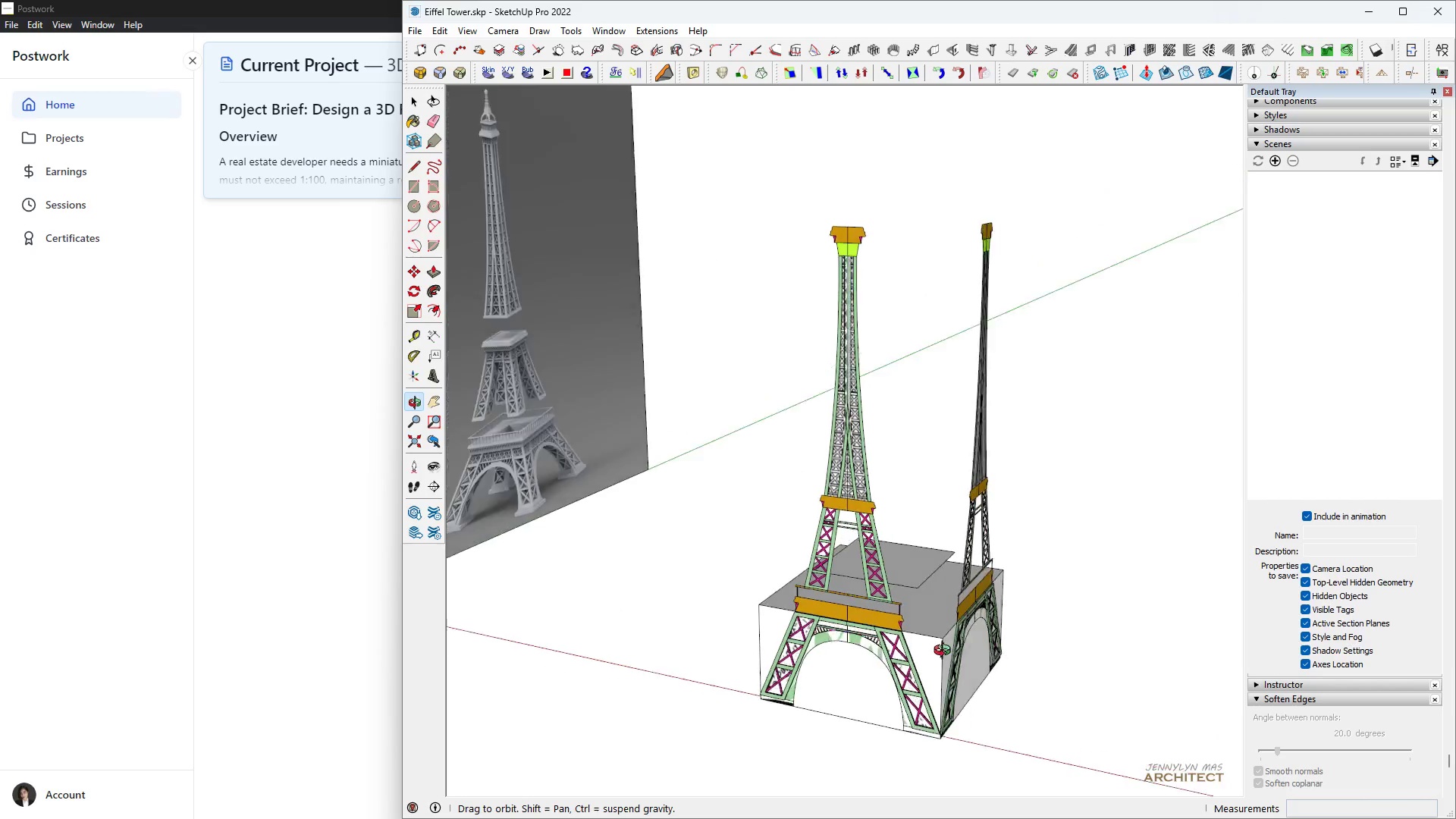 
wait(9.69)
 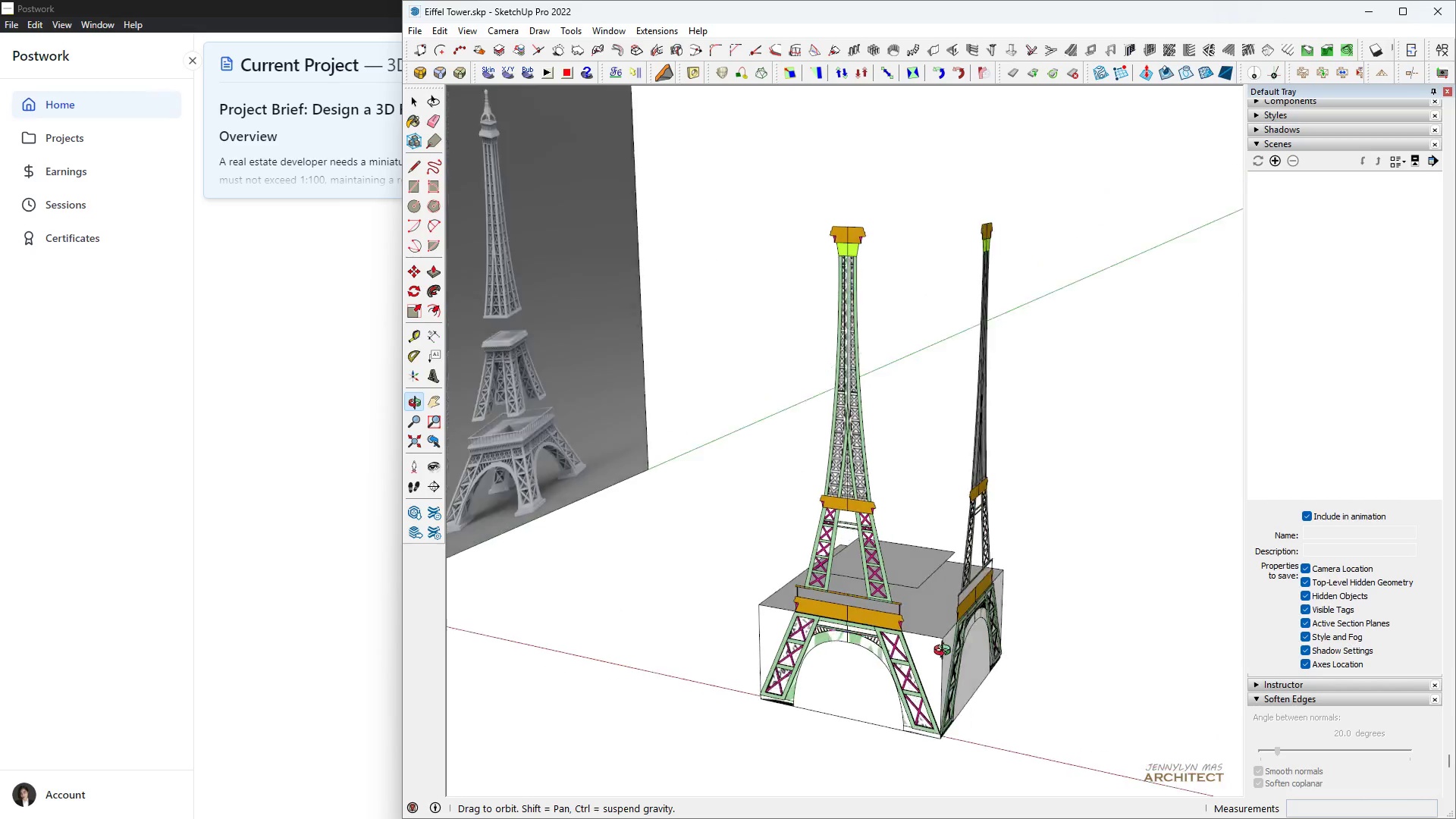 
left_click([1408, 5])
 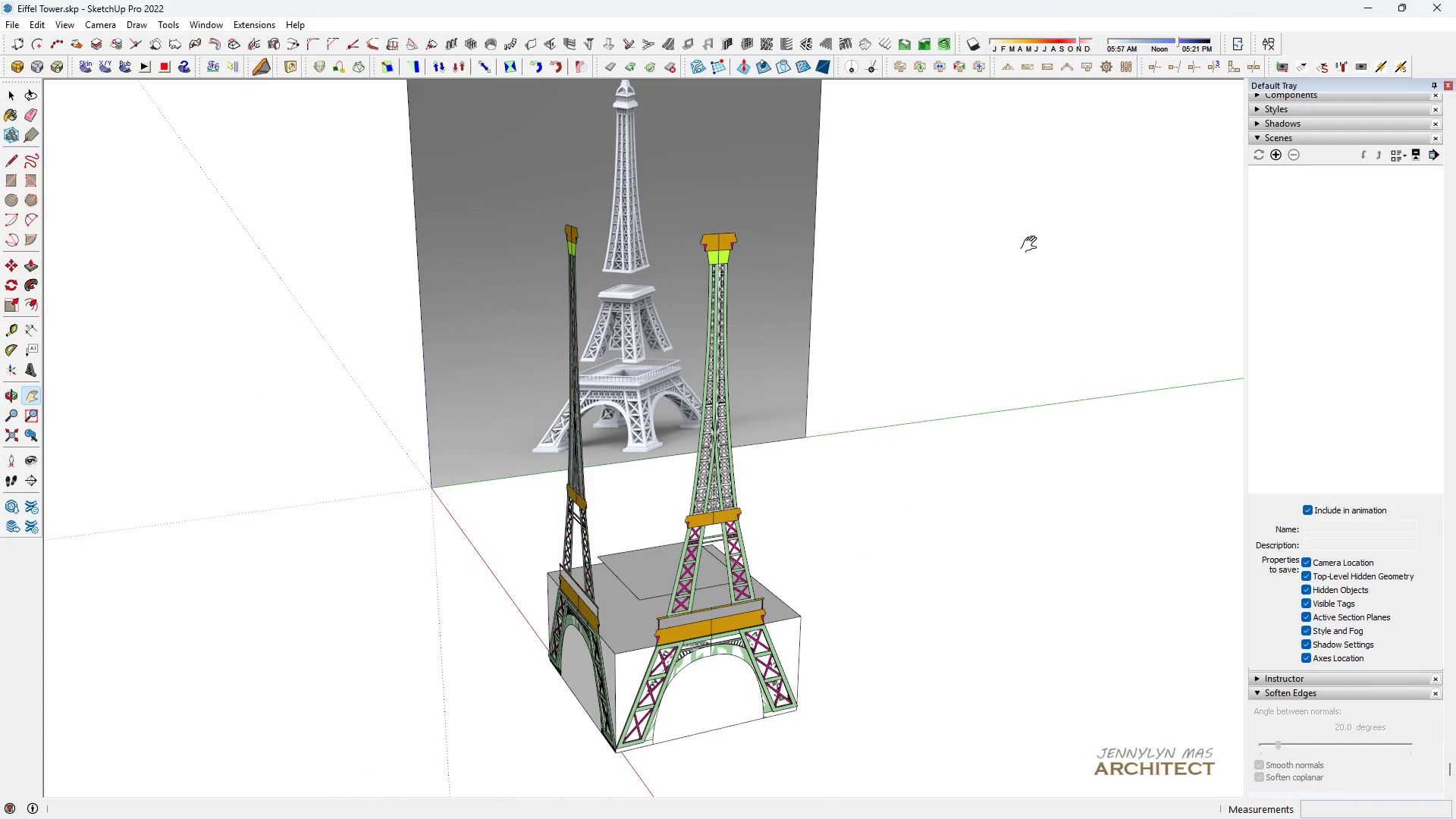 
wait(12.15)
 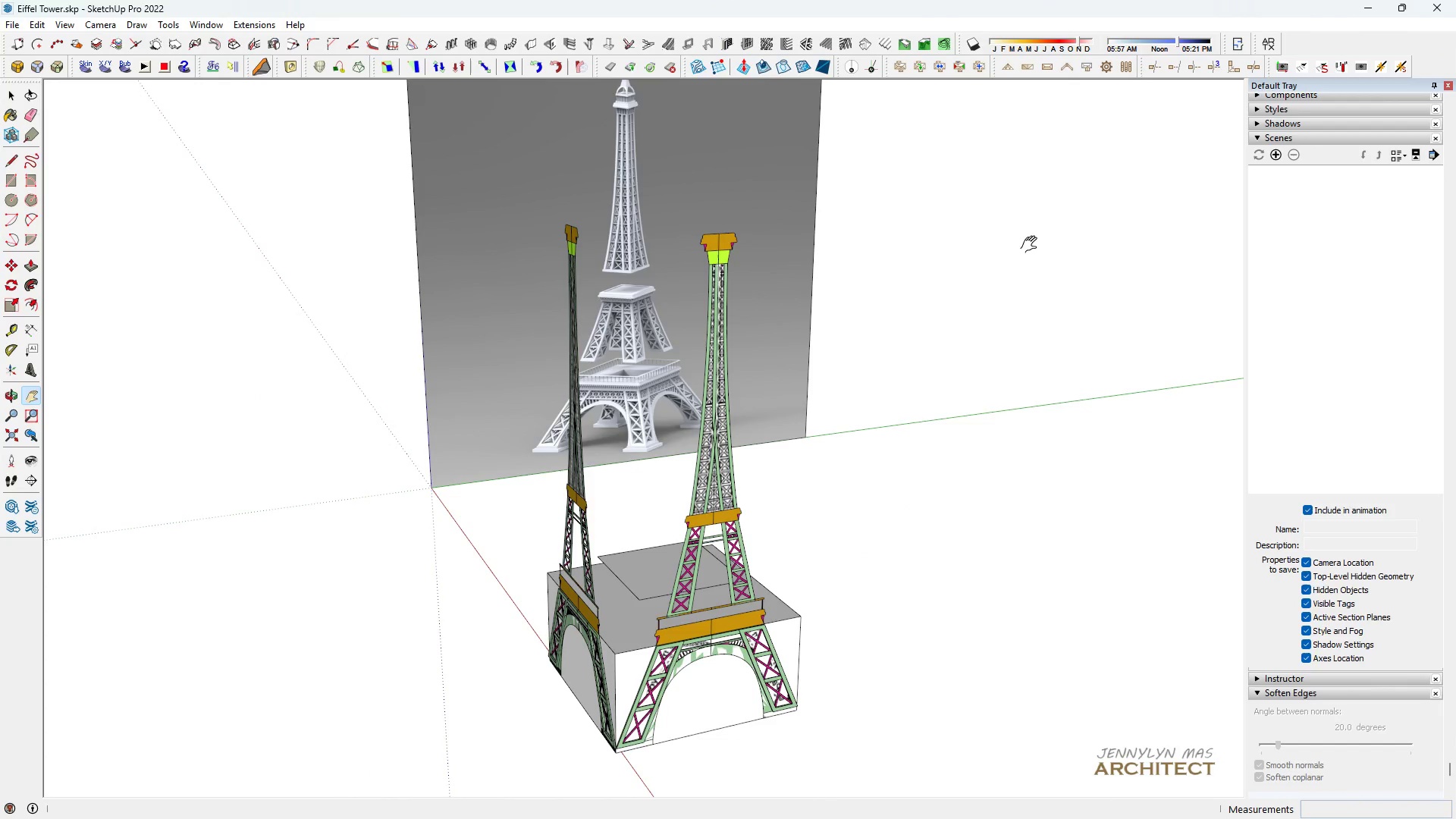 
key(H)
 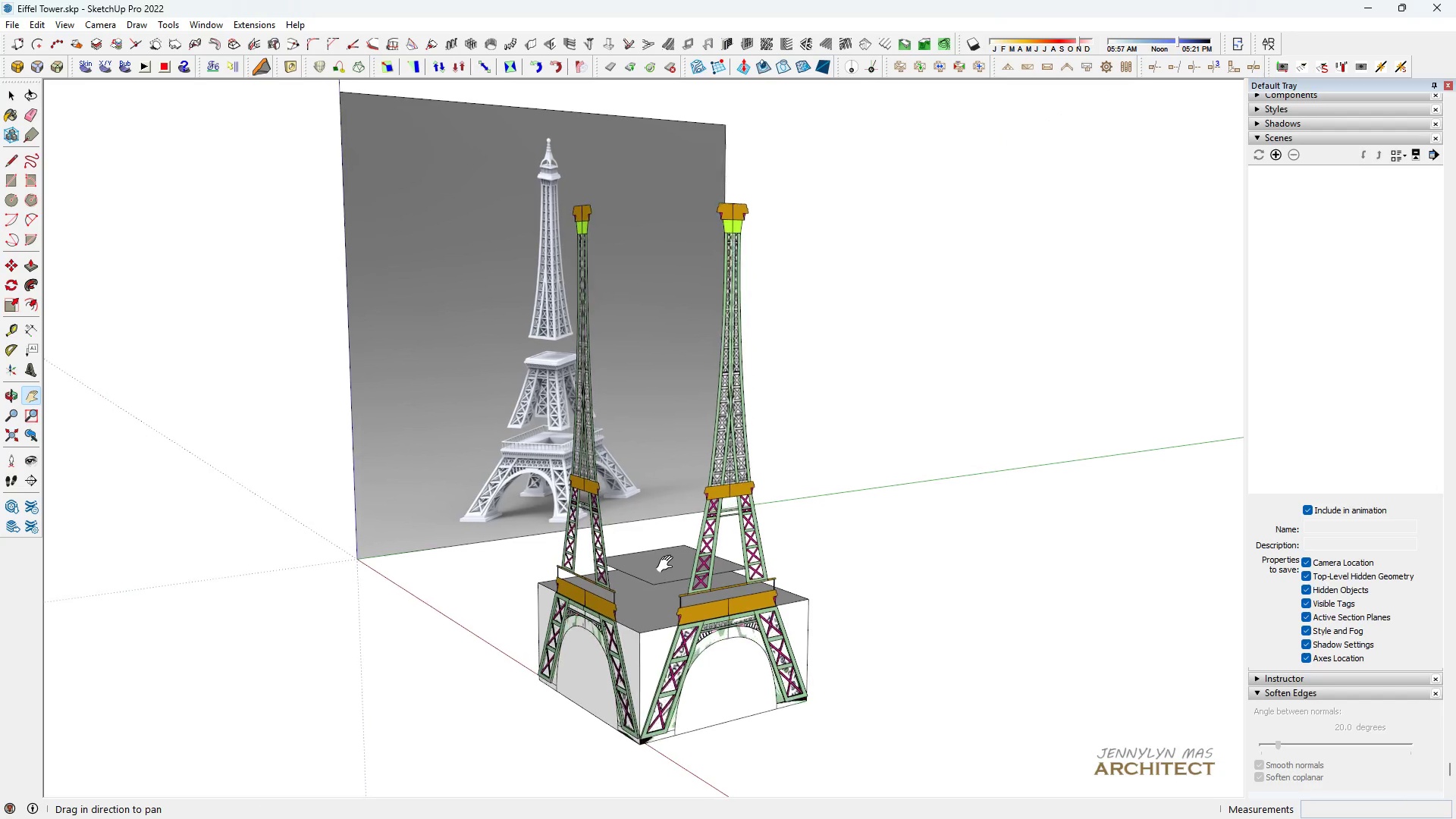 
key(Space)
 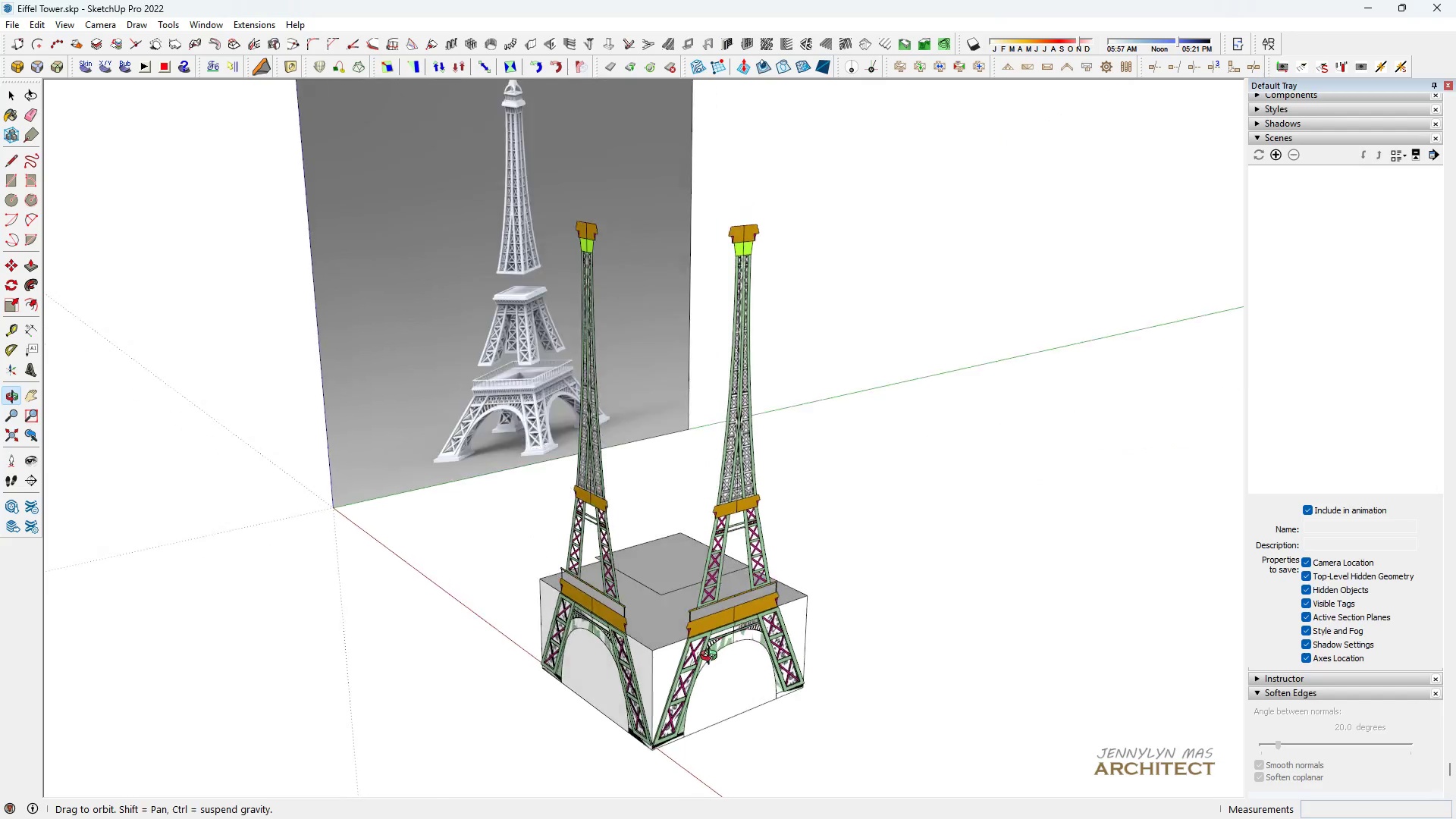 
key(H)
 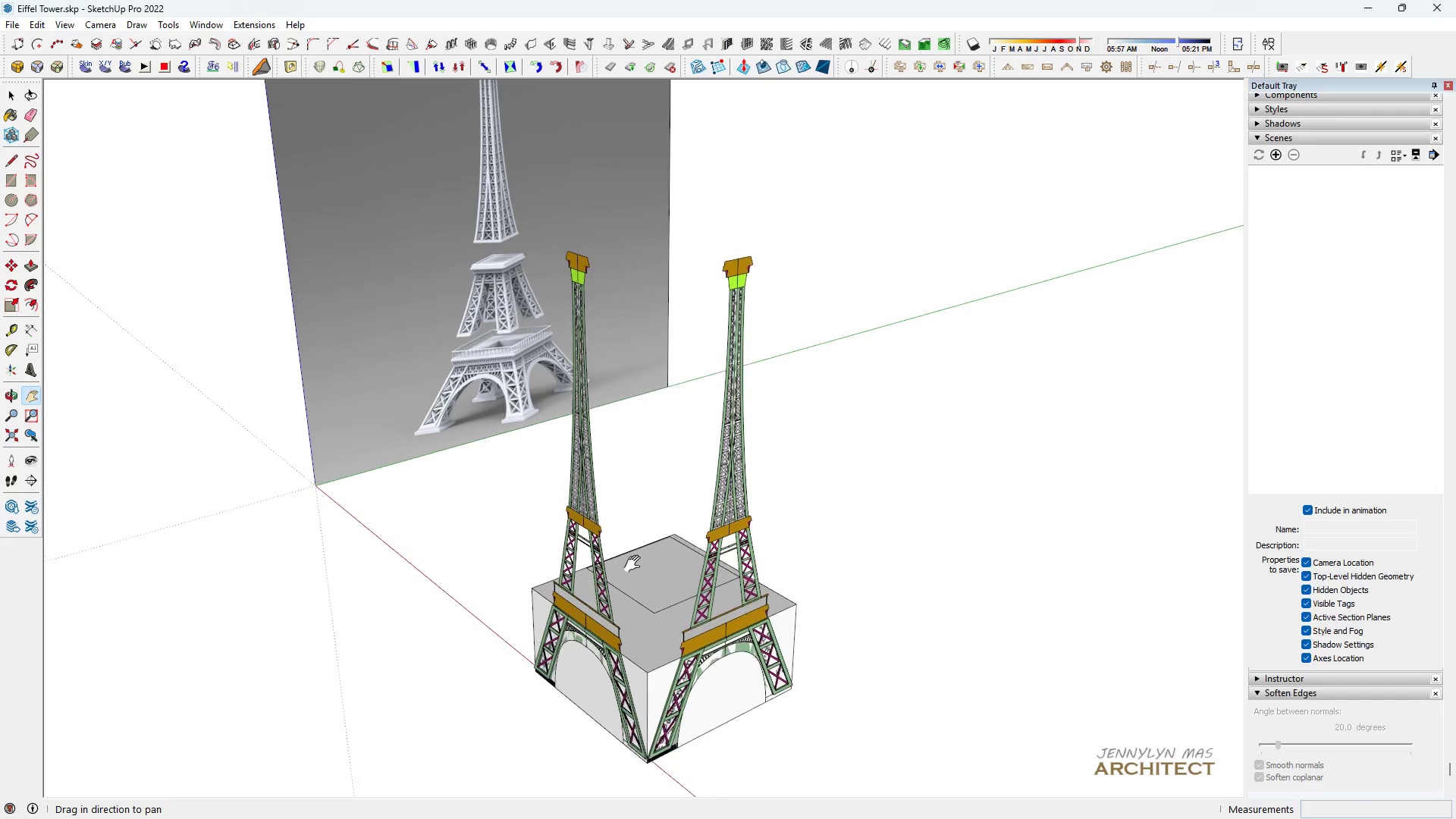 
key(Space)
 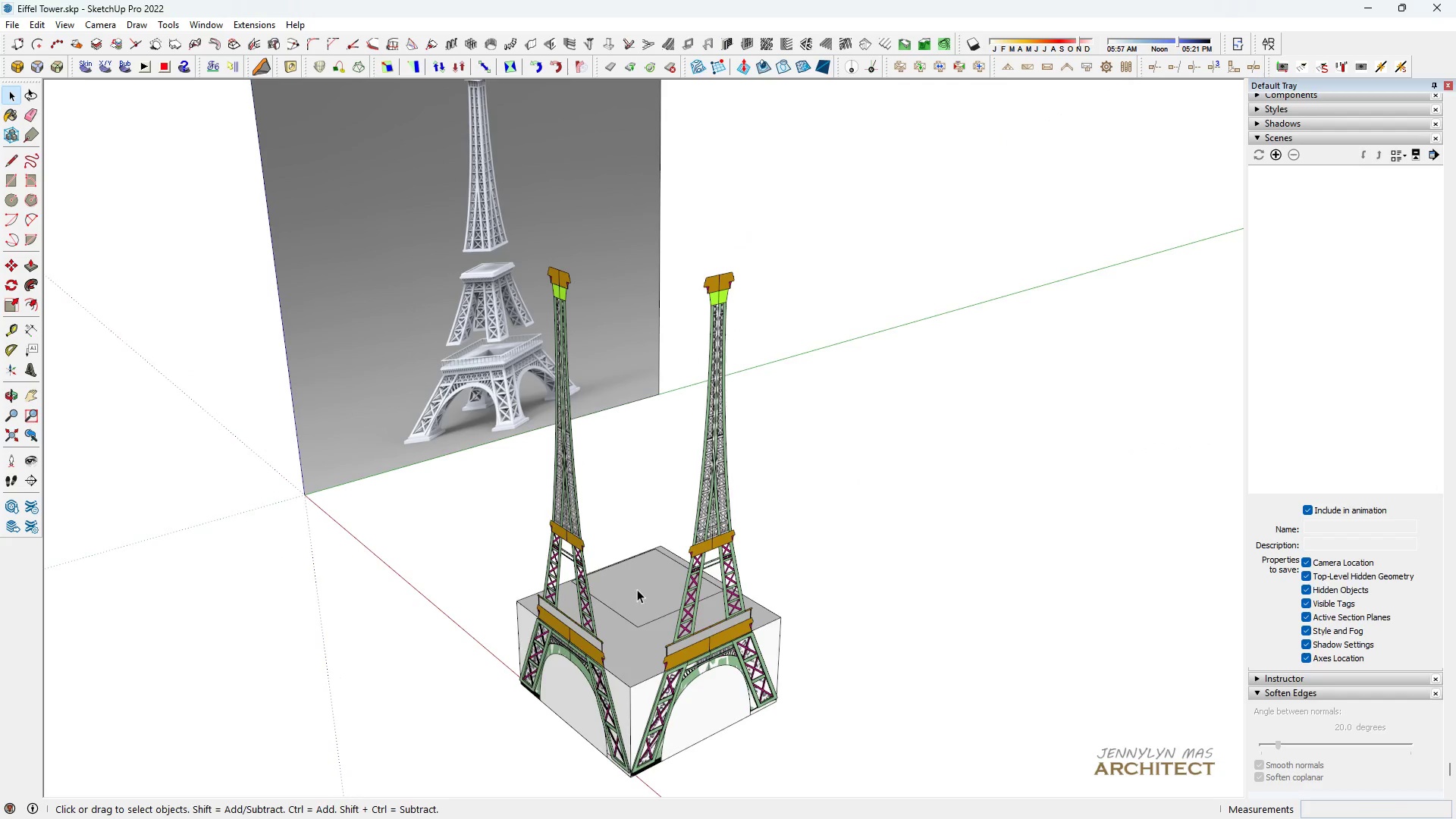 
double_click([637, 589])
 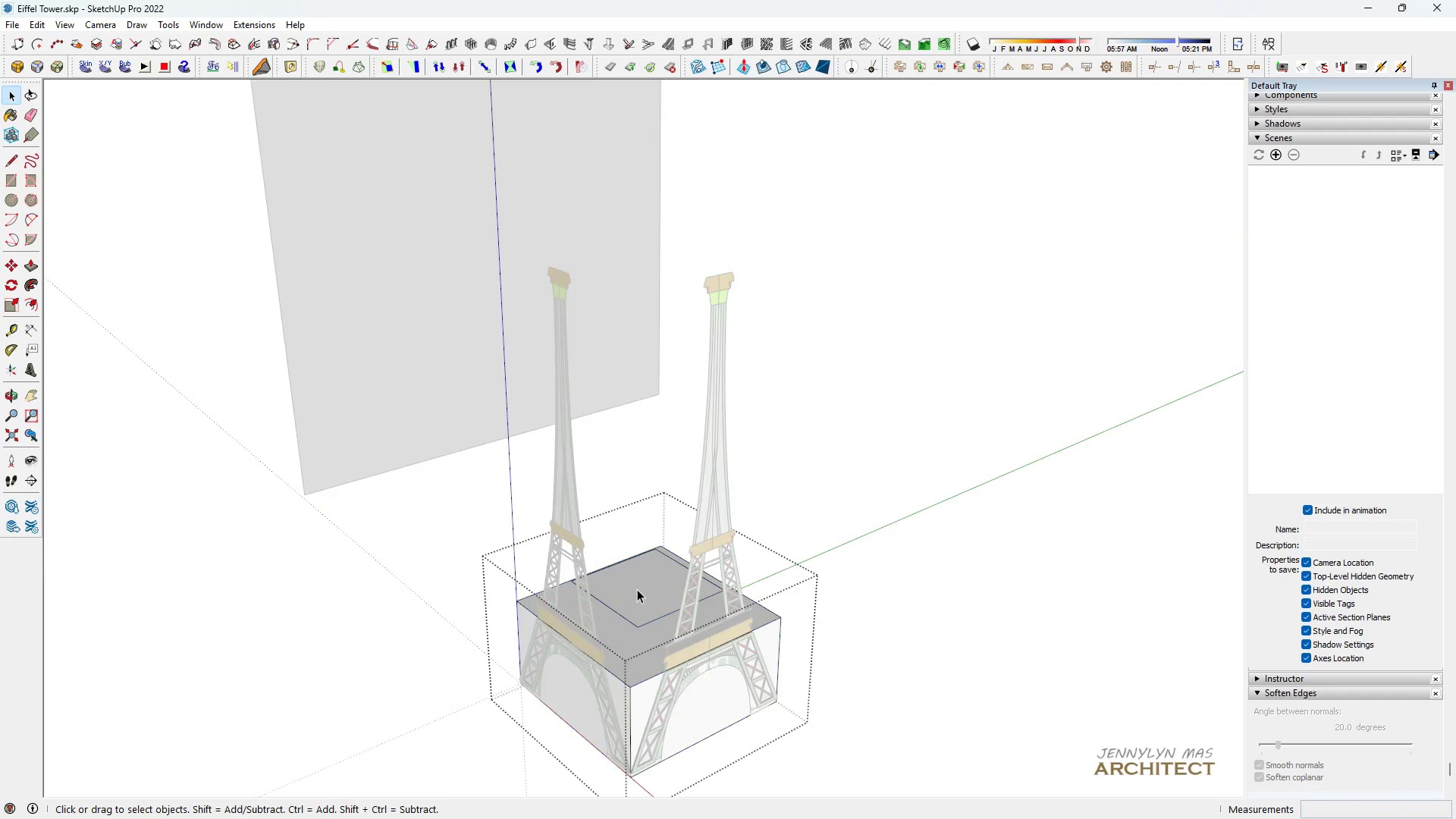 
triple_click([637, 589])
 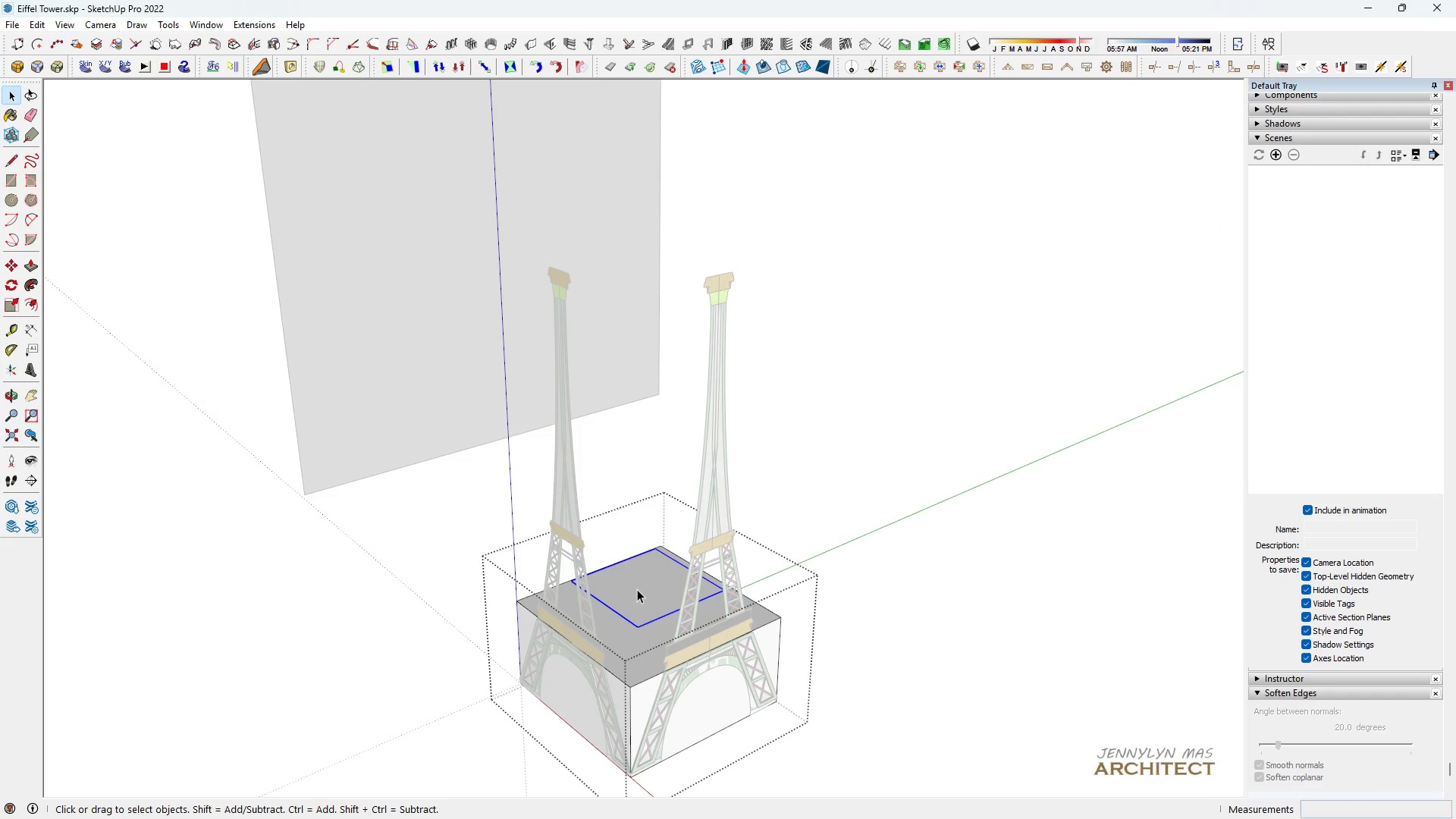 
triple_click([637, 589])
 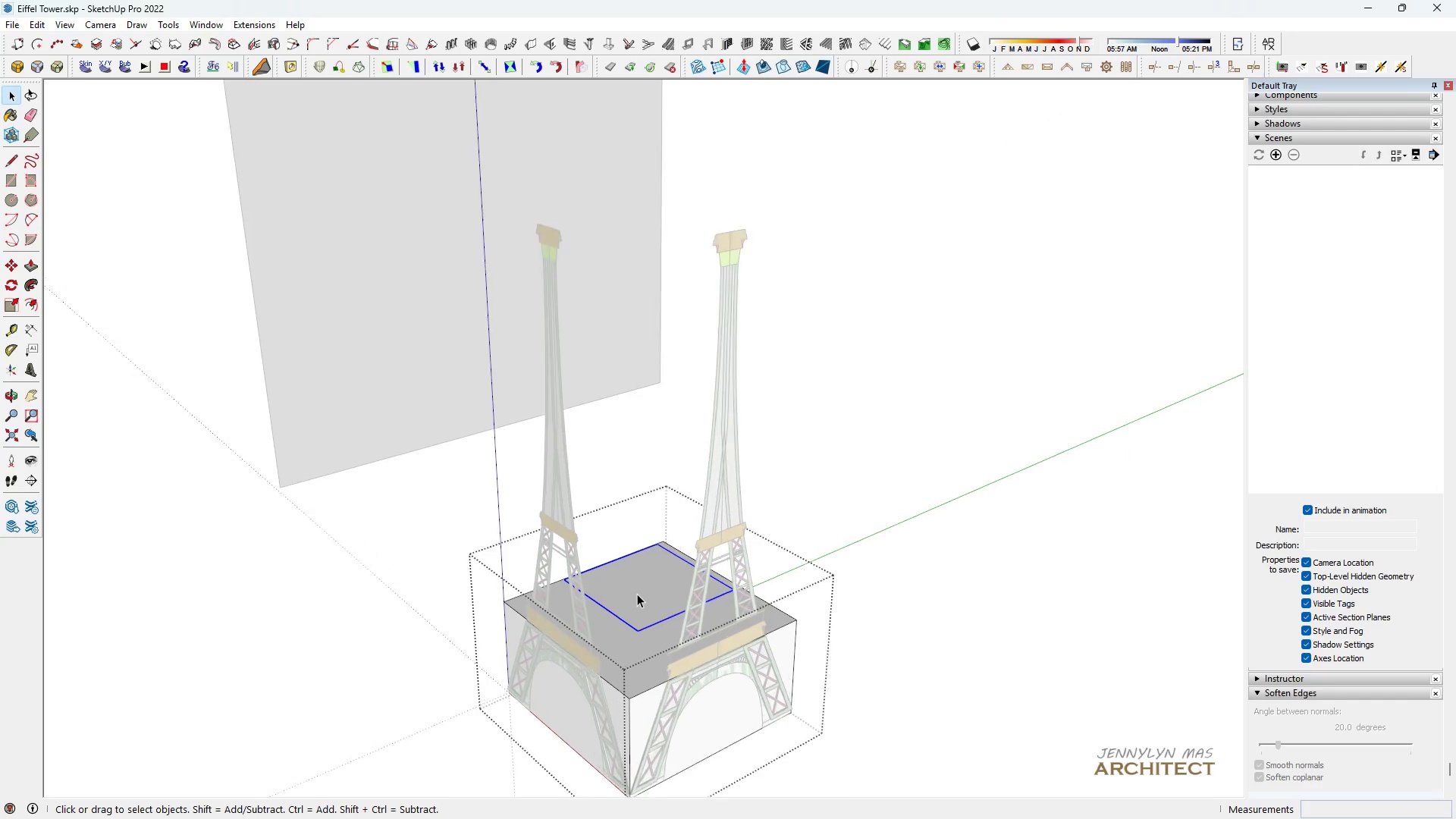 
scroll: coordinate [637, 594], scroll_direction: up, amount: 5.0
 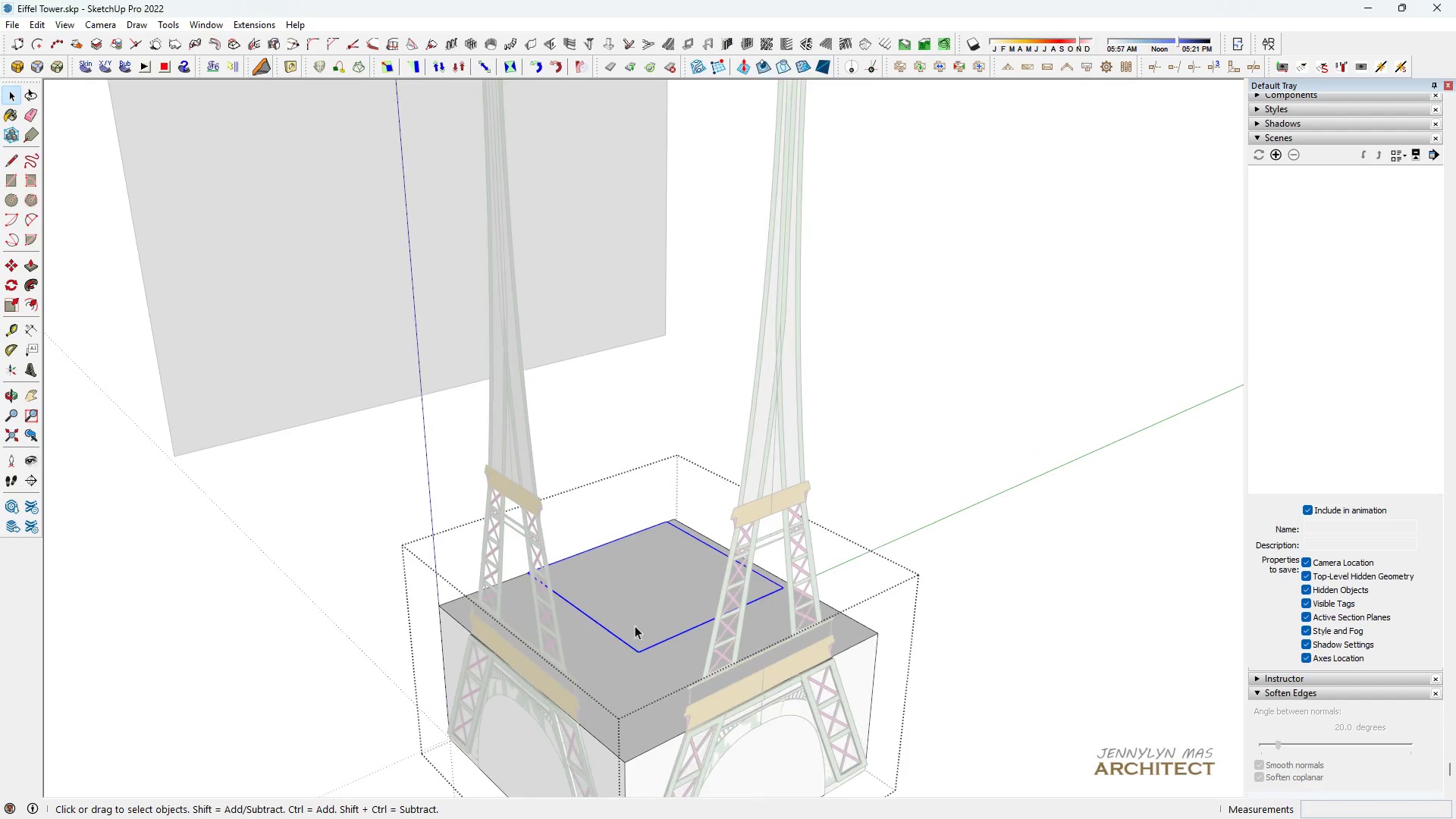 
key(M)
 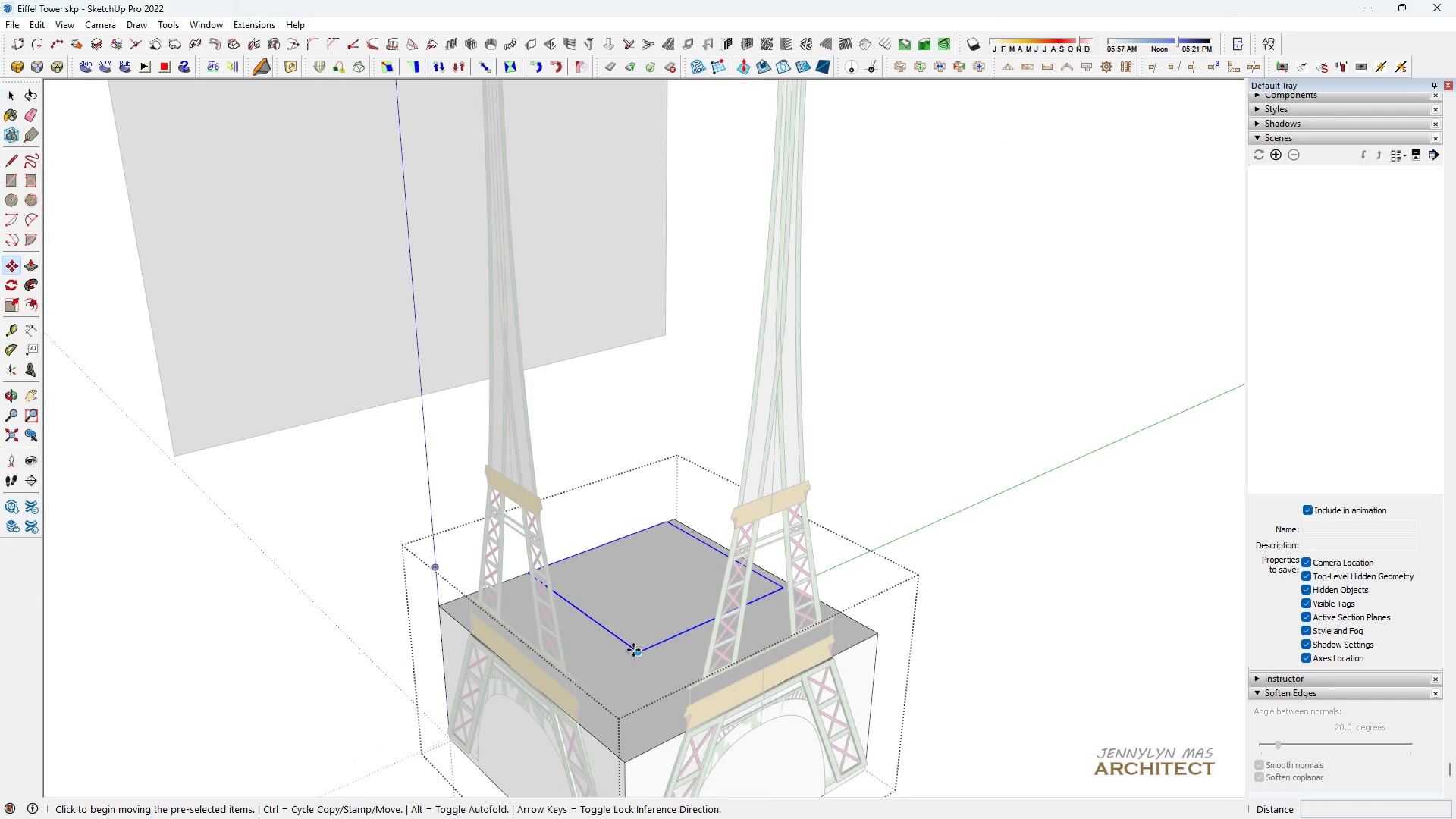 
key(Control+ControlLeft)
 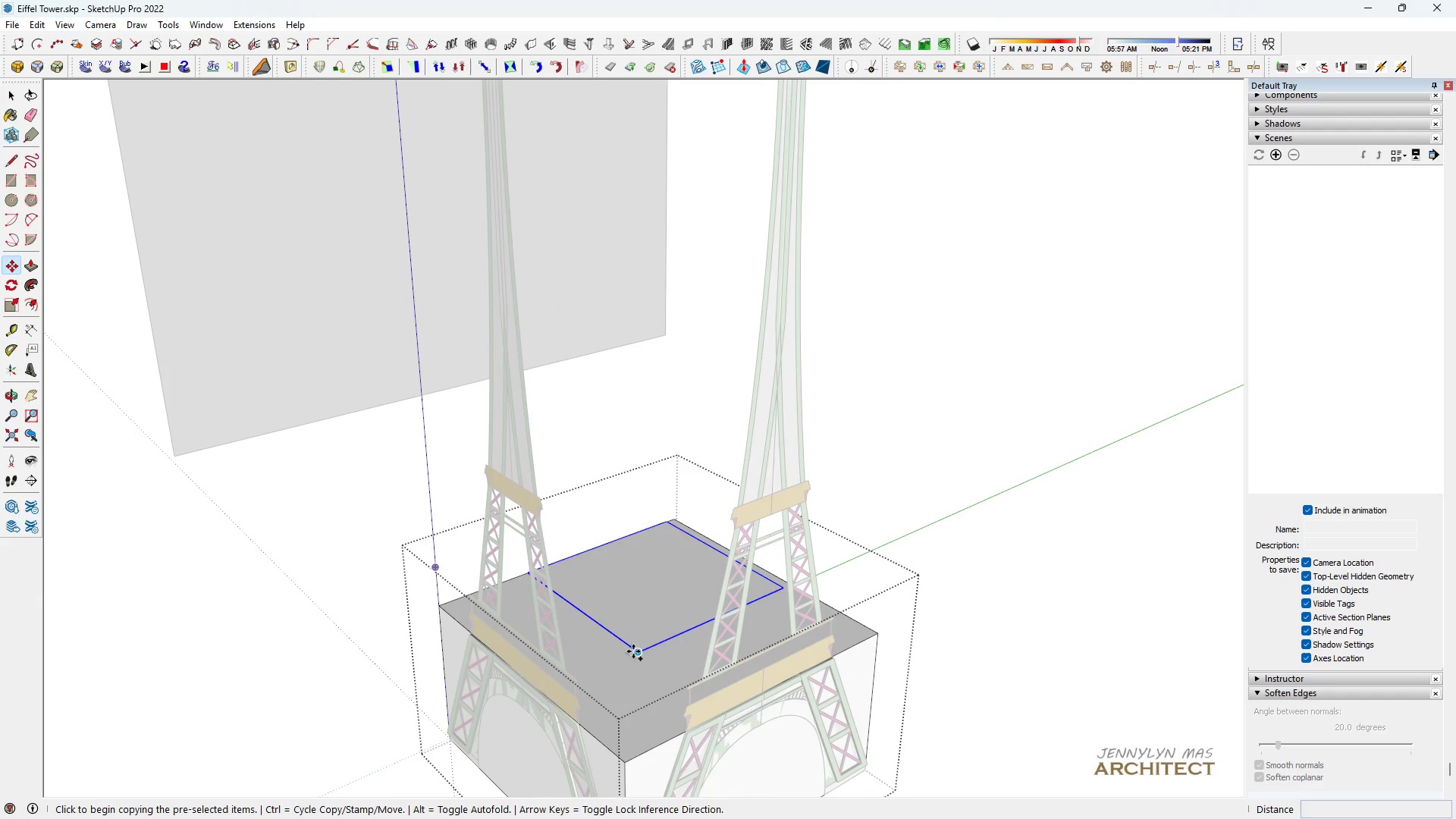 
left_click([633, 651])
 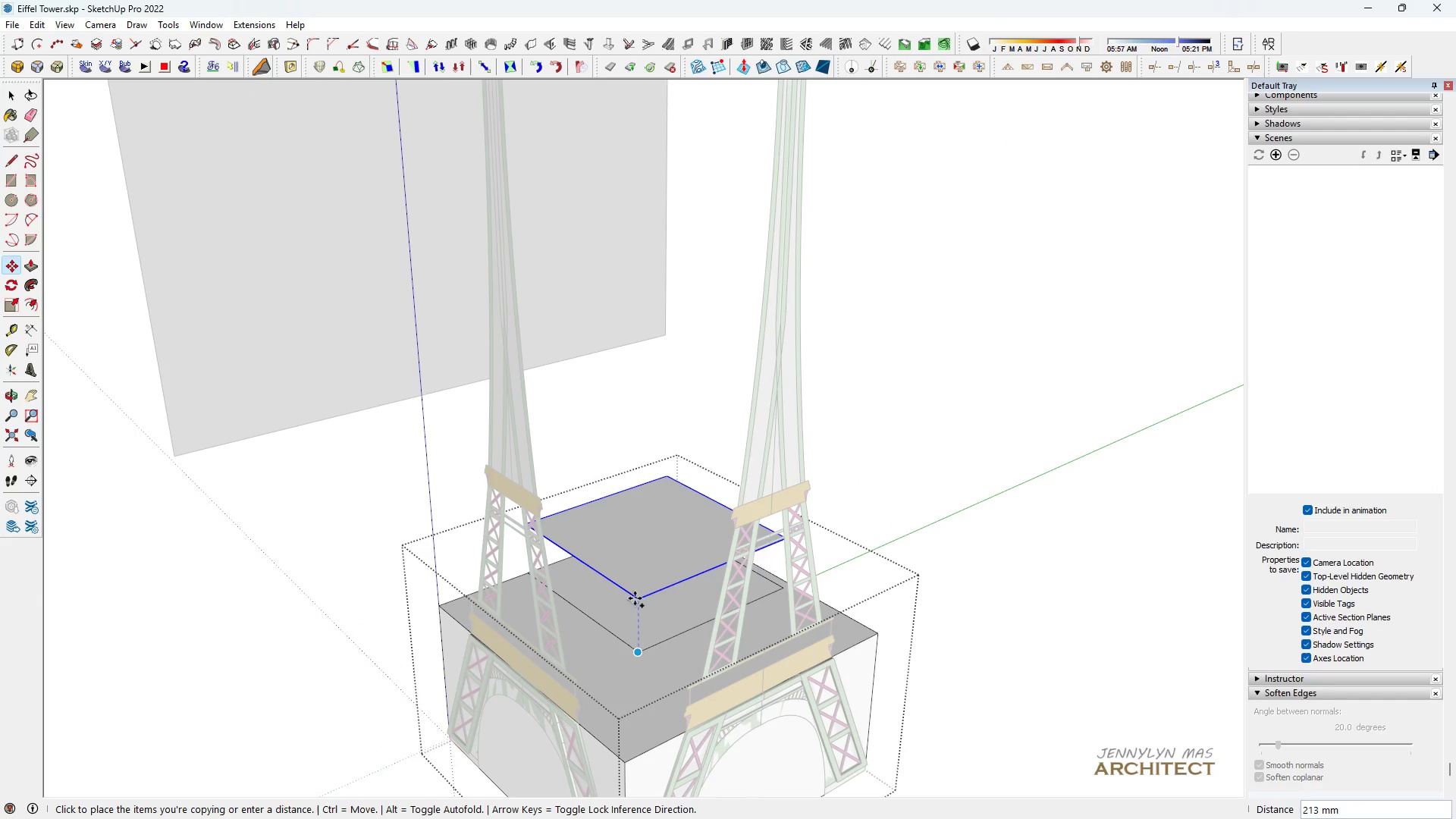 
hold_key(key=ShiftLeft, duration=1.53)
scroll: coordinate [705, 284], scroll_direction: up, amount: 8.0
 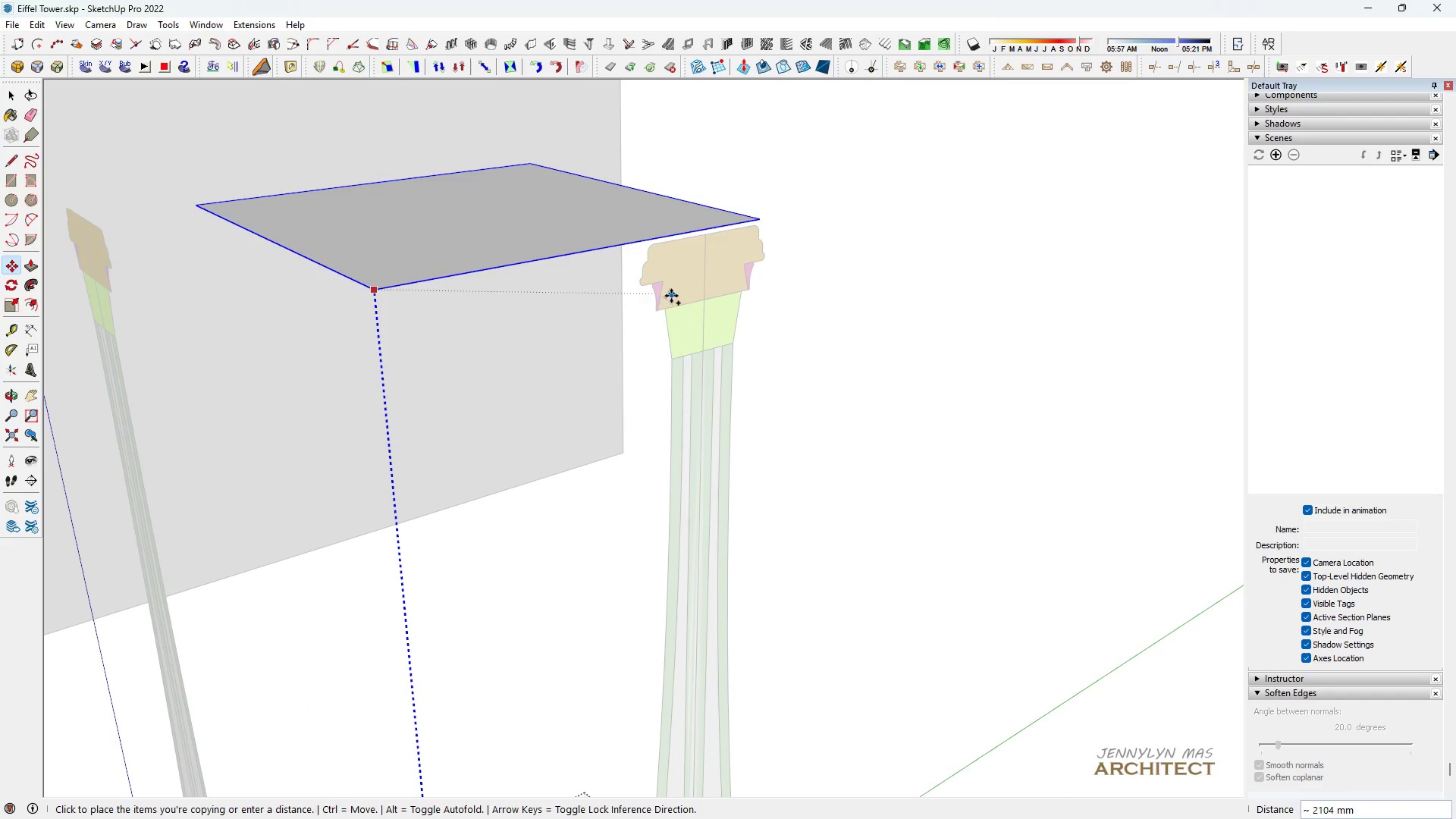 
hold_key(key=ShiftLeft, duration=1.52)
 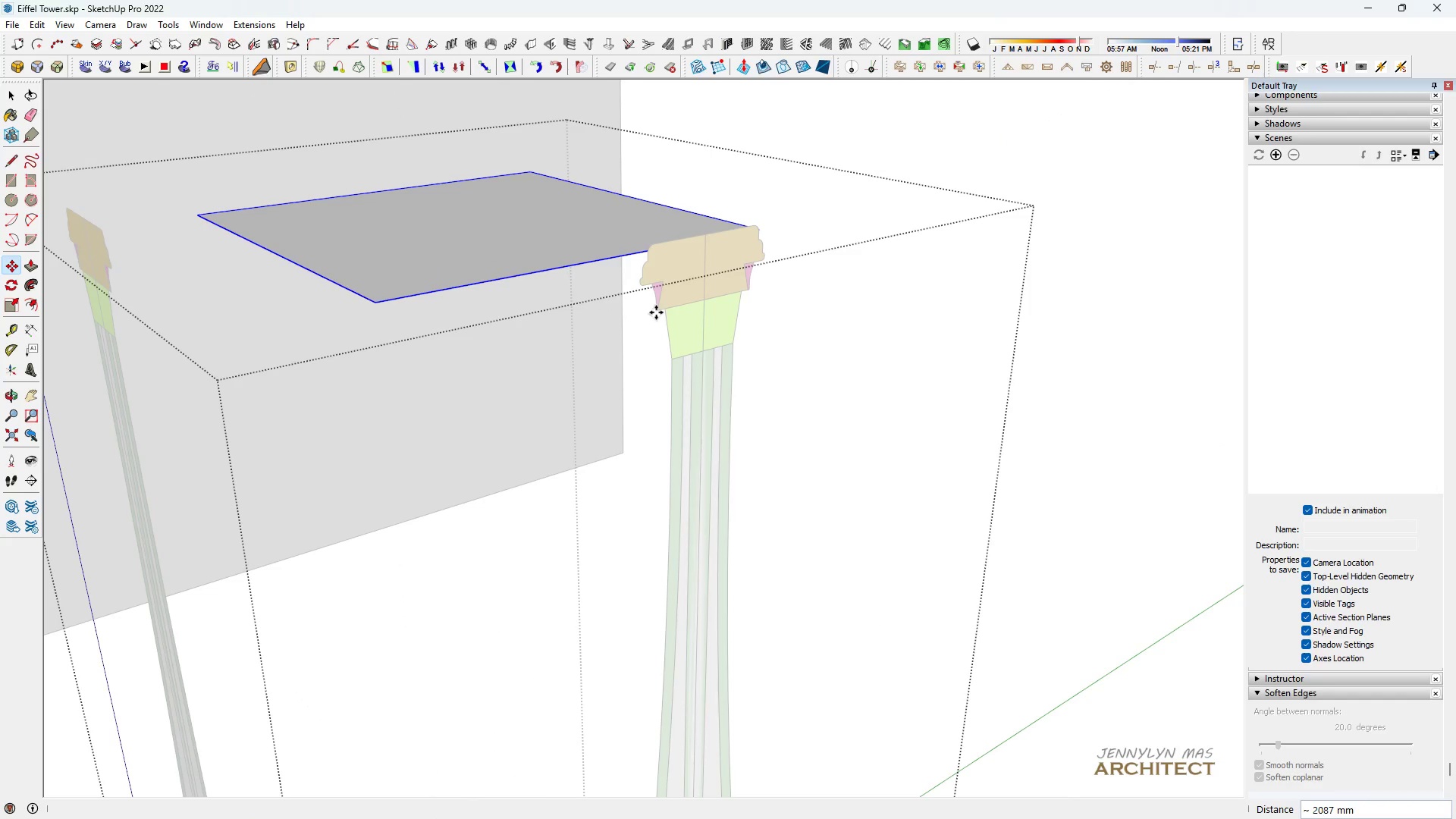 
hold_key(key=ShiftLeft, duration=0.33)
left_click([656, 312])
 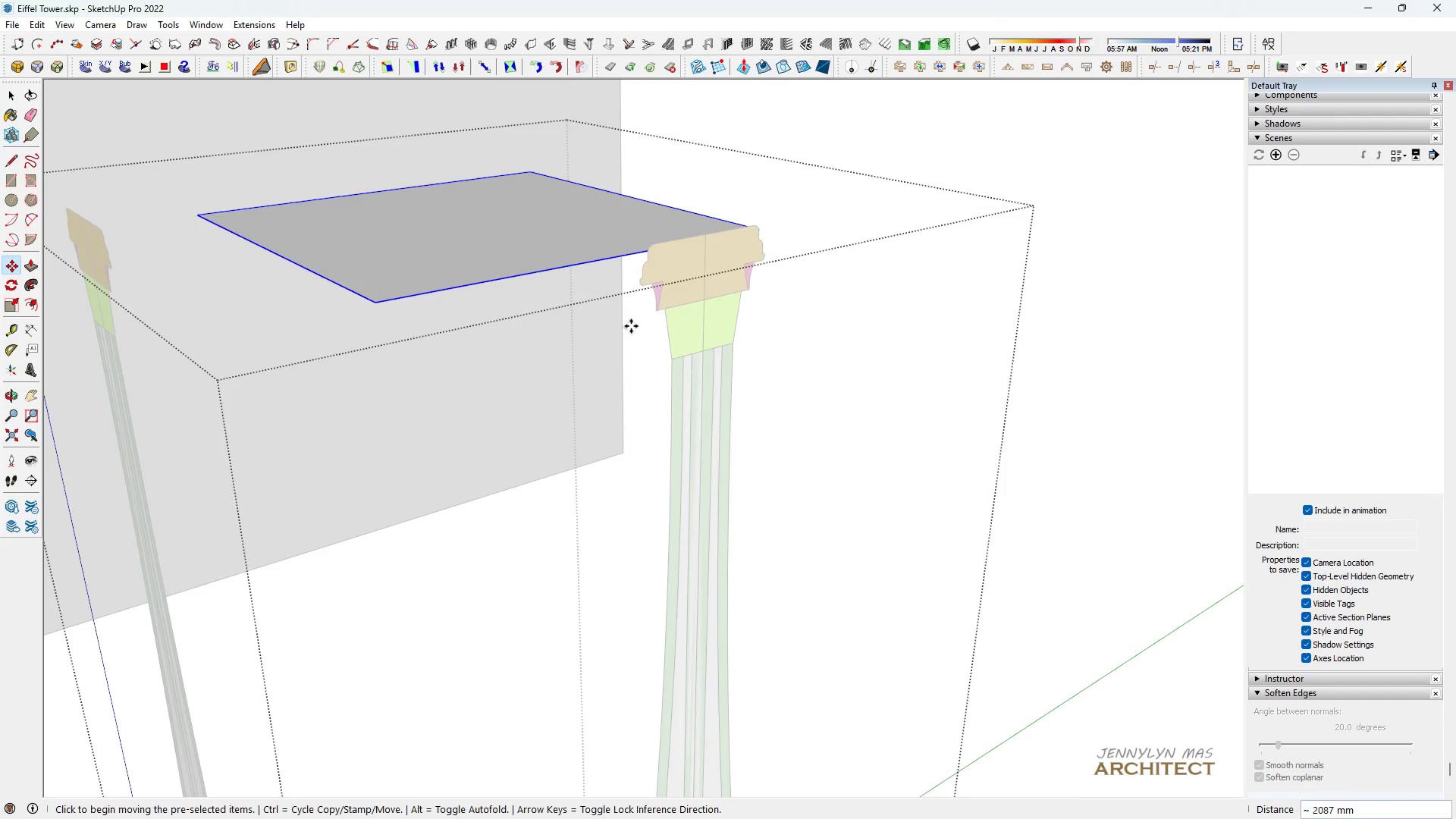 
scroll: coordinate [605, 322], scroll_direction: down, amount: 5.0
 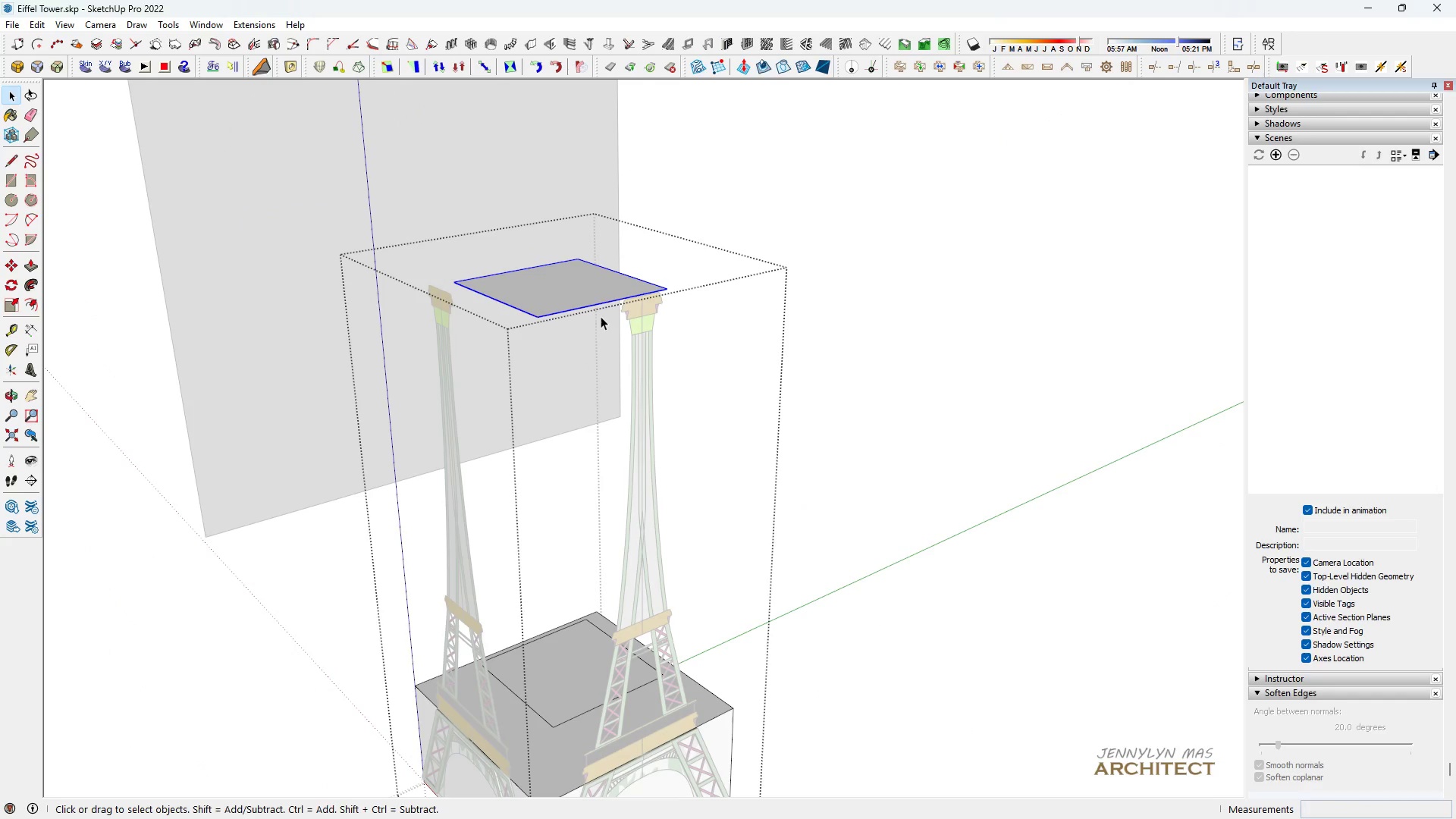 
key(Space)
 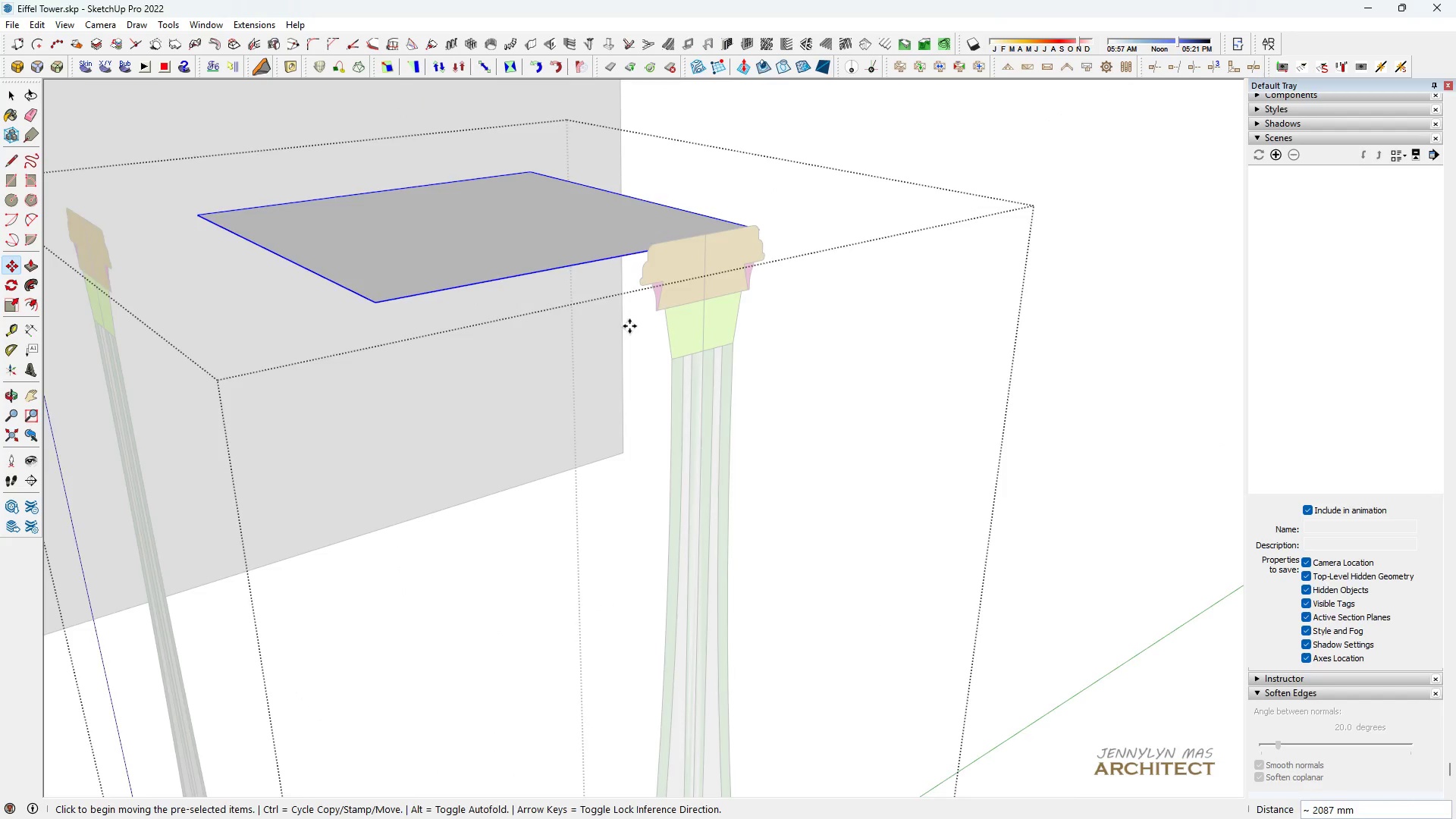 
key(H)
 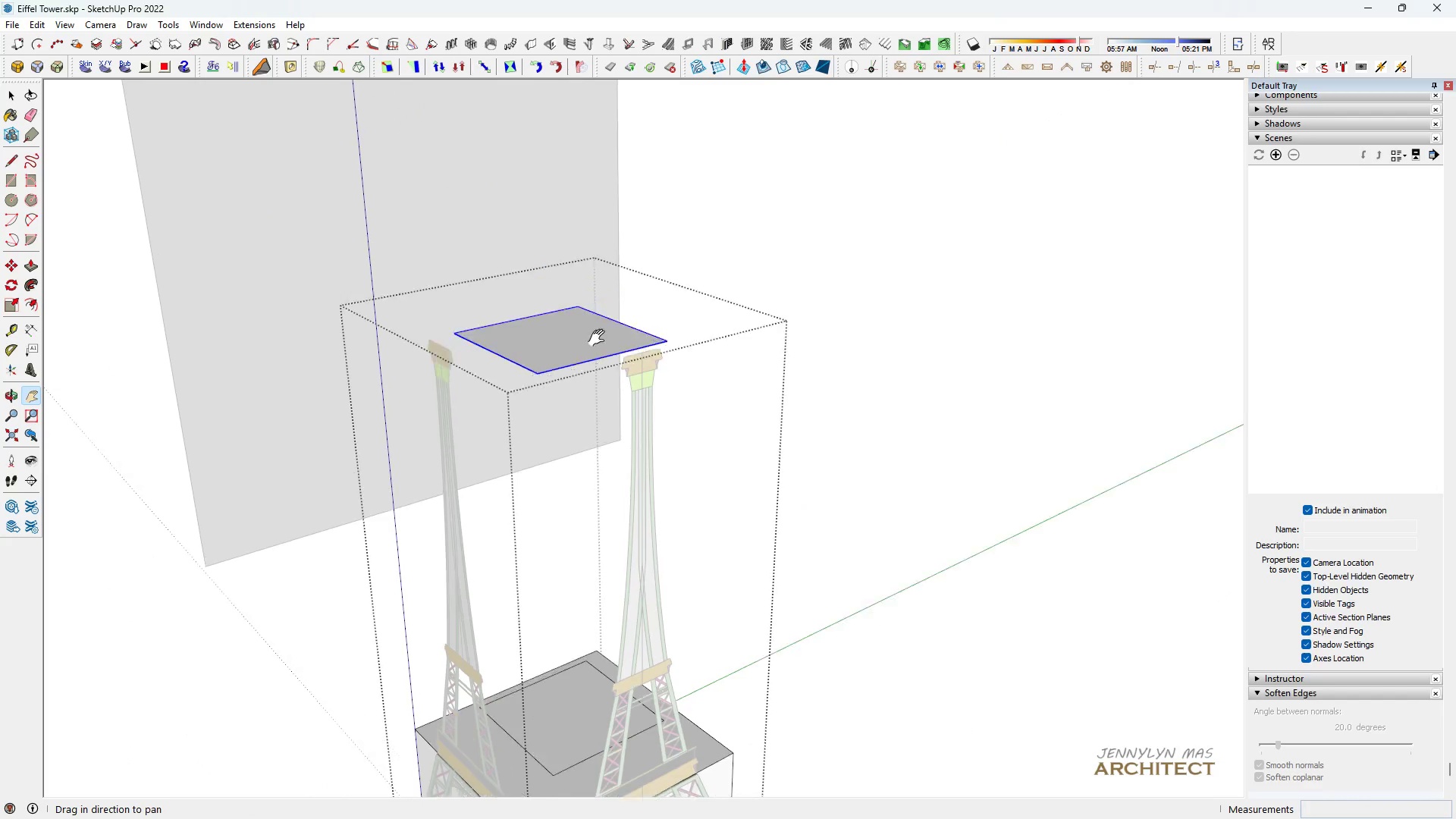 
key(Space)
 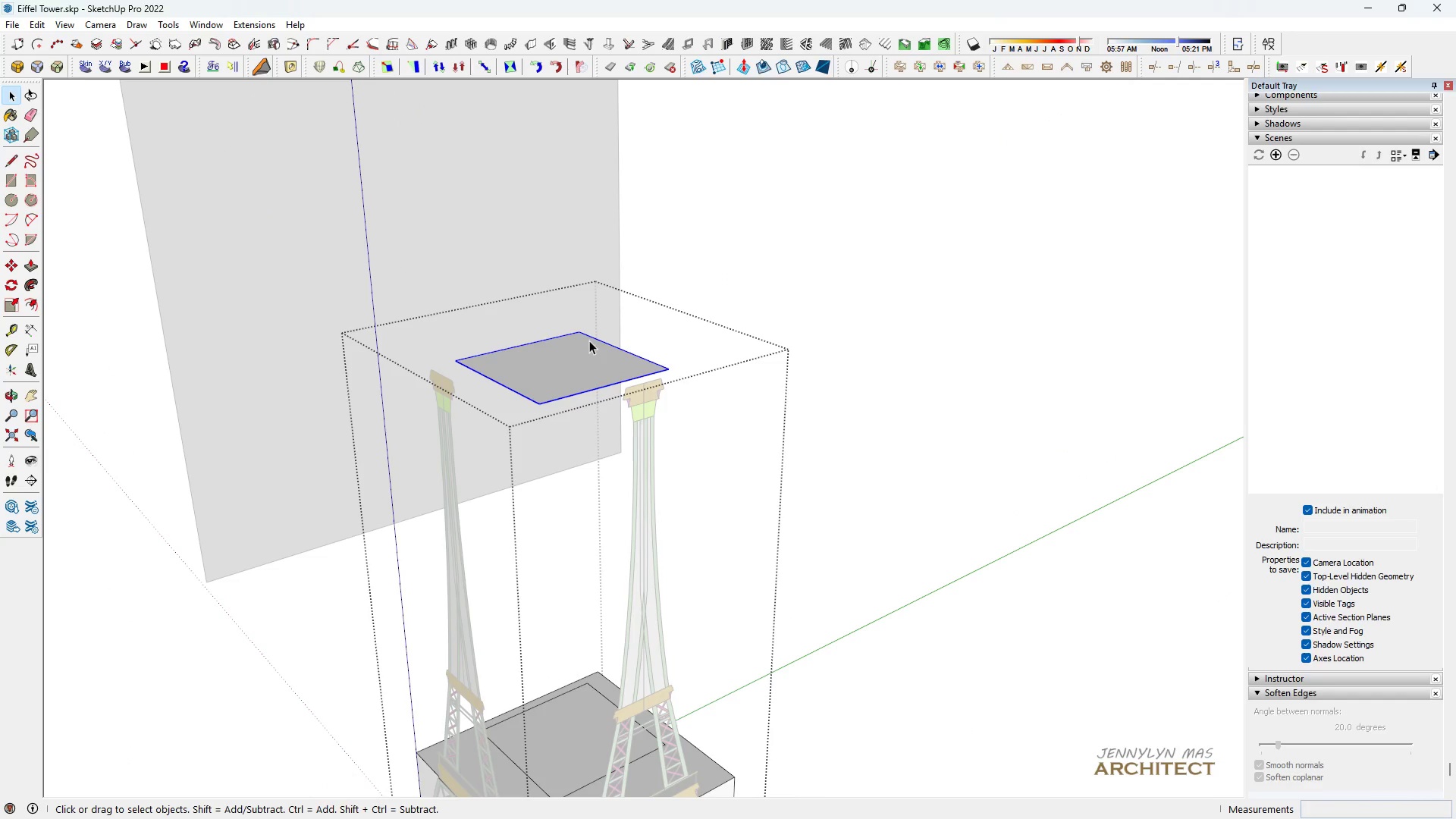 
double_click([589, 340])
 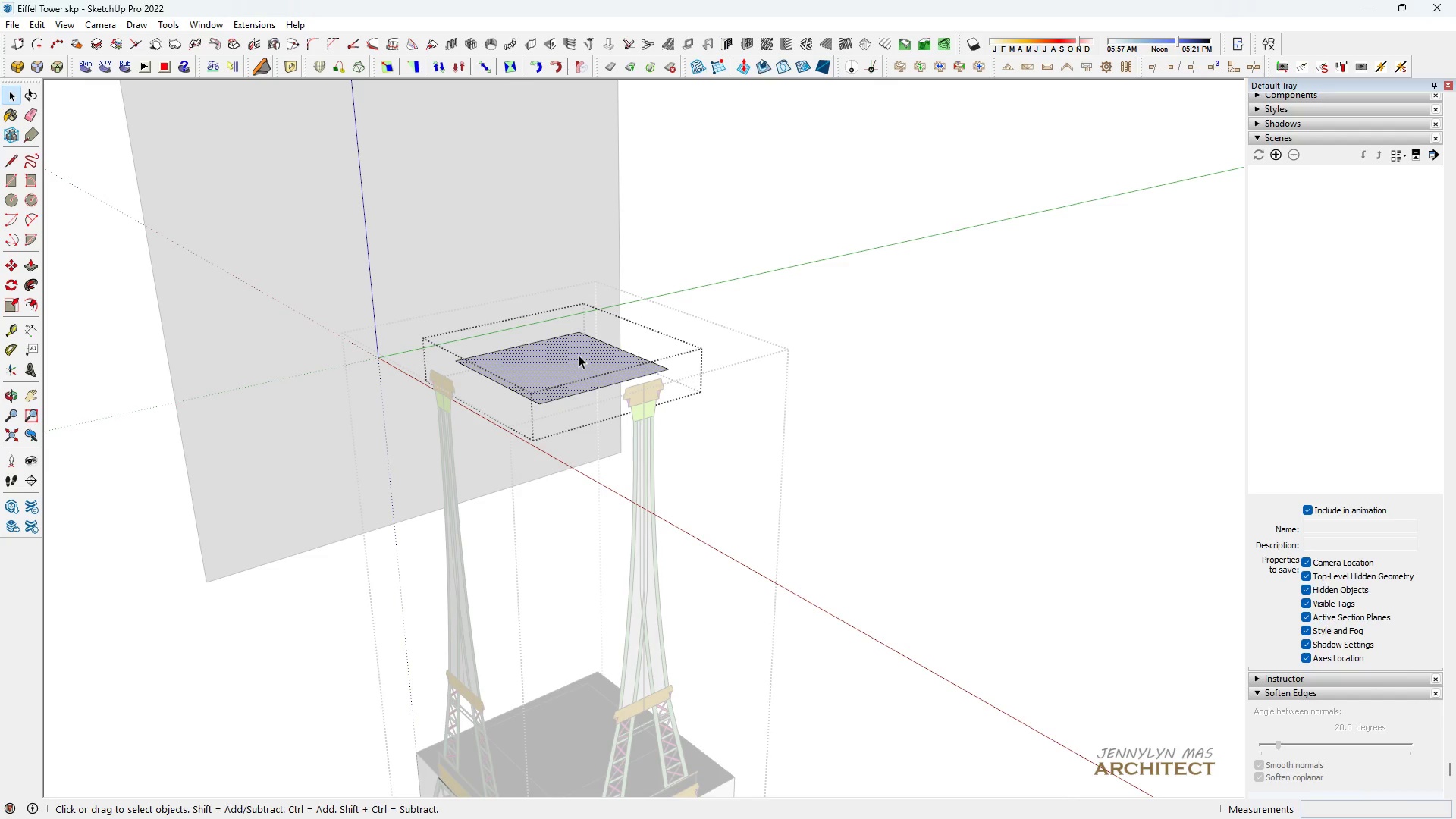 
scroll: coordinate [505, 430], scroll_direction: up, amount: 7.0
 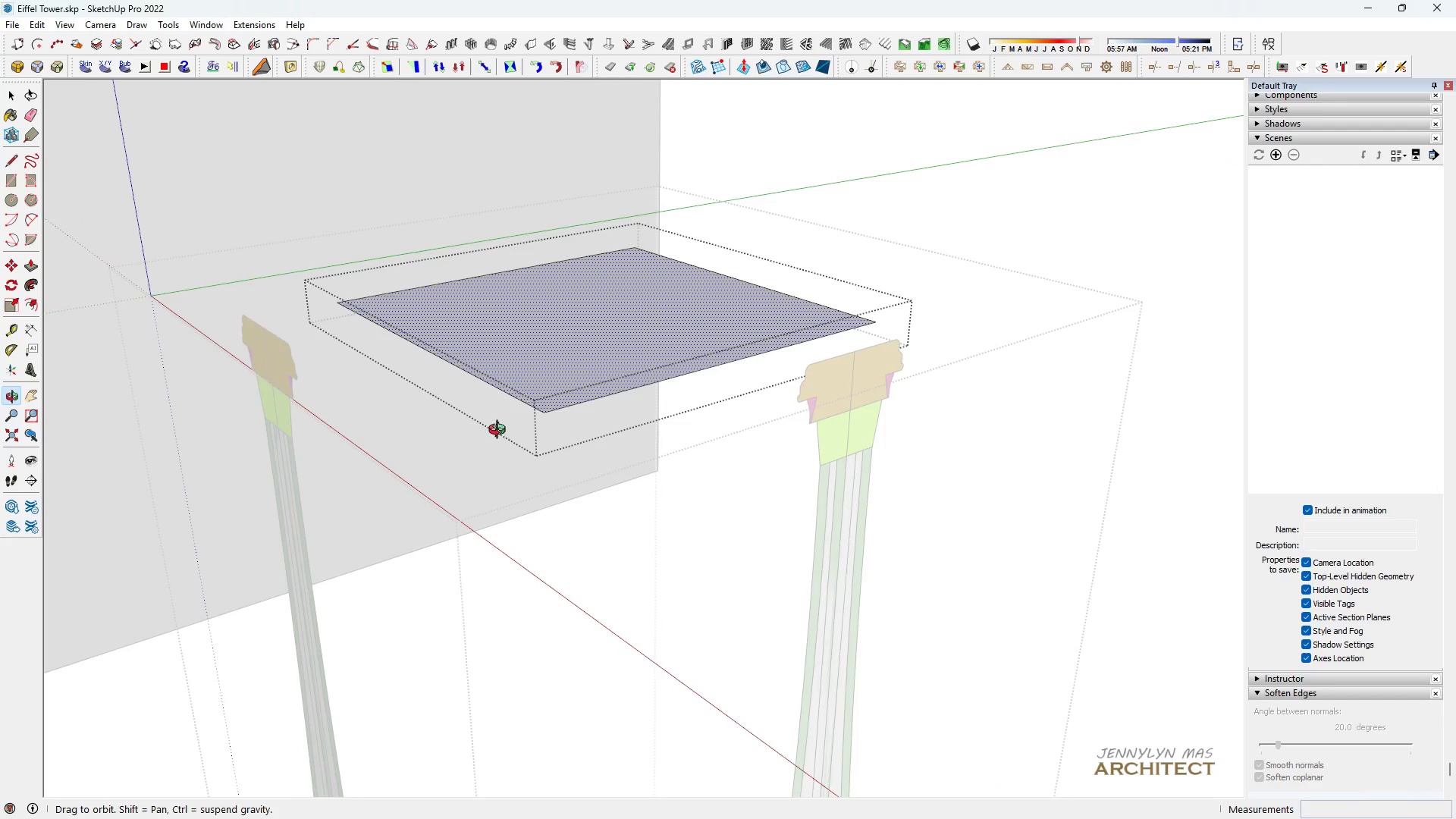 
key(Space)
 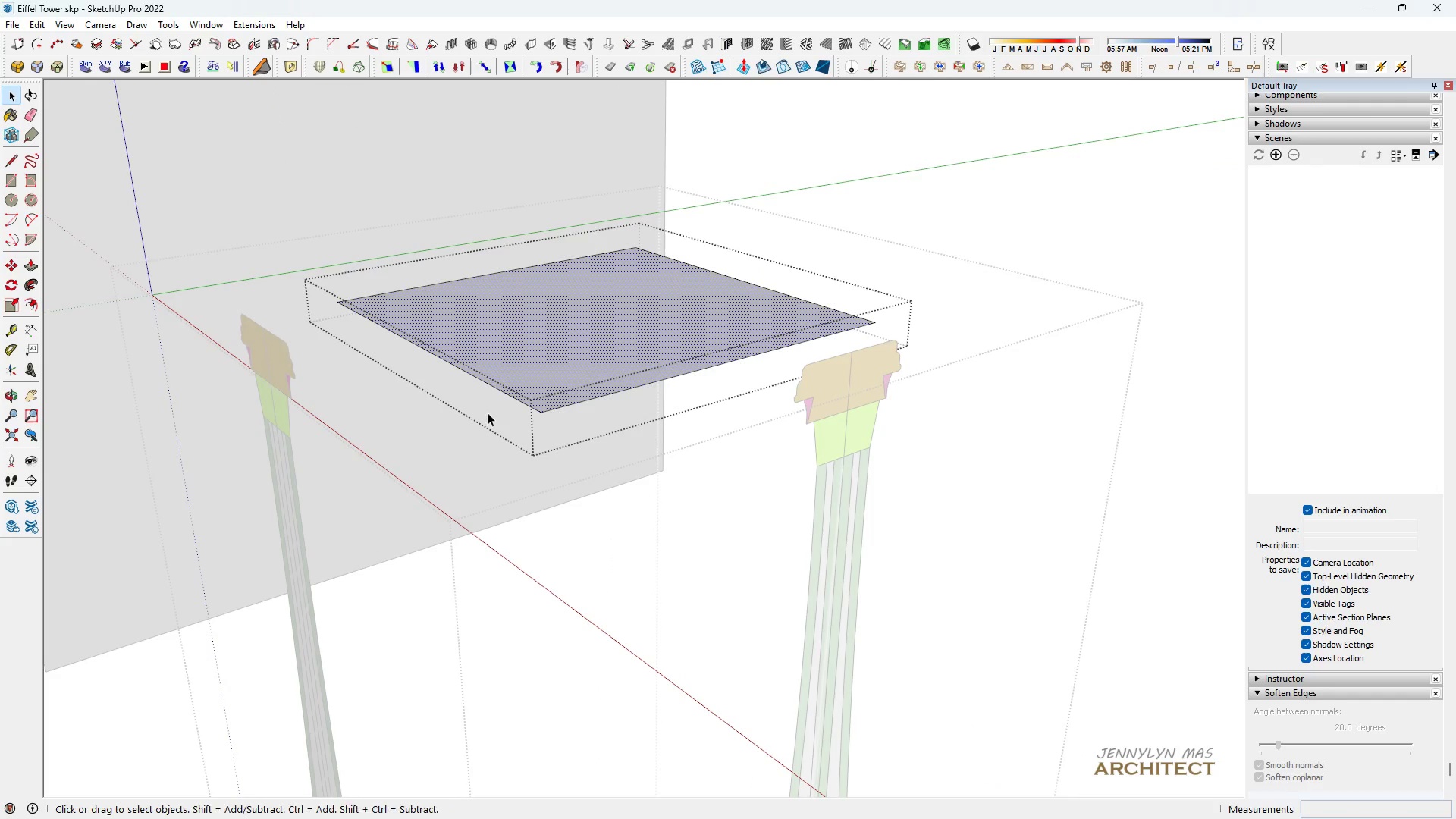 
key(F)
 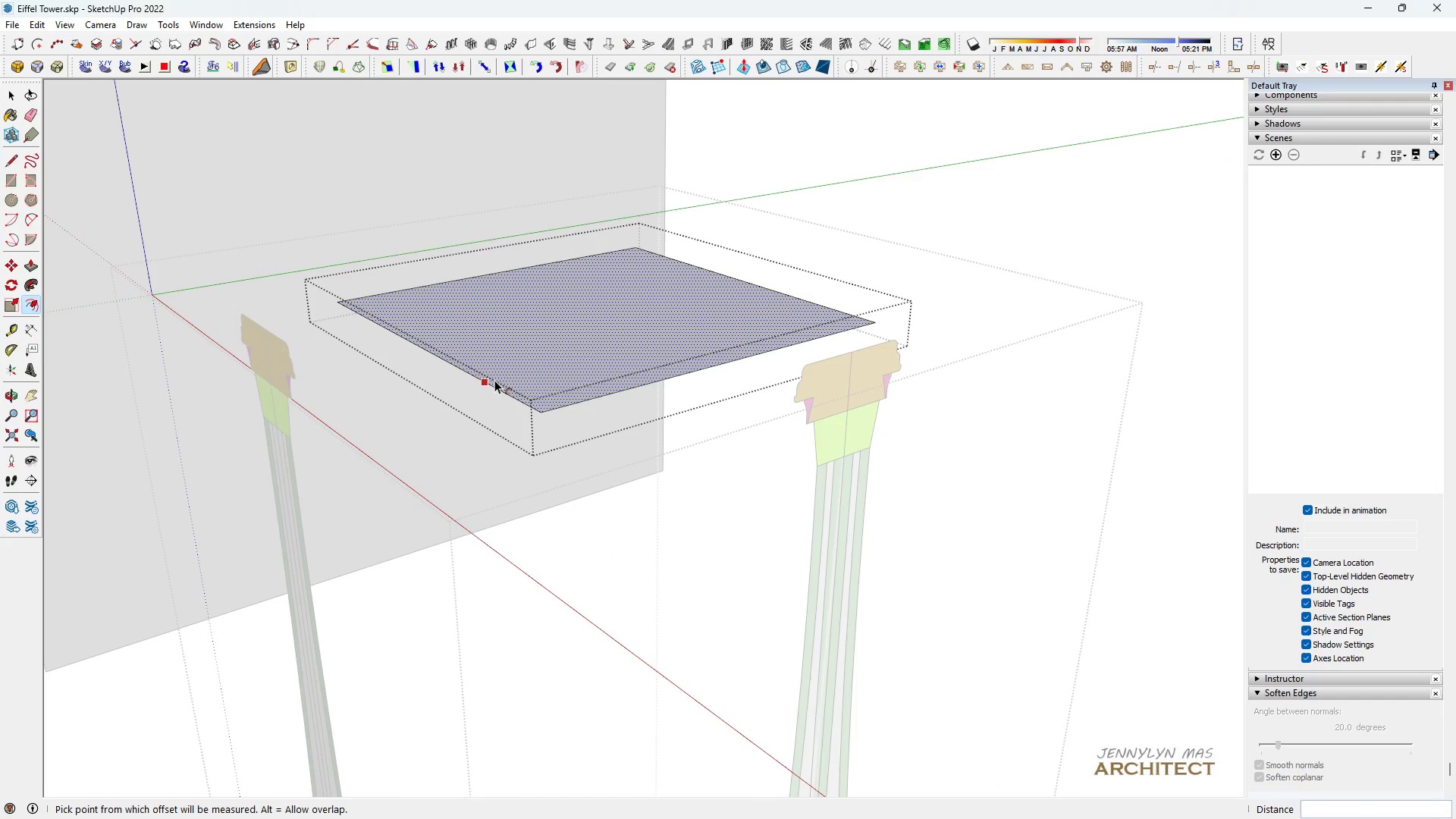 
left_click([494, 380])
 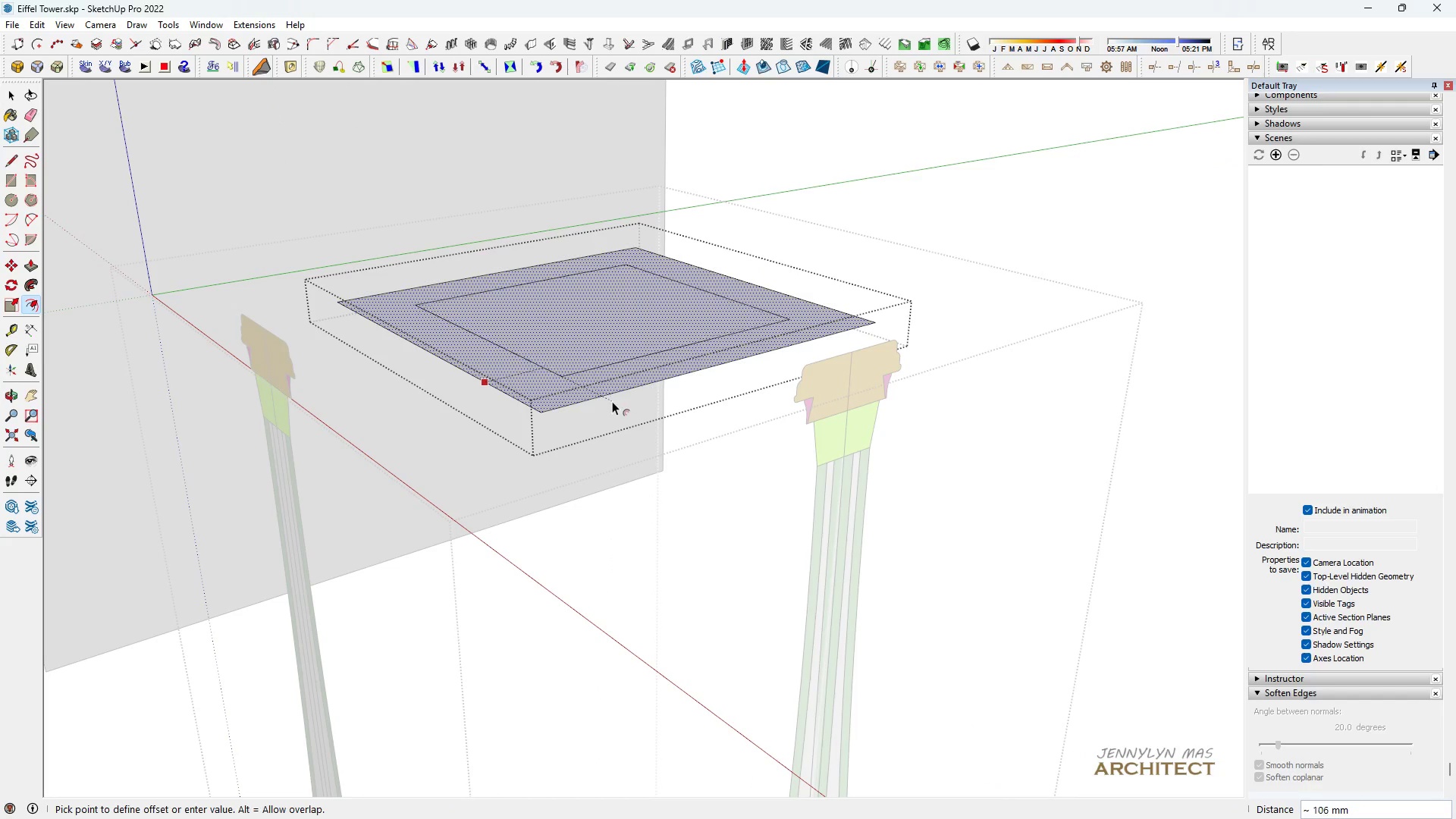 
scroll: coordinate [832, 434], scroll_direction: up, amount: 11.0
 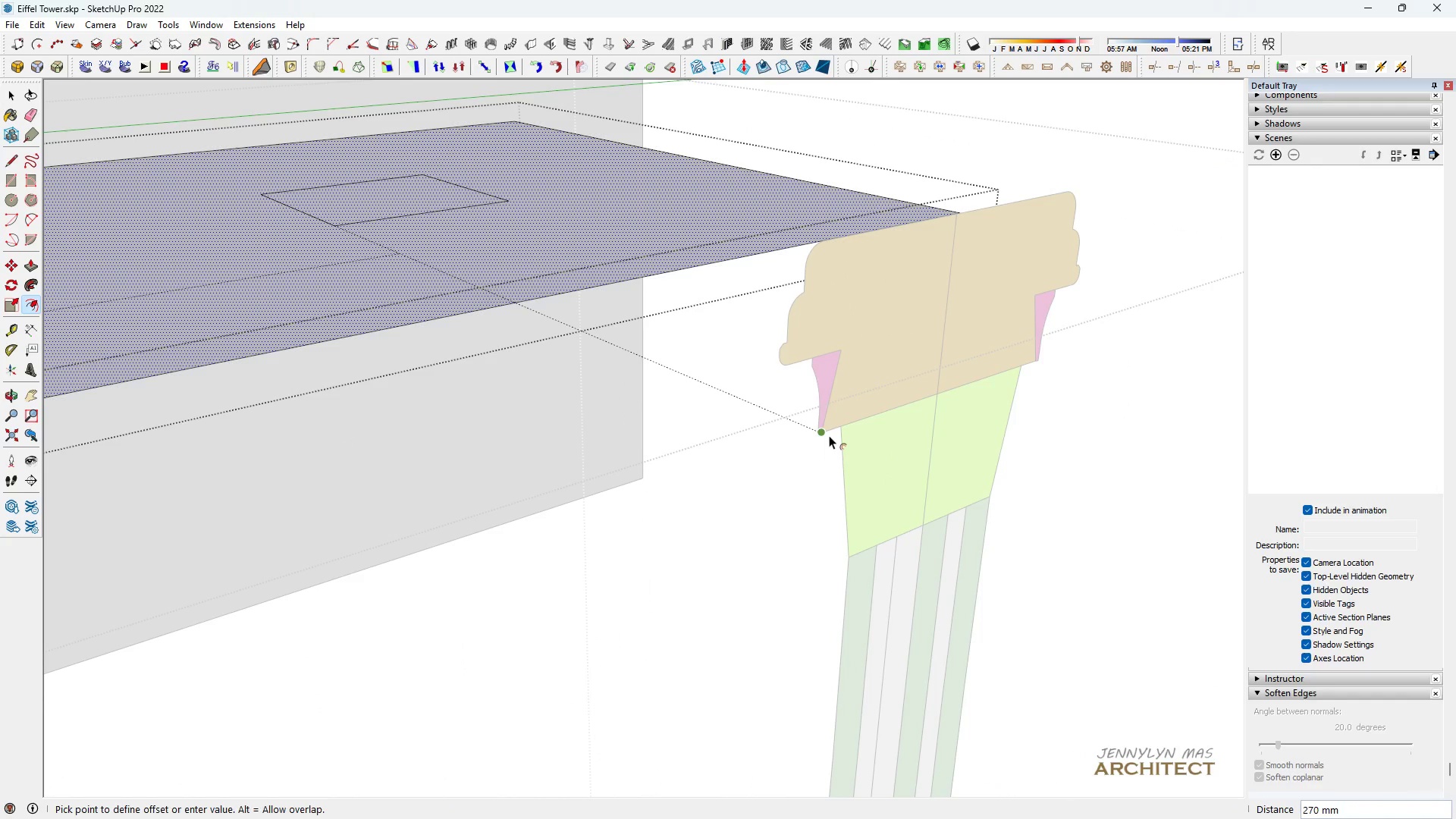 
left_click([829, 435])
 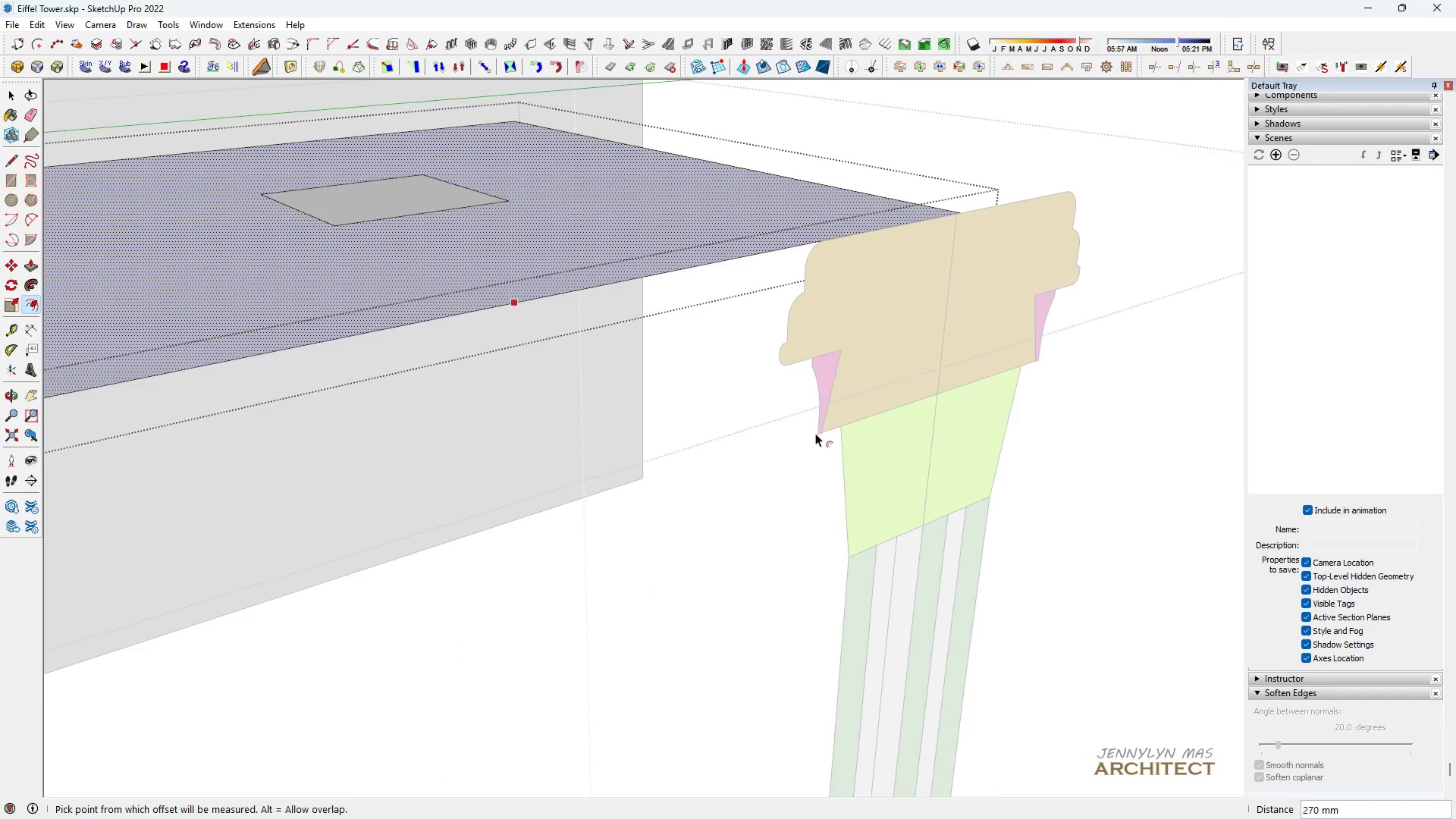 
scroll: coordinate [793, 433], scroll_direction: down, amount: 4.0
 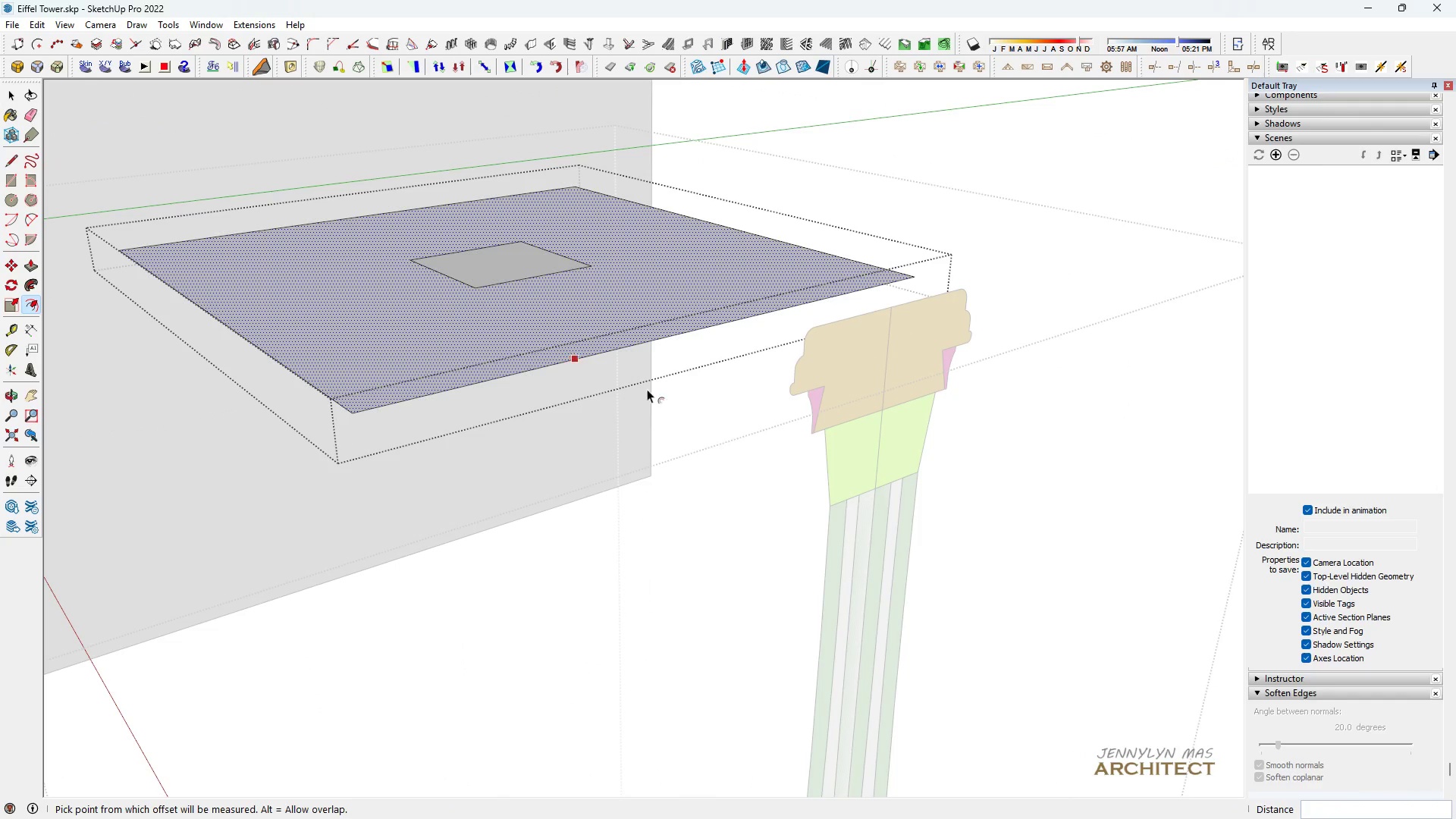 
key(Space)
 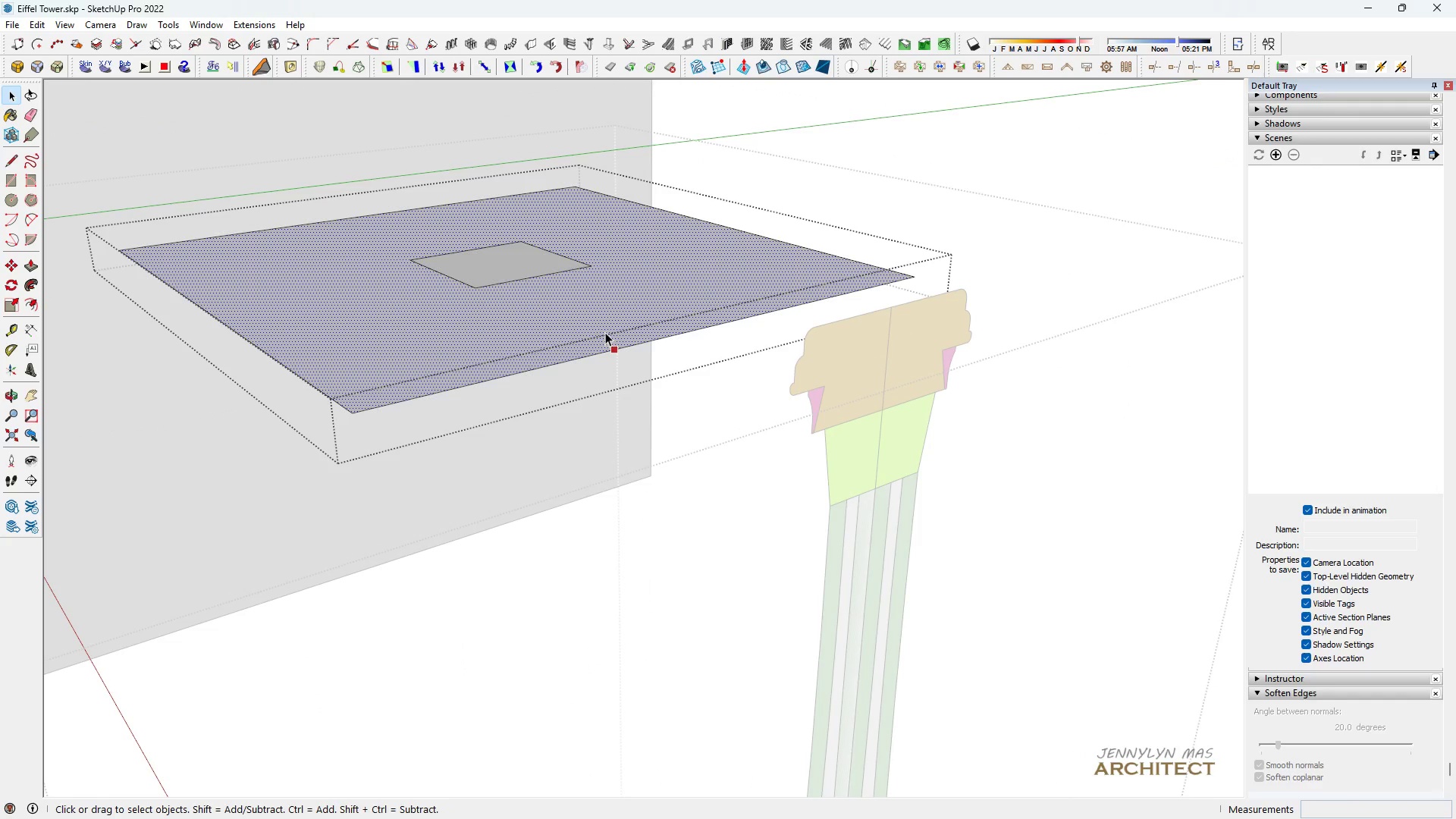 
key(E)
 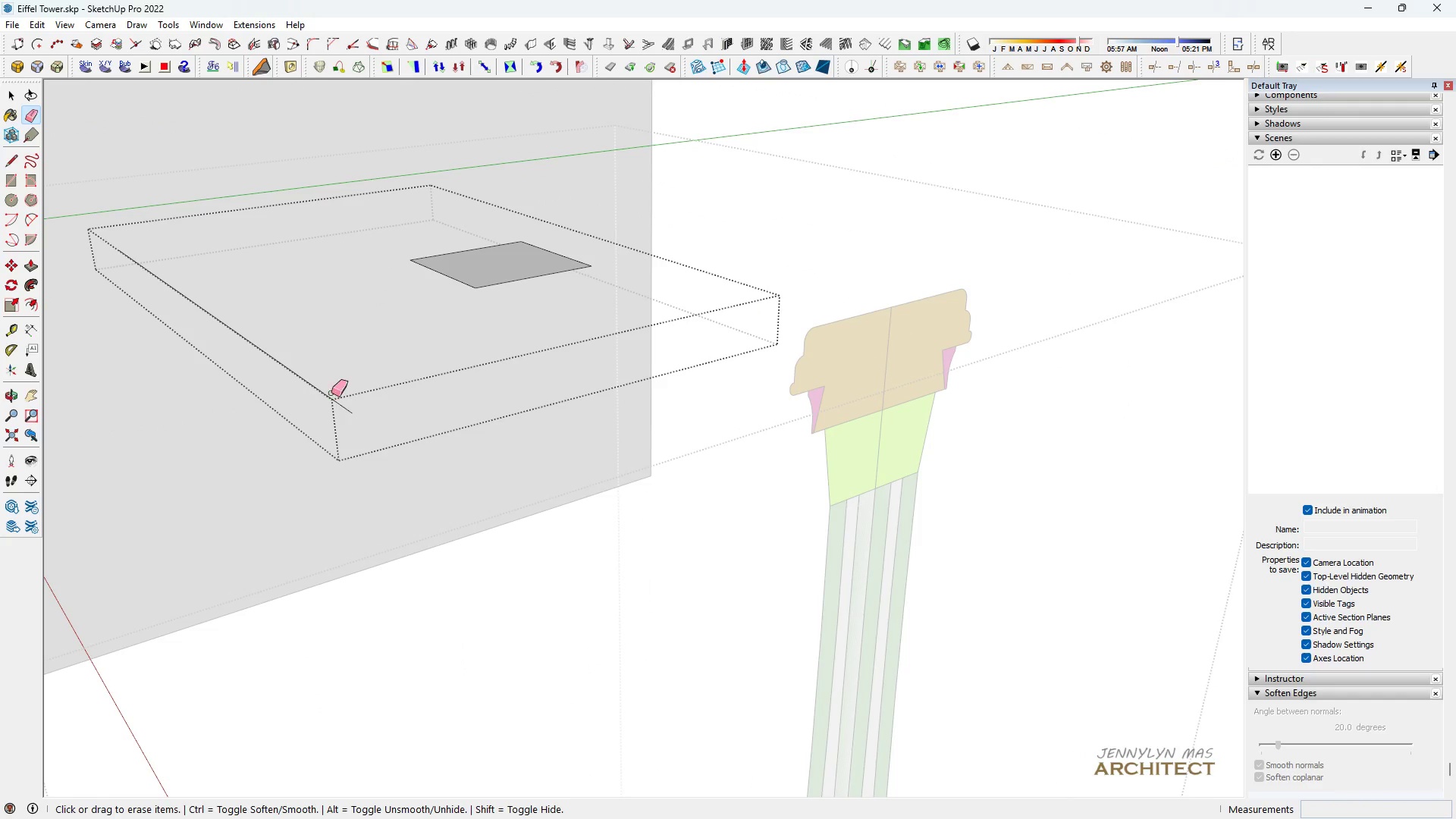 
key(Space)
 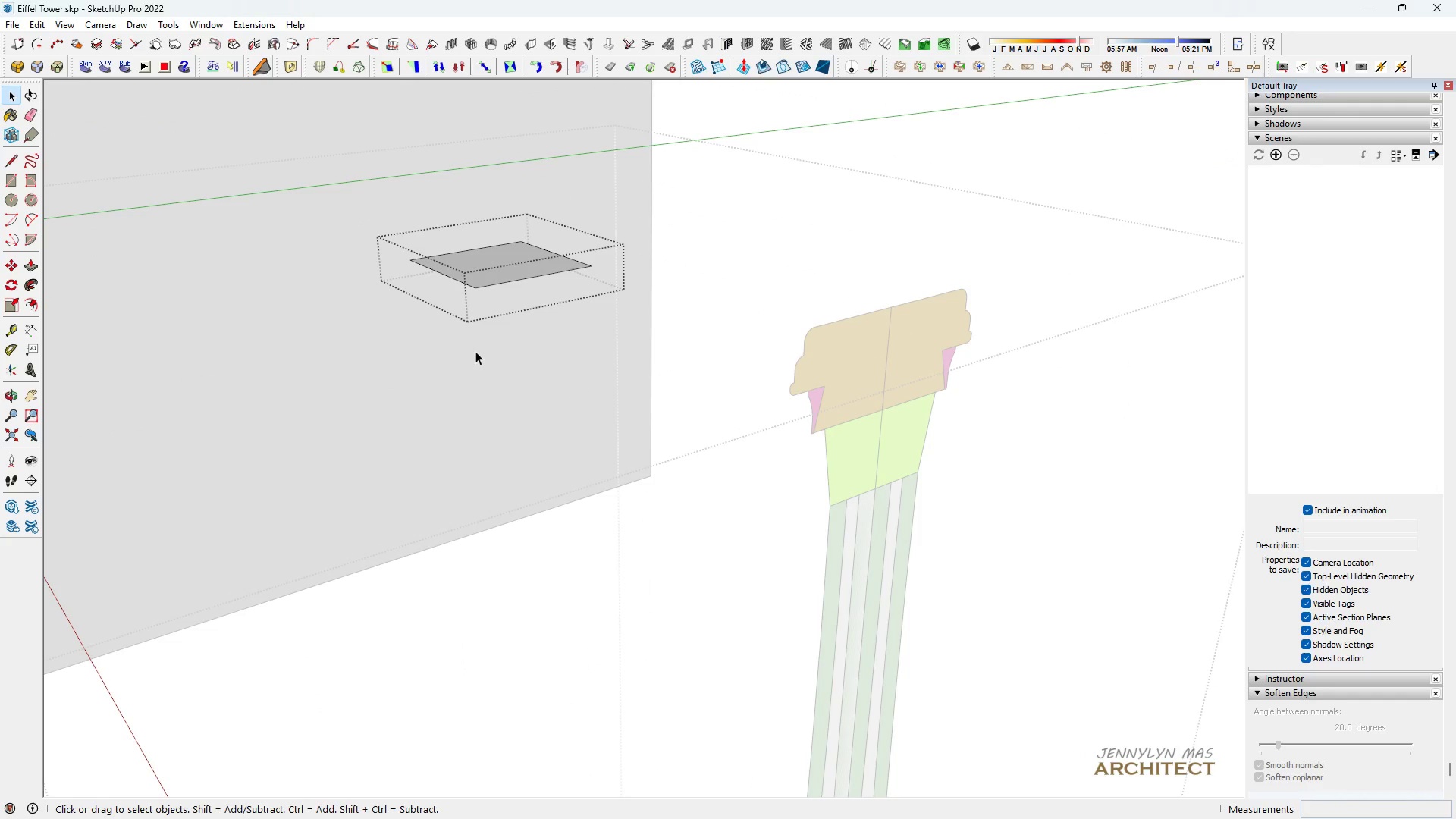 
key(H)
 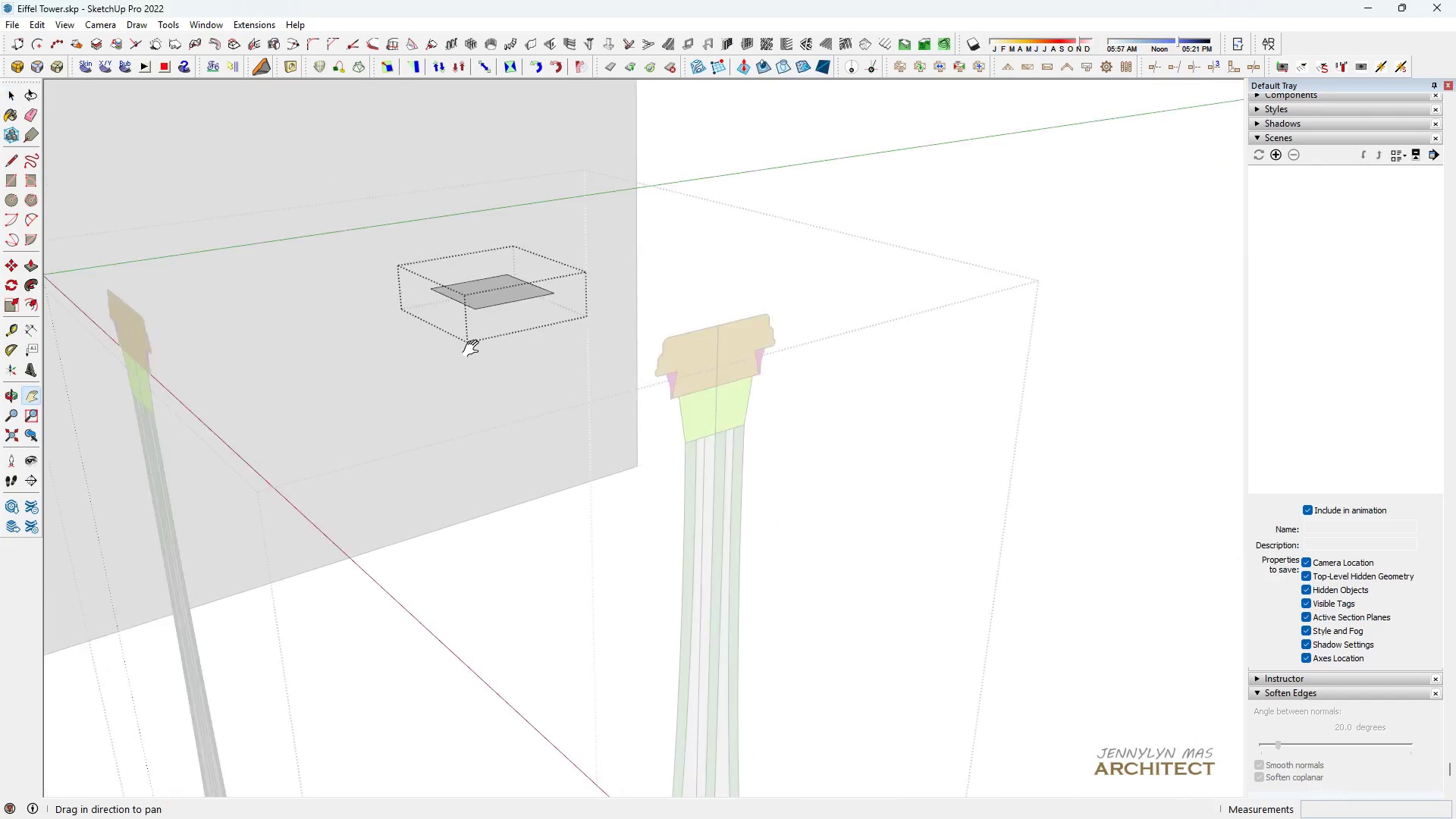 
scroll: coordinate [475, 339], scroll_direction: down, amount: 9.0
 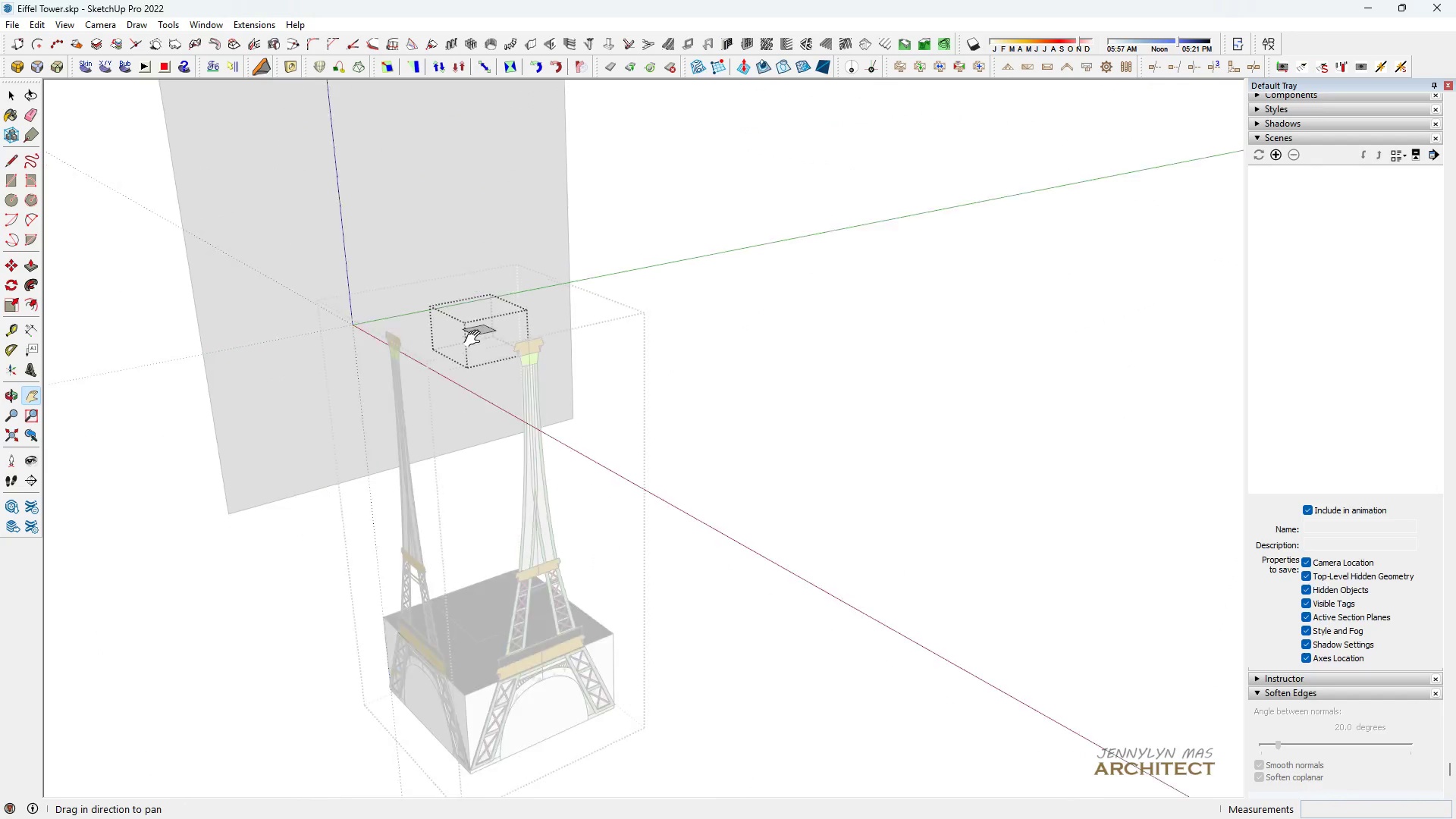 
key(Space)
 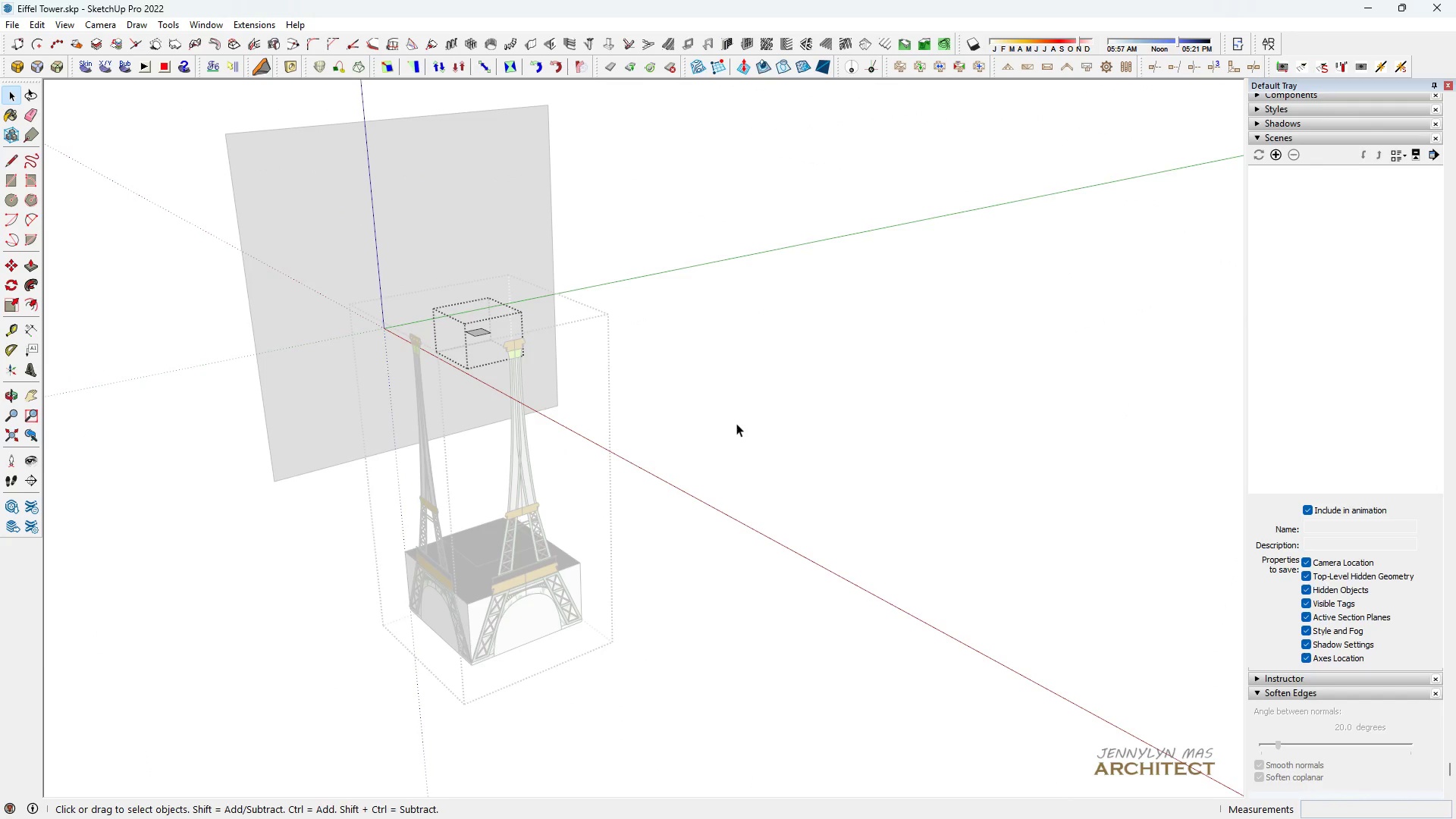 
double_click([736, 423])
 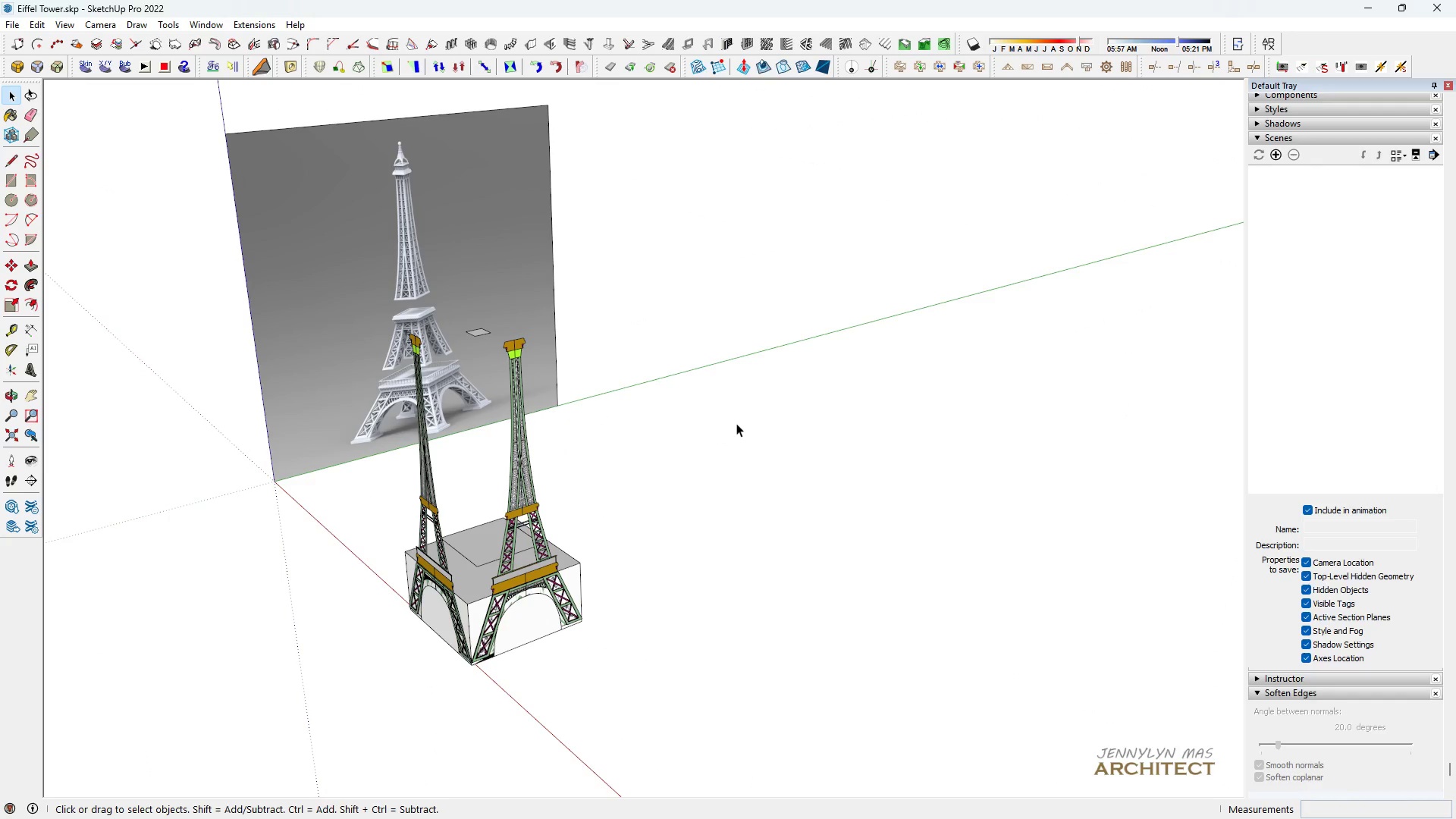 
triple_click([736, 423])
 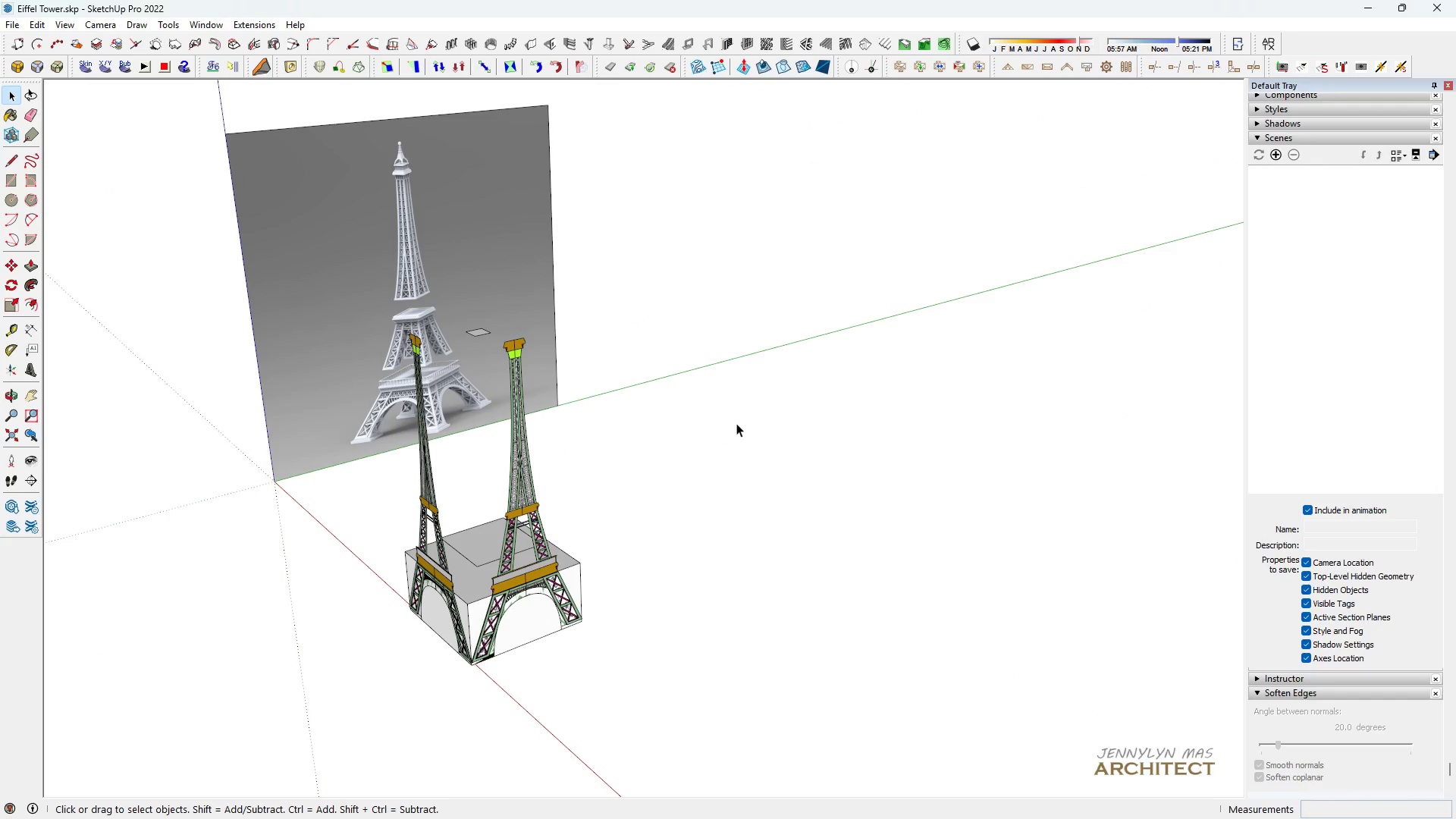 
triple_click([736, 423])
 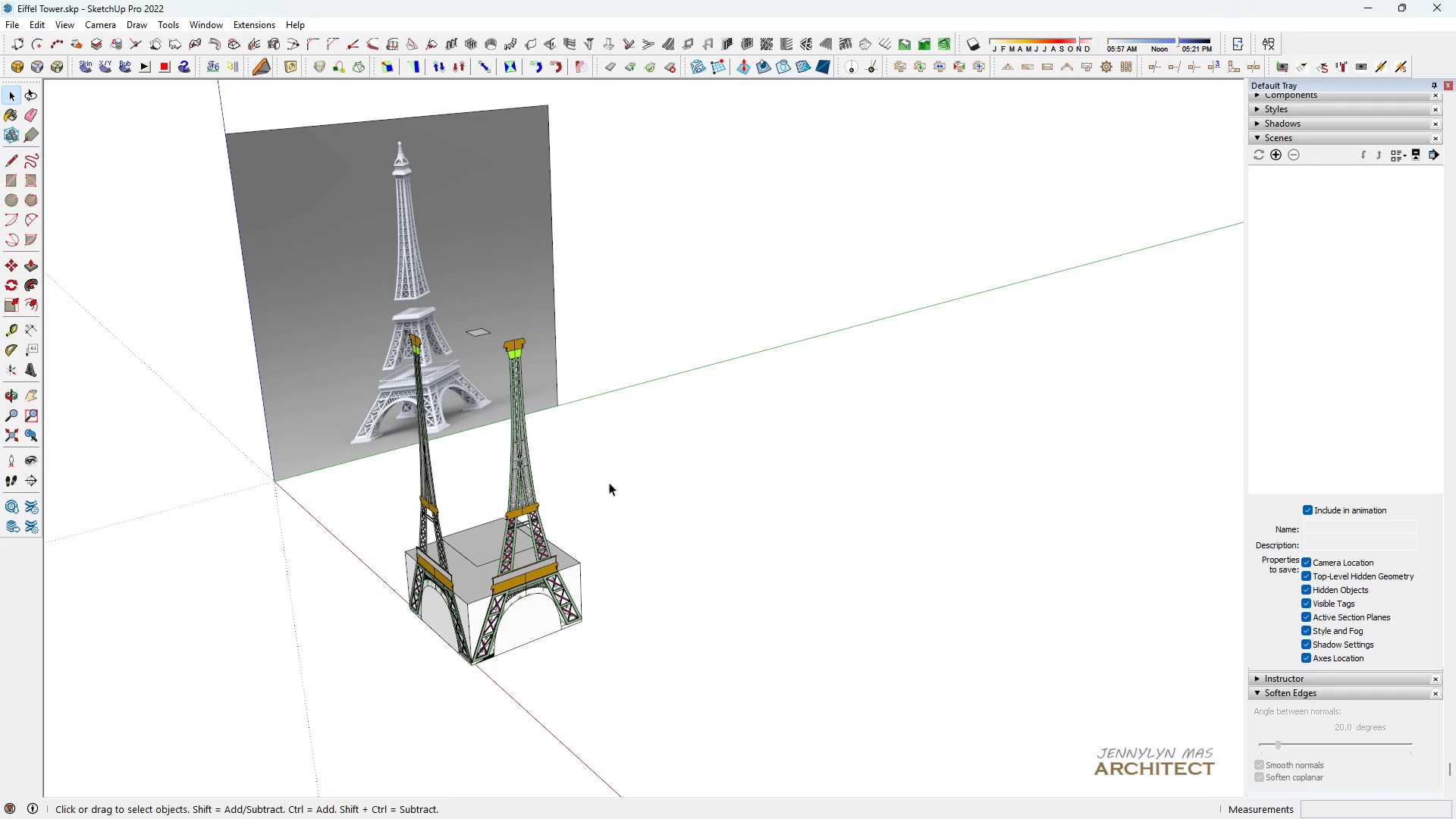 
type(hhh )
 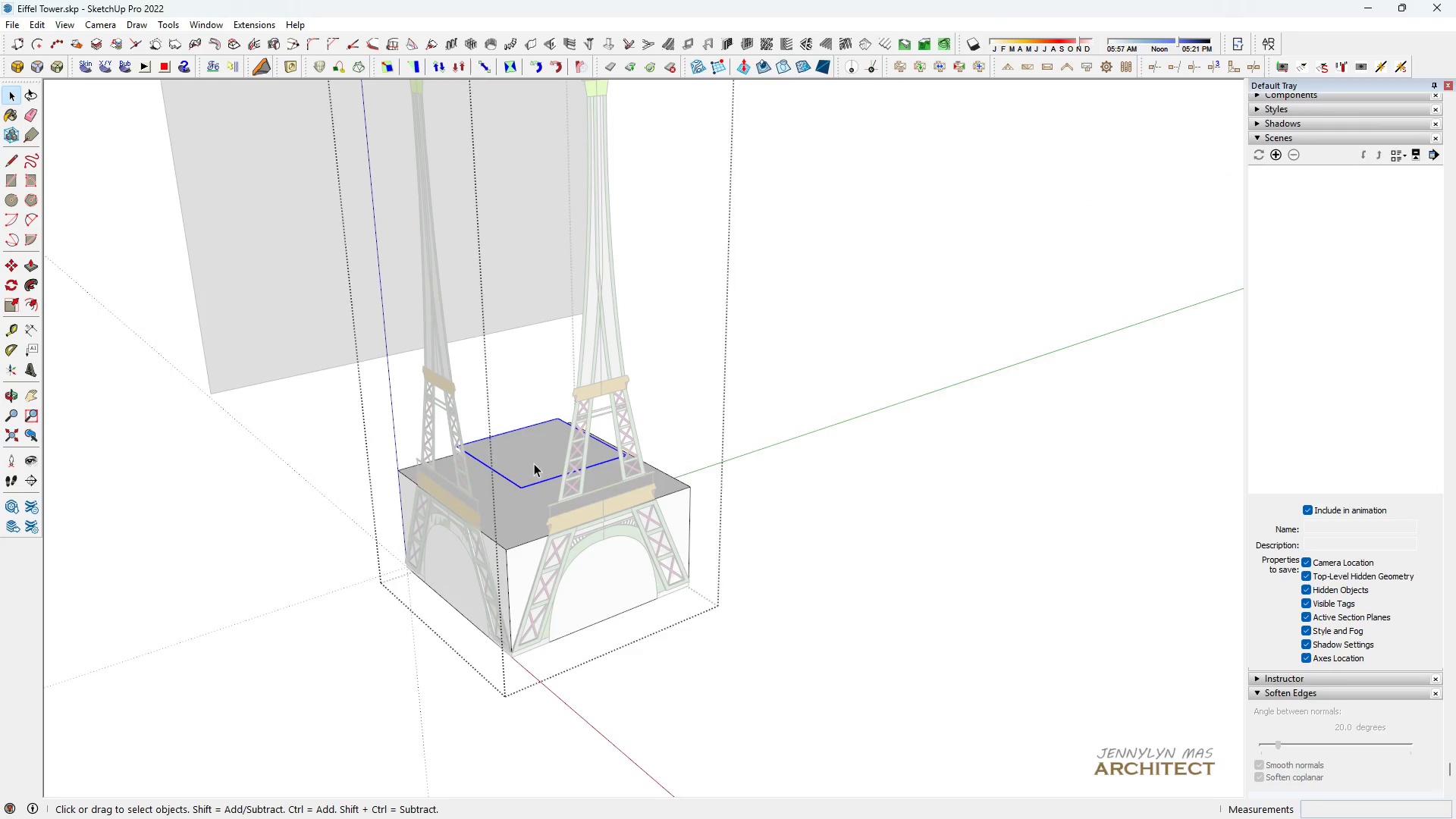 
scroll: coordinate [539, 466], scroll_direction: up, amount: 5.0
 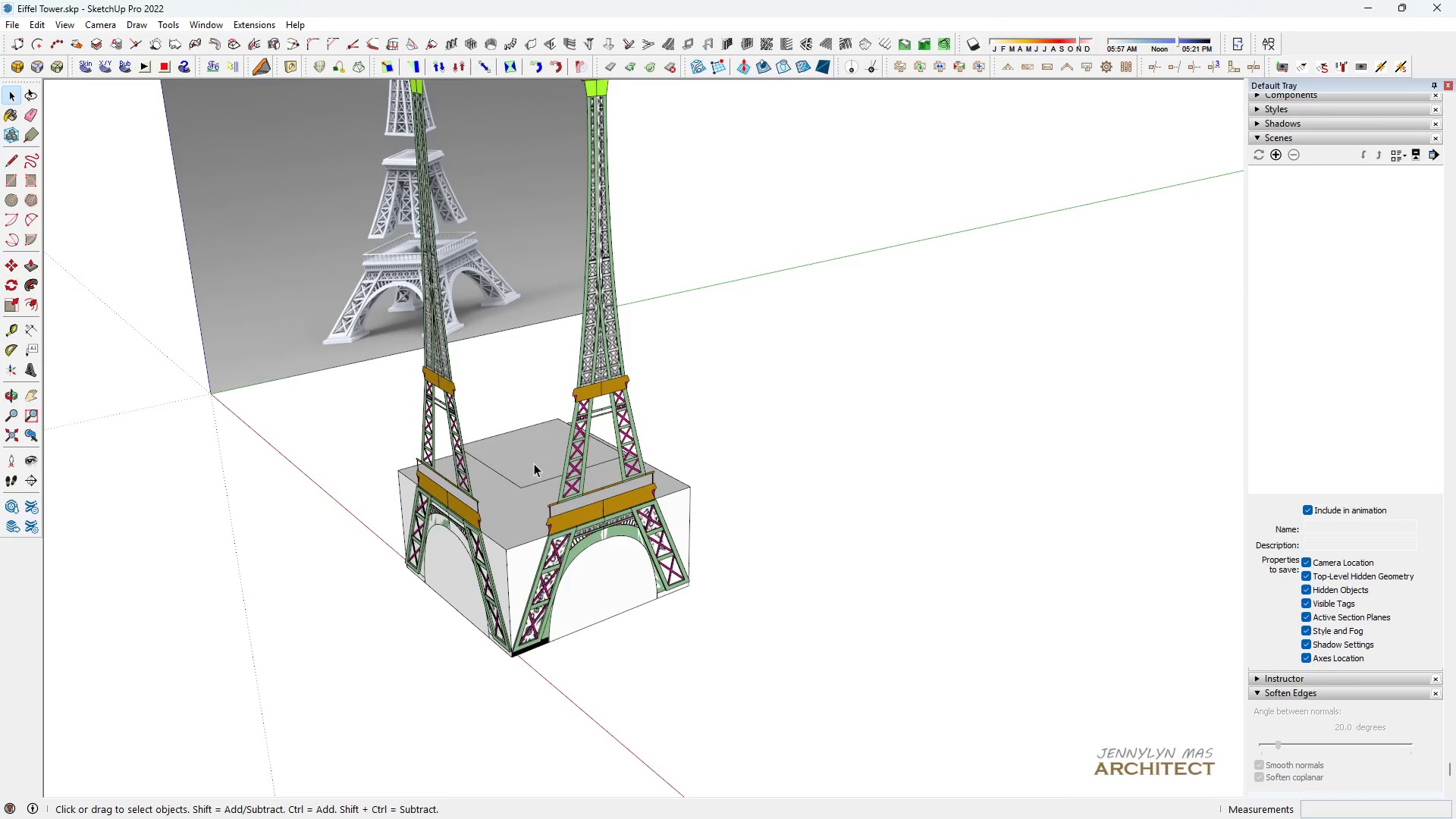 
double_click([534, 463])
 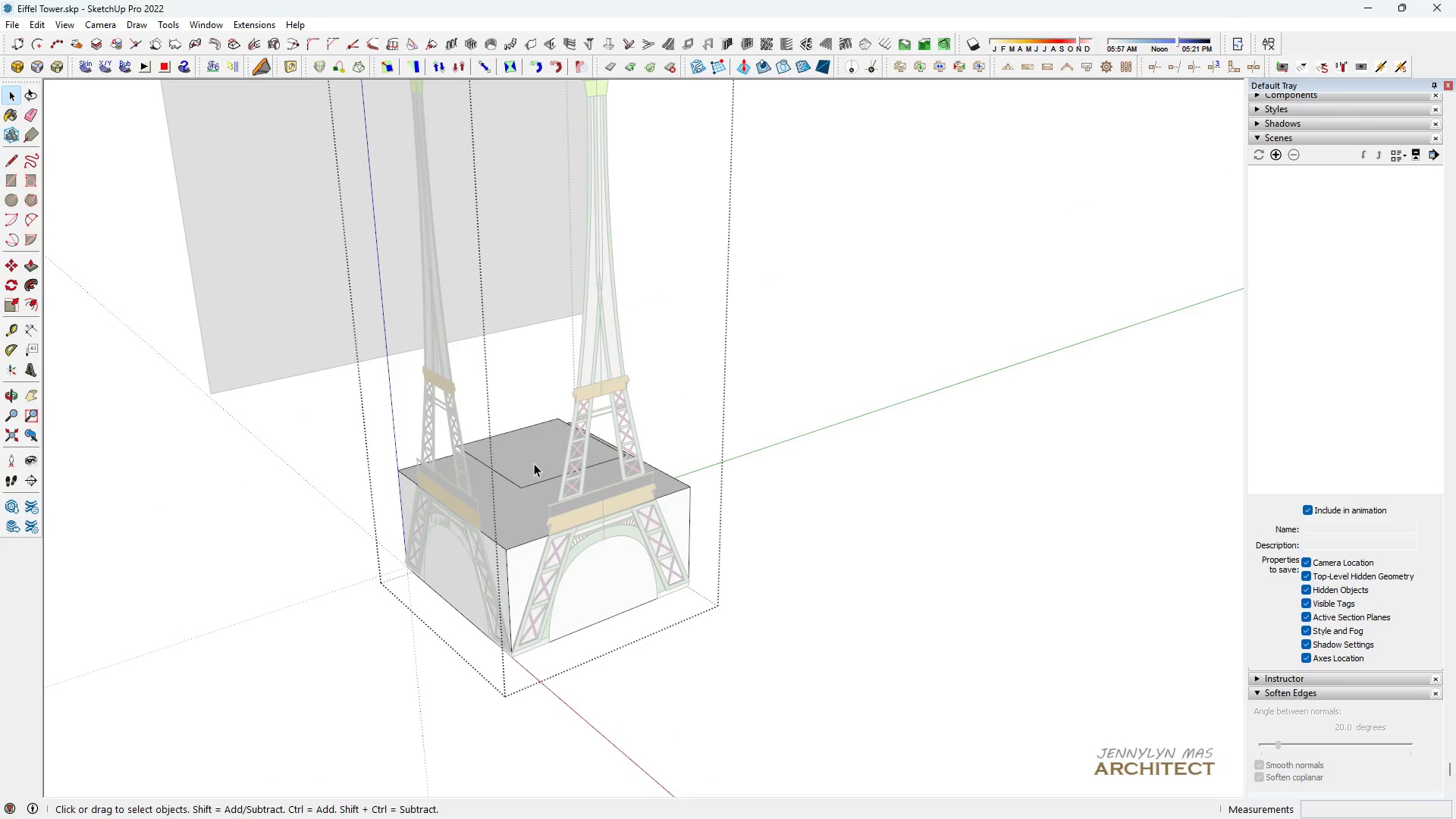 
triple_click([534, 463])
 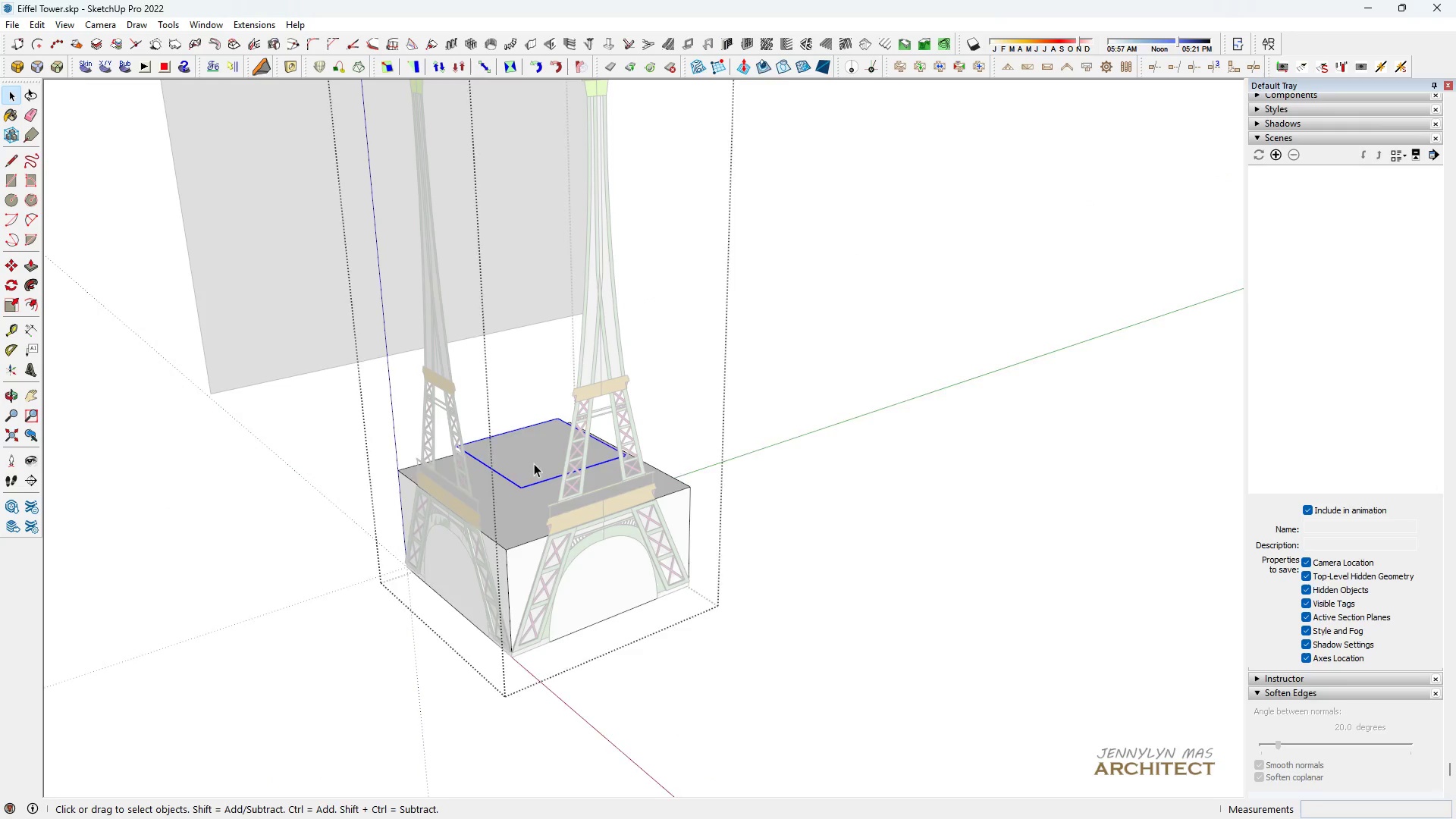 
triple_click([534, 463])
 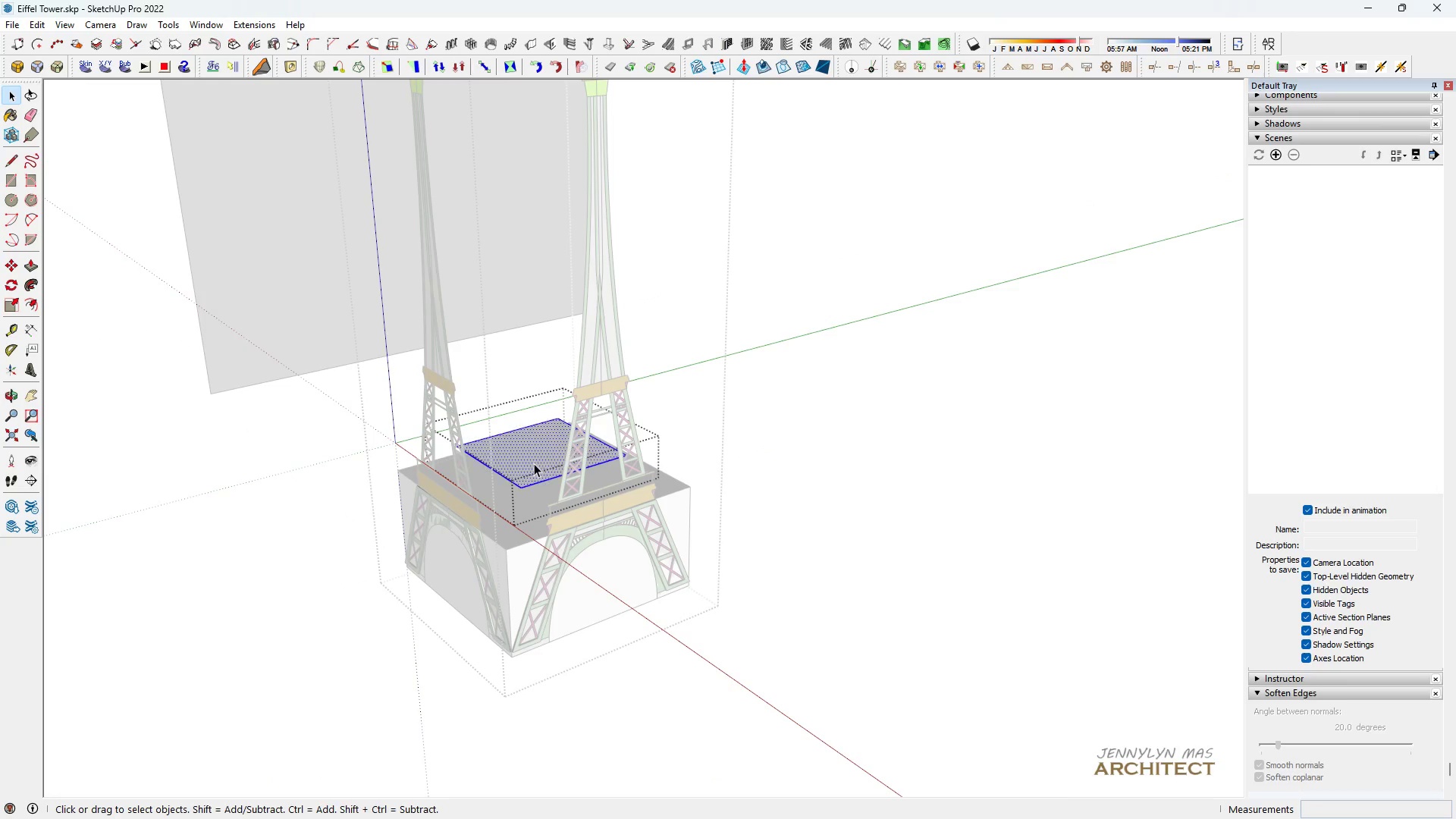 
triple_click([534, 463])
 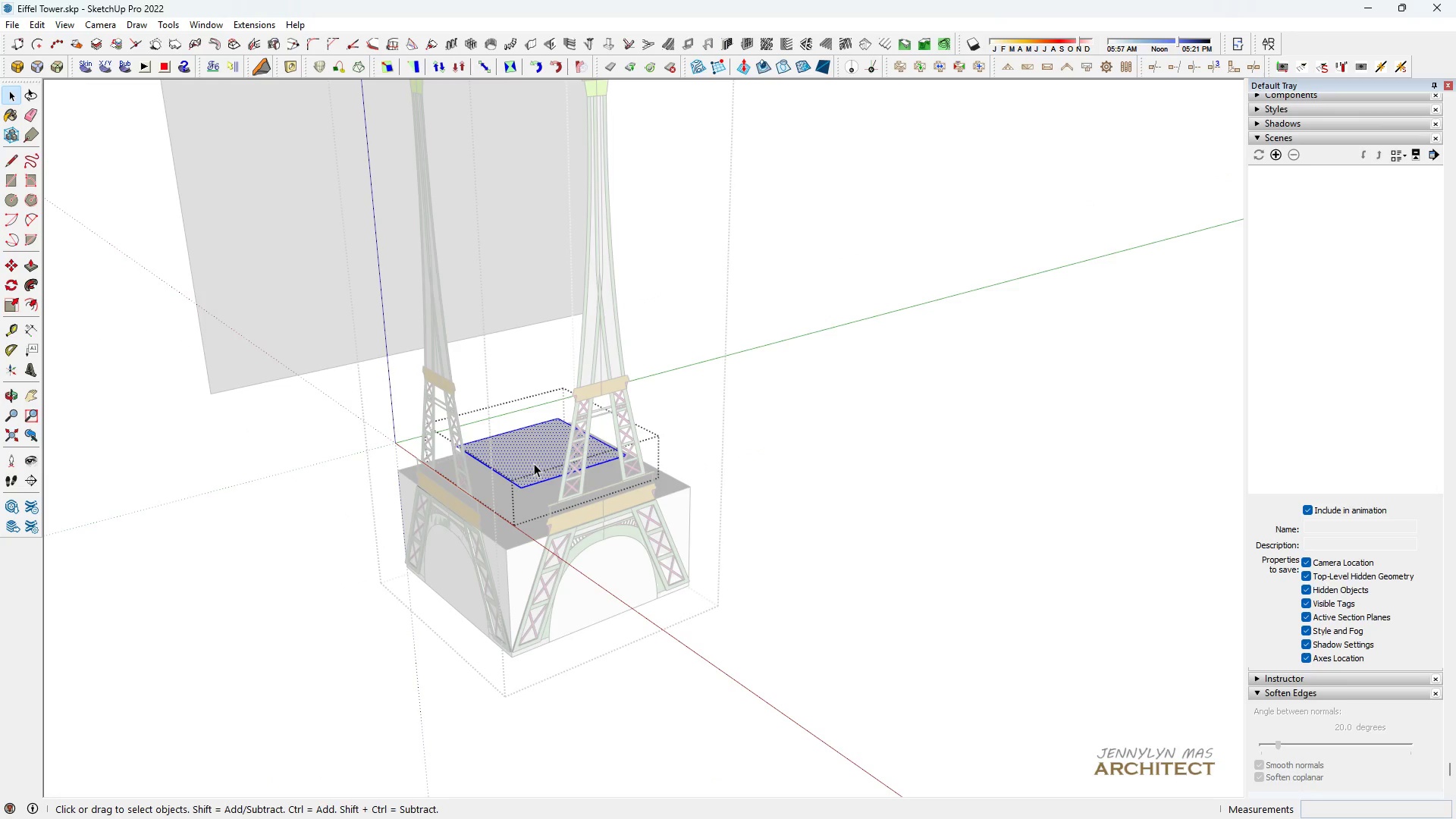 
key(Space)
 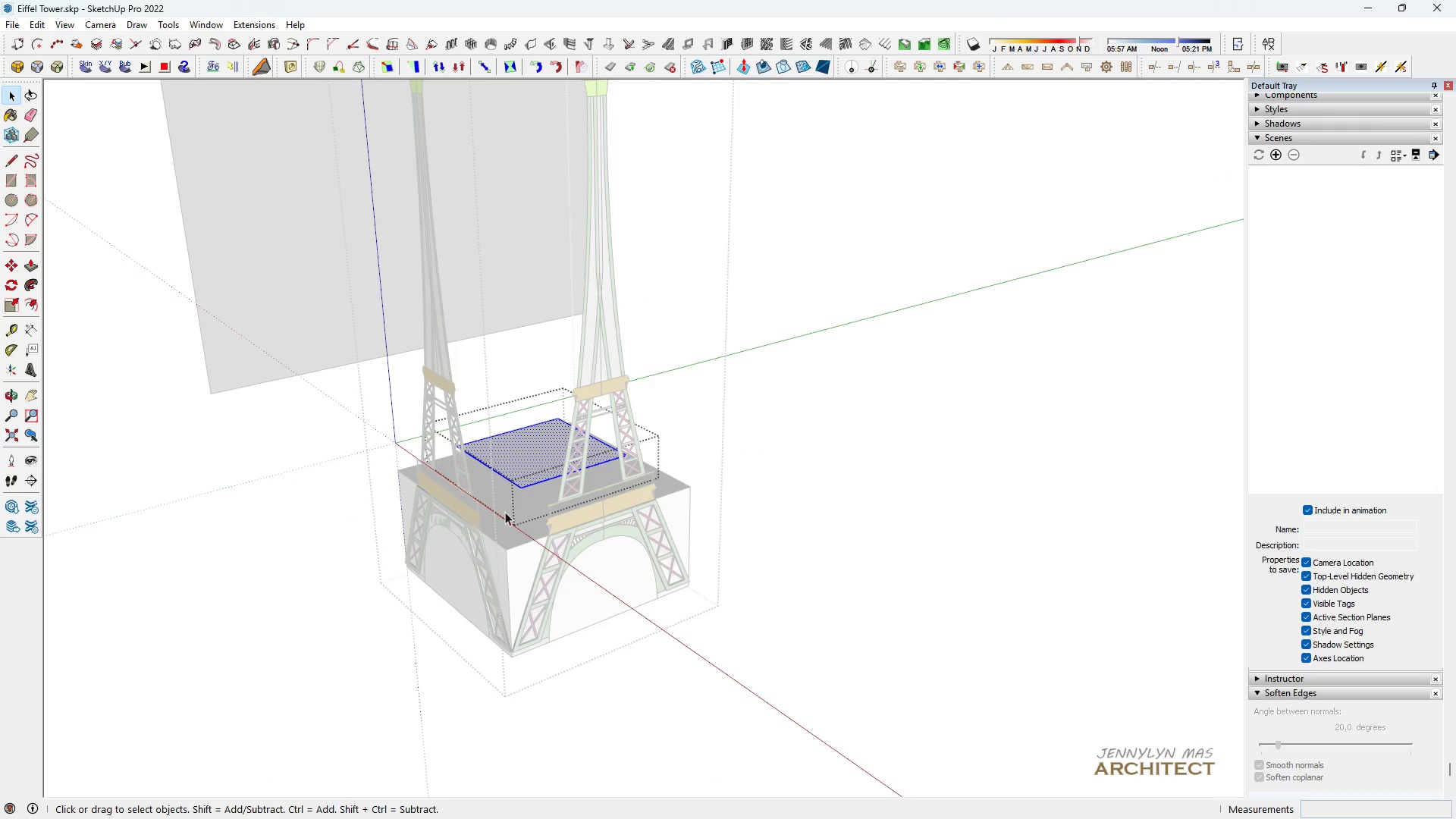 
scroll: coordinate [520, 502], scroll_direction: up, amount: 8.0
 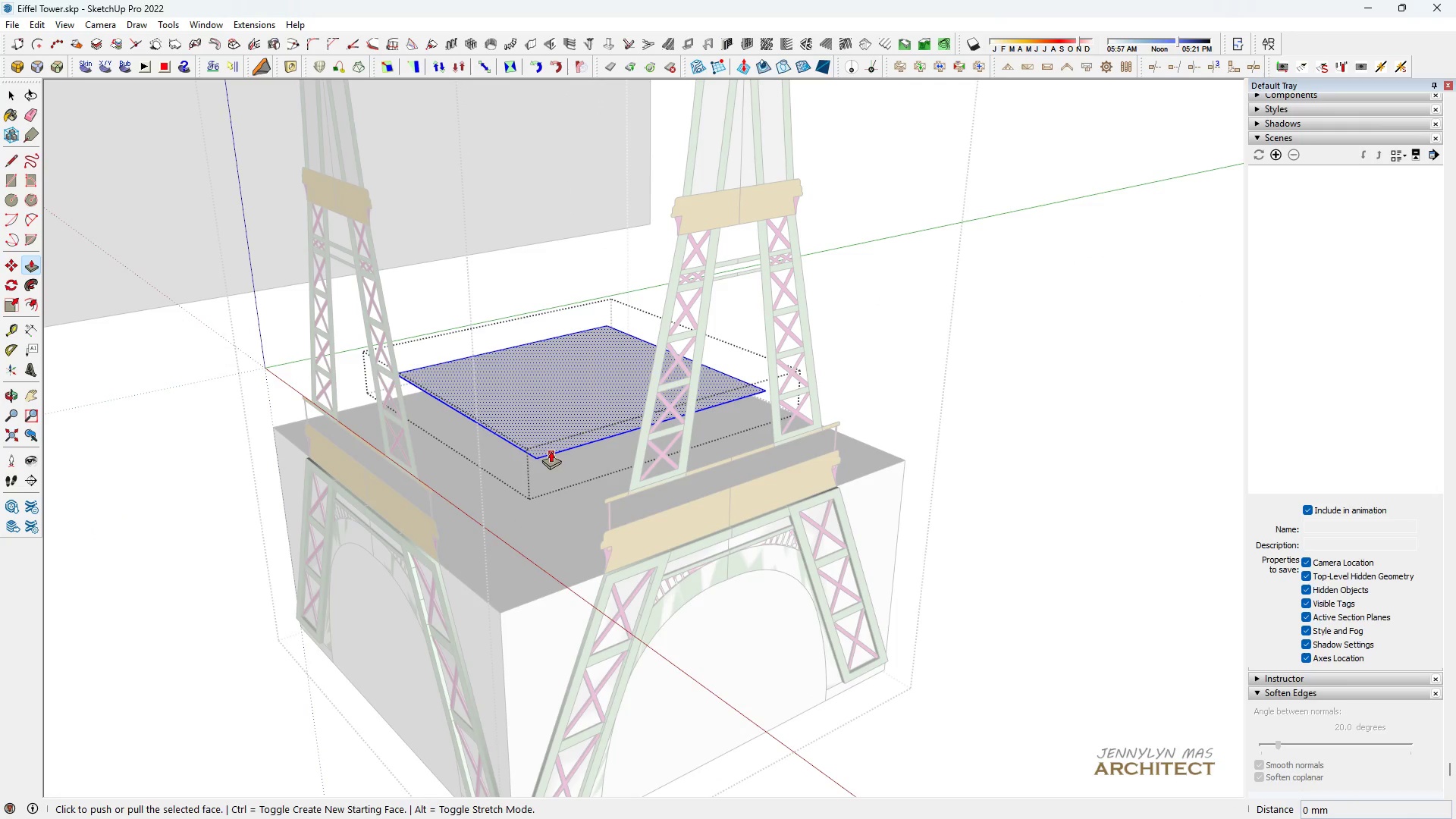 
key(P)
 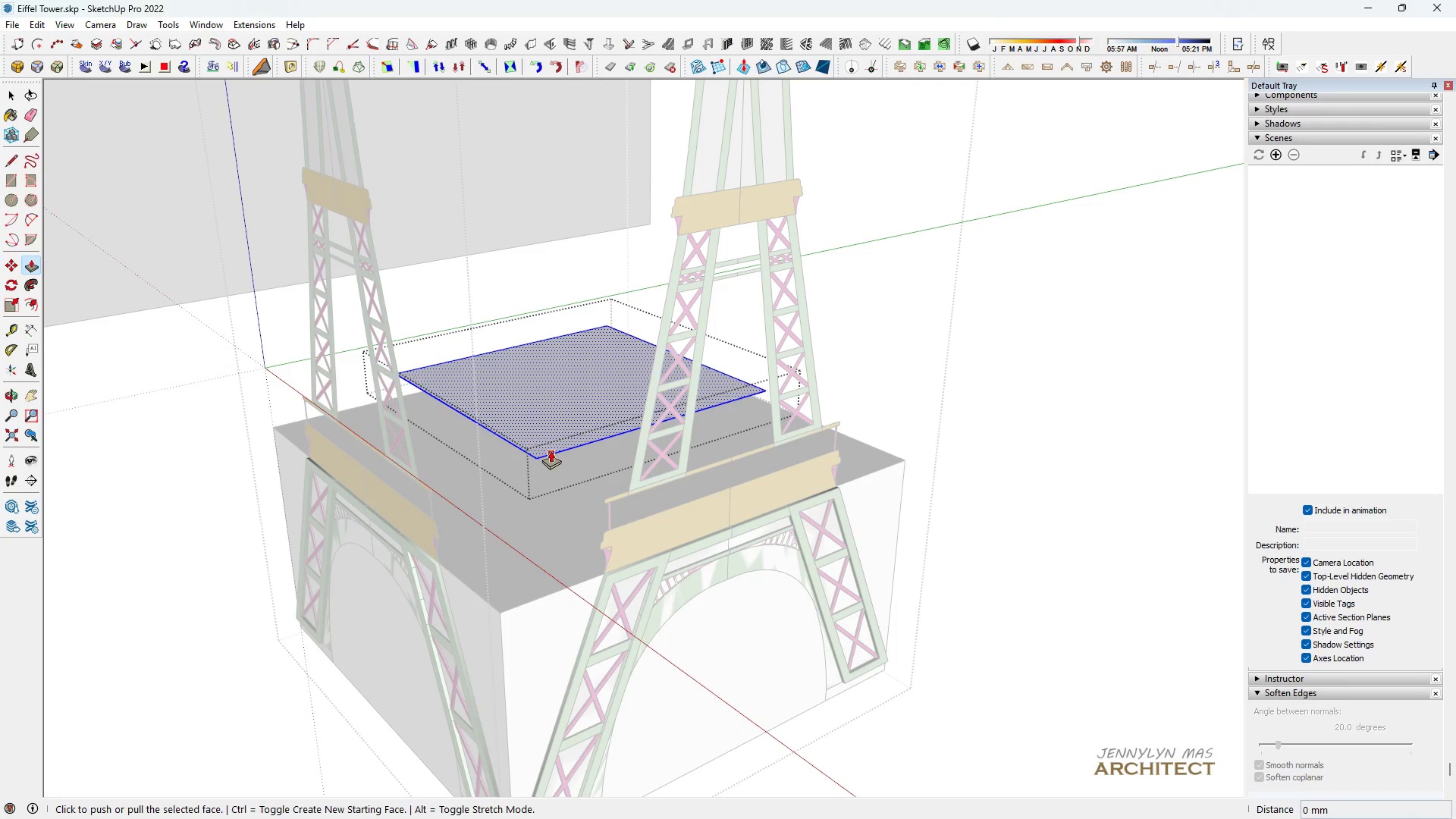 
left_click([551, 450])
 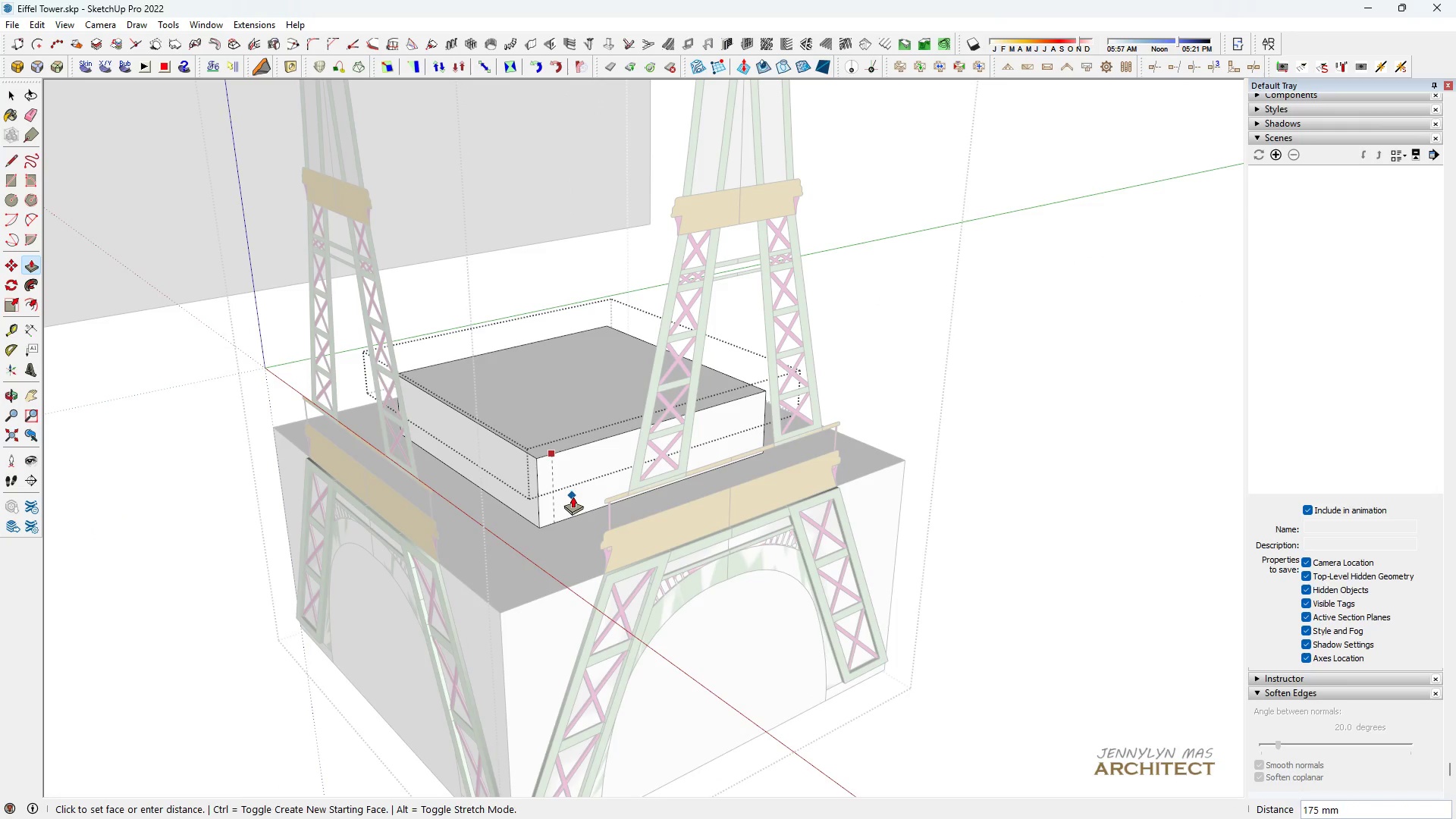 
left_click([573, 496])
 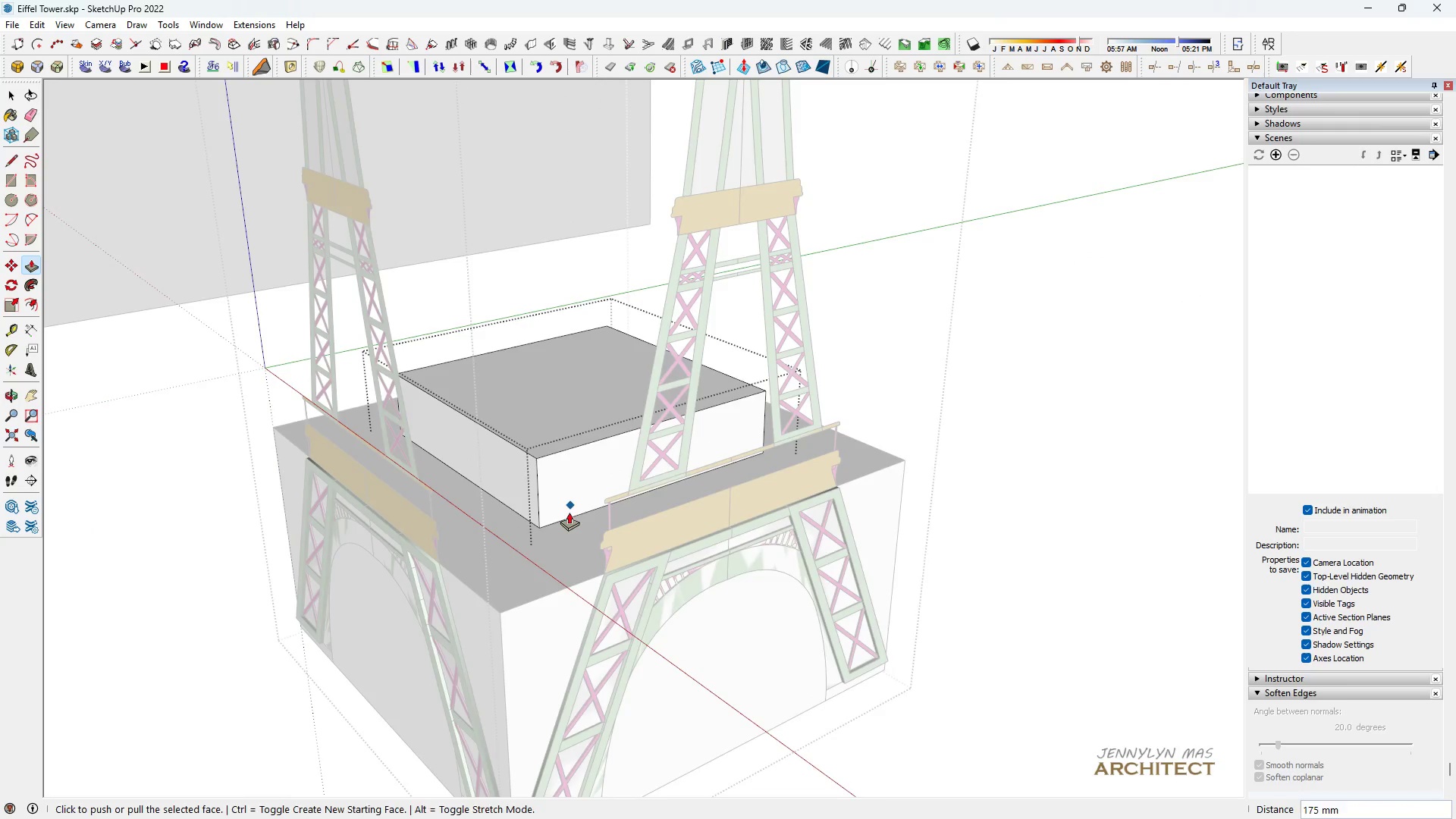 
scroll: coordinate [566, 498], scroll_direction: down, amount: 10.0
 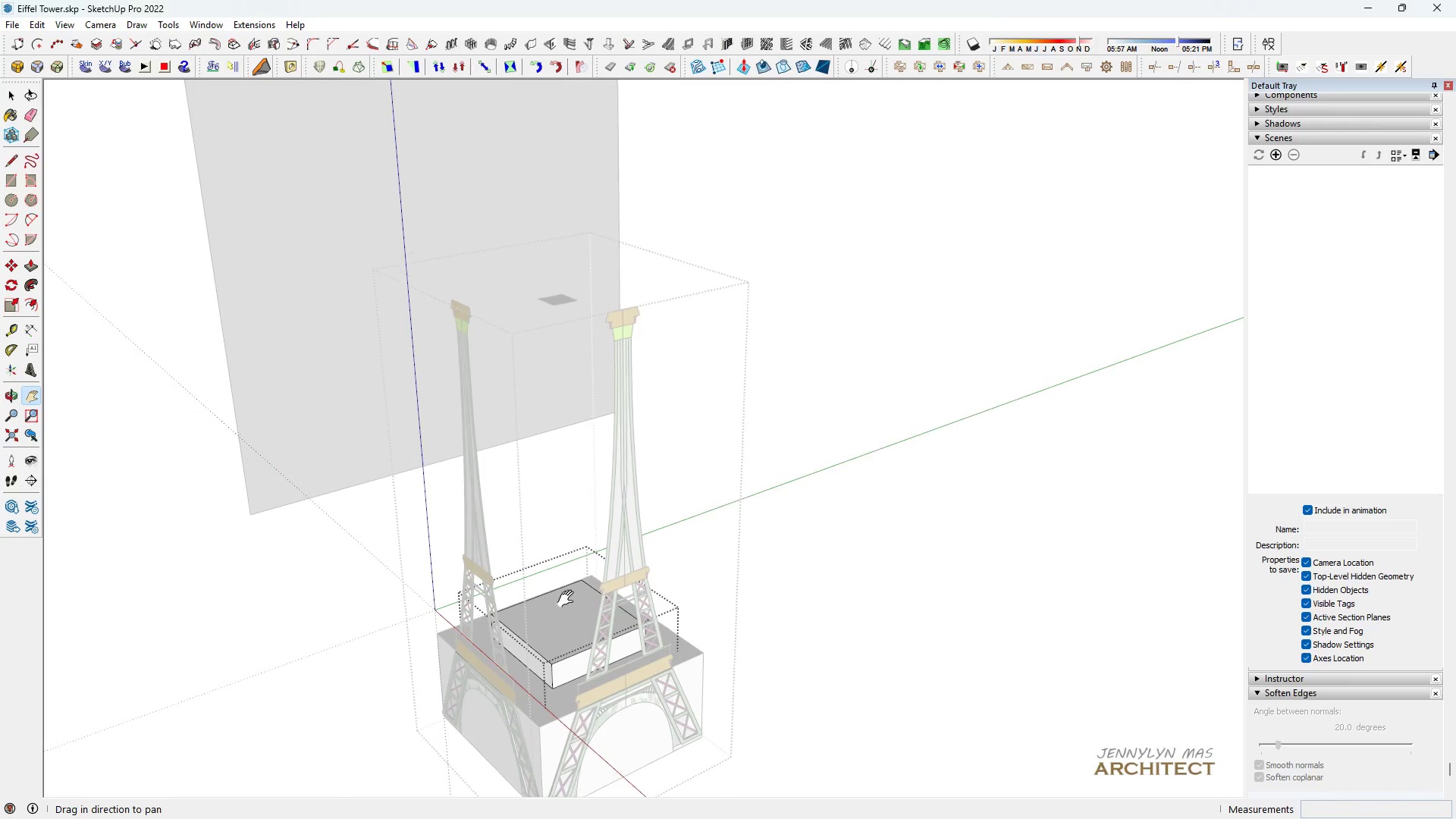 
type( hh )
key(Escape)
 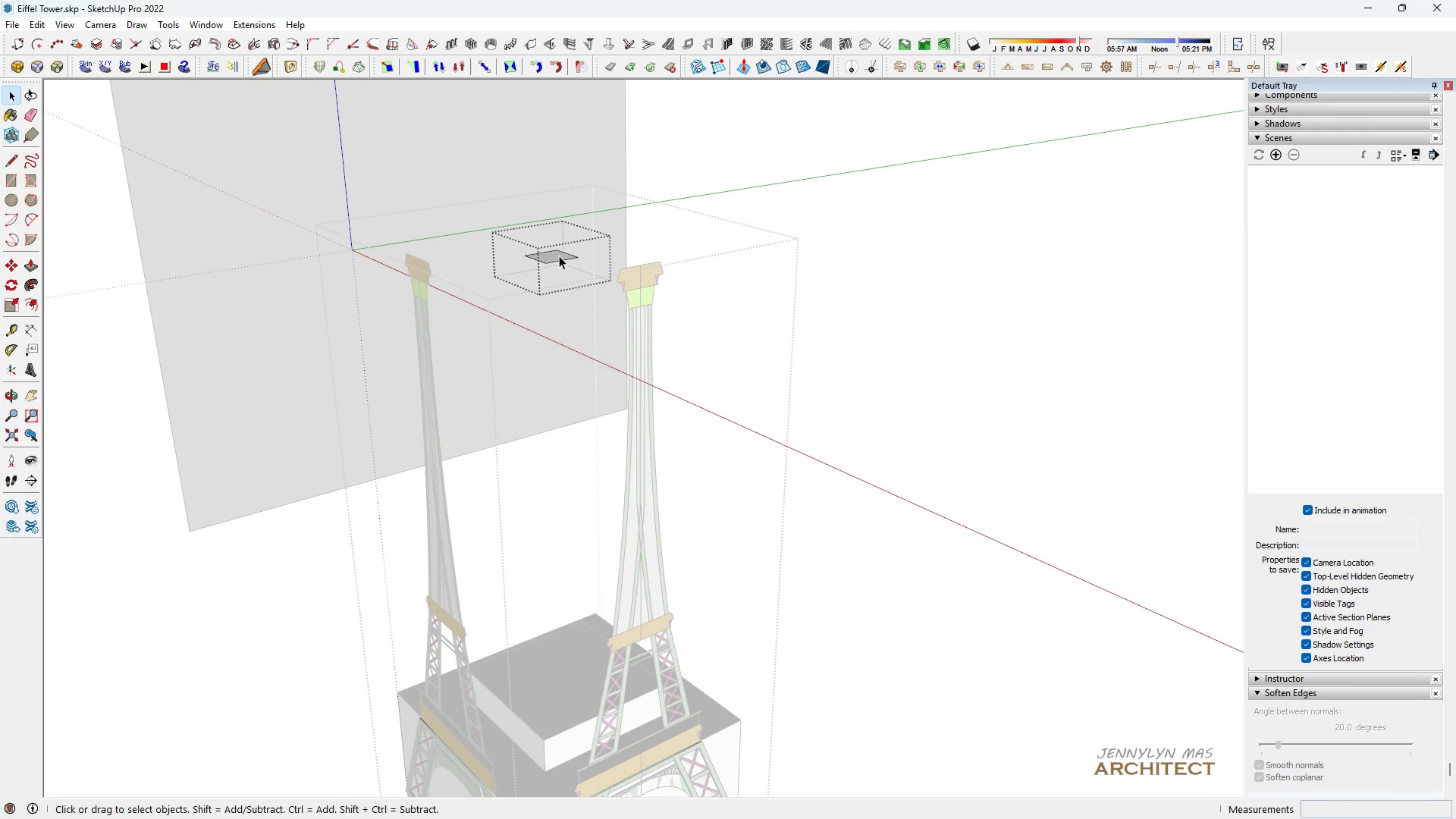 
scroll: coordinate [576, 423], scroll_direction: up, amount: 2.0
 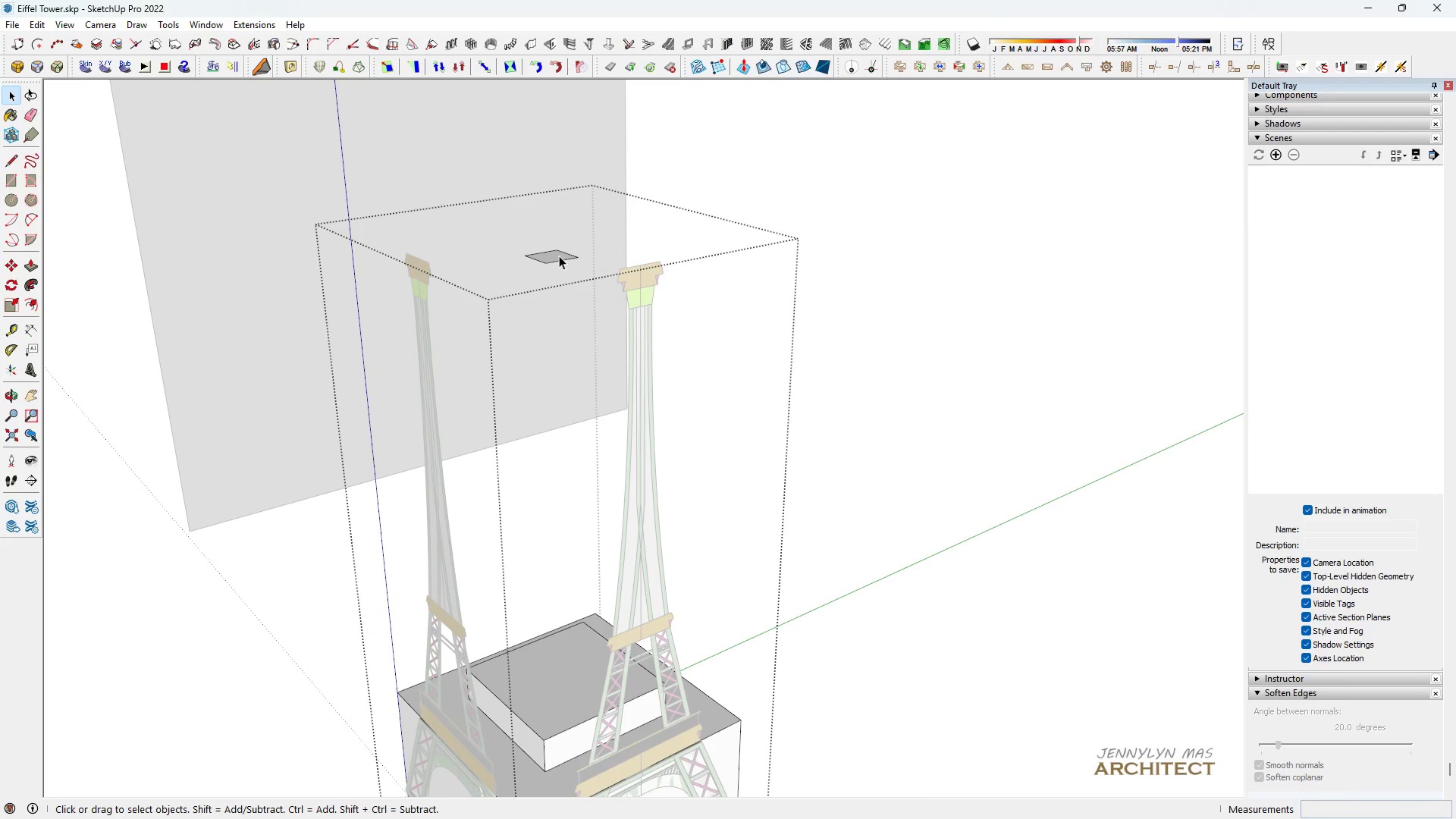 
double_click([559, 256])
 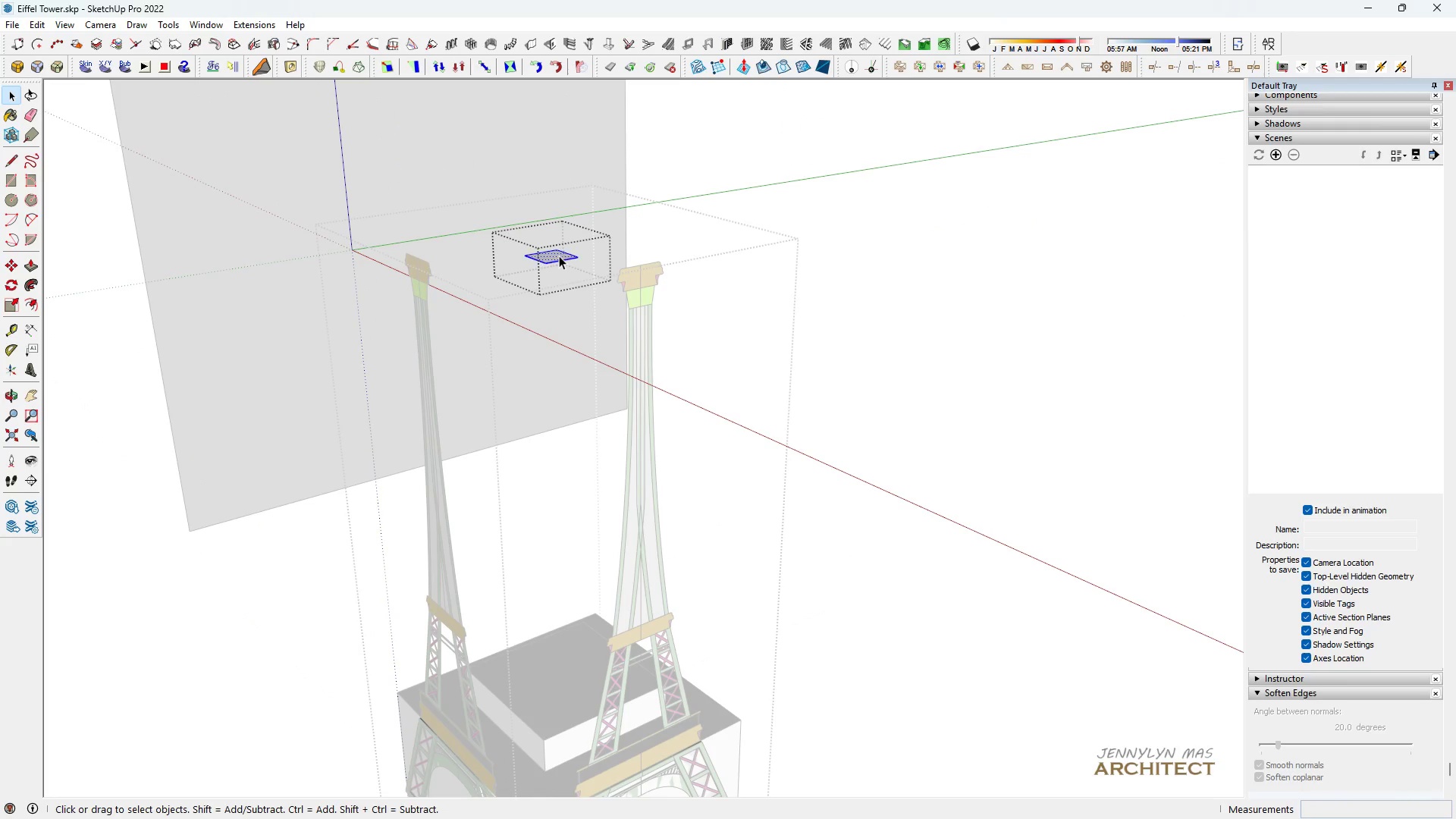 
triple_click([559, 256])
 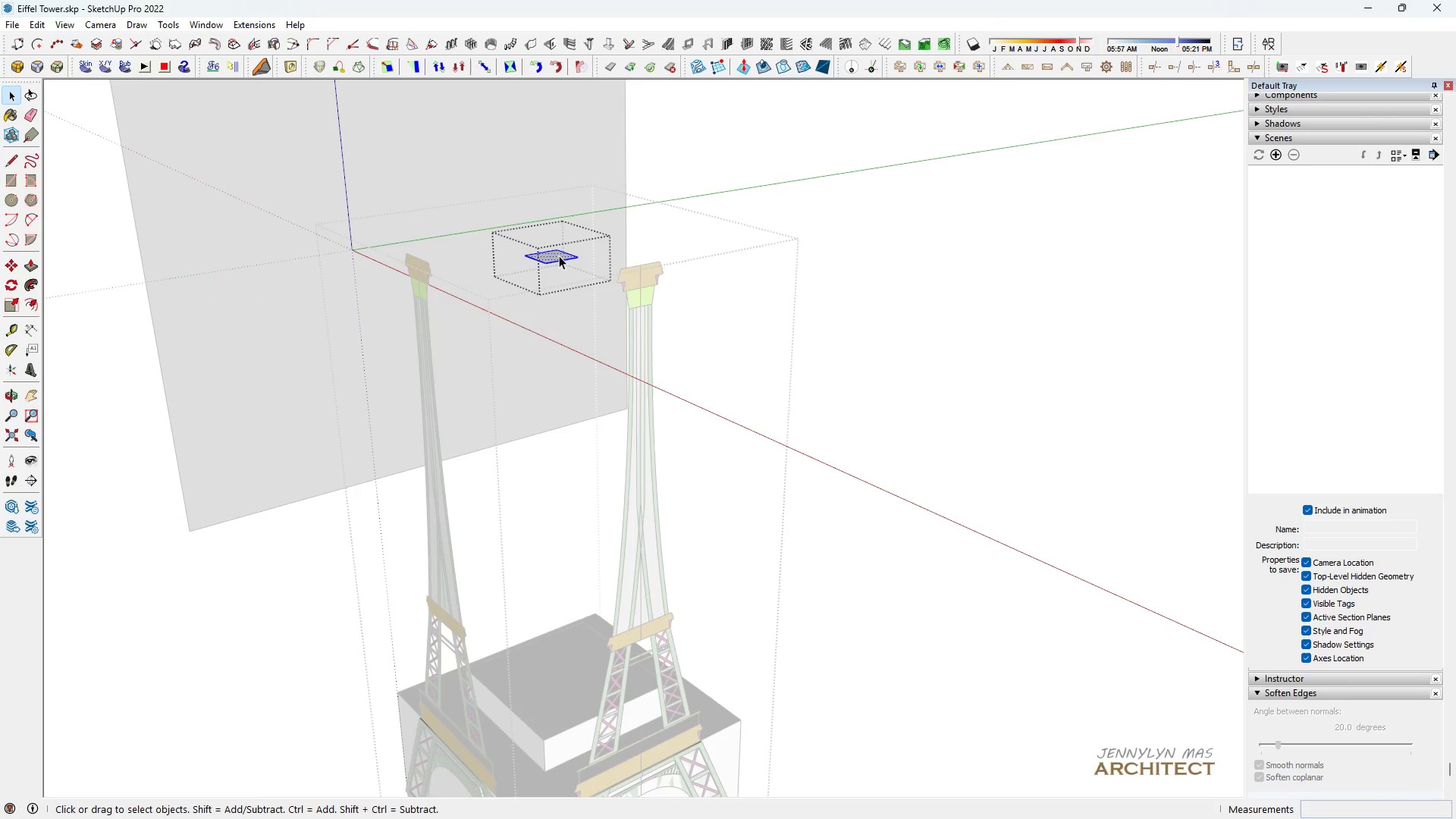 
key(Space)
 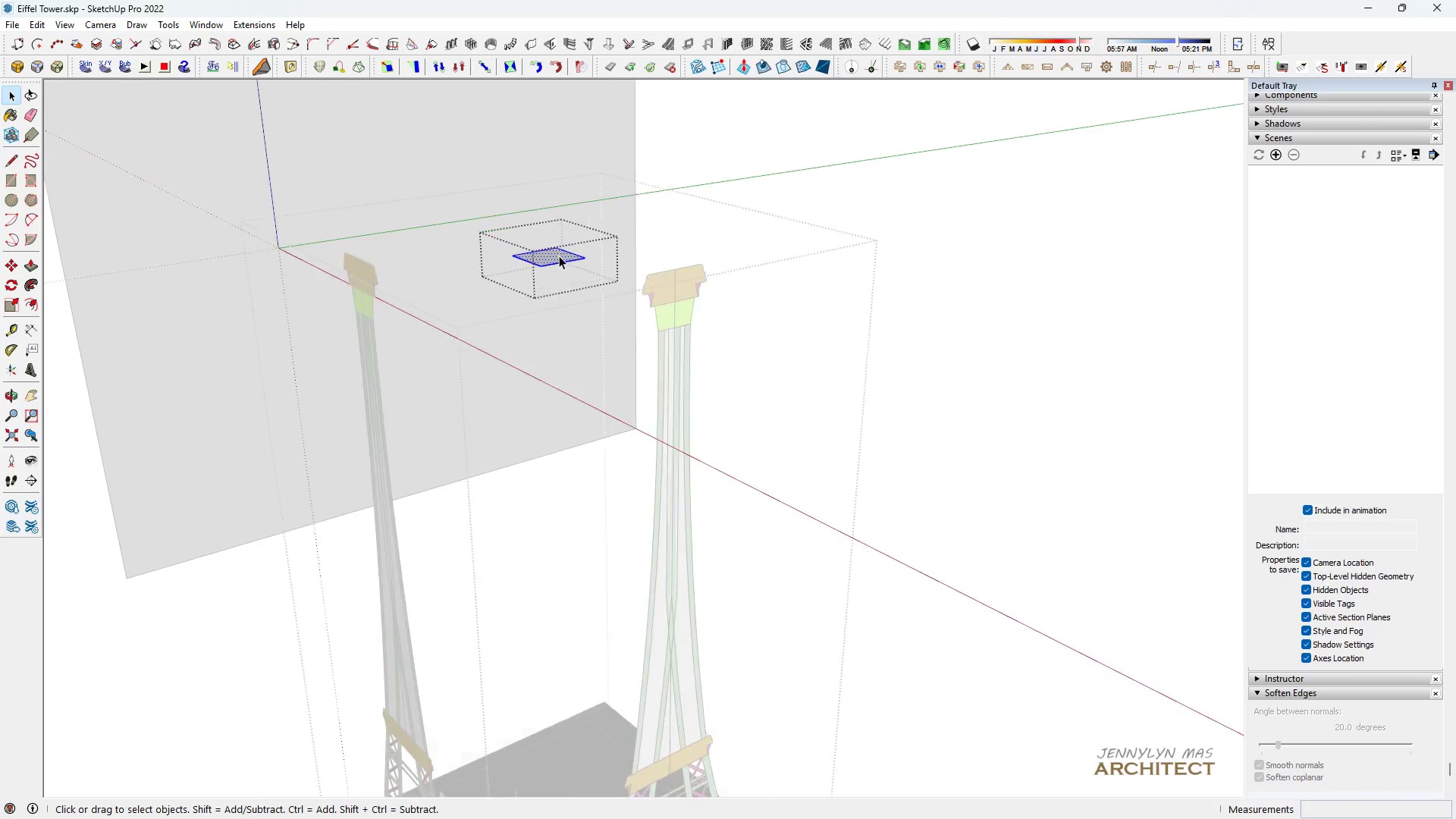 
scroll: coordinate [559, 256], scroll_direction: up, amount: 5.0
 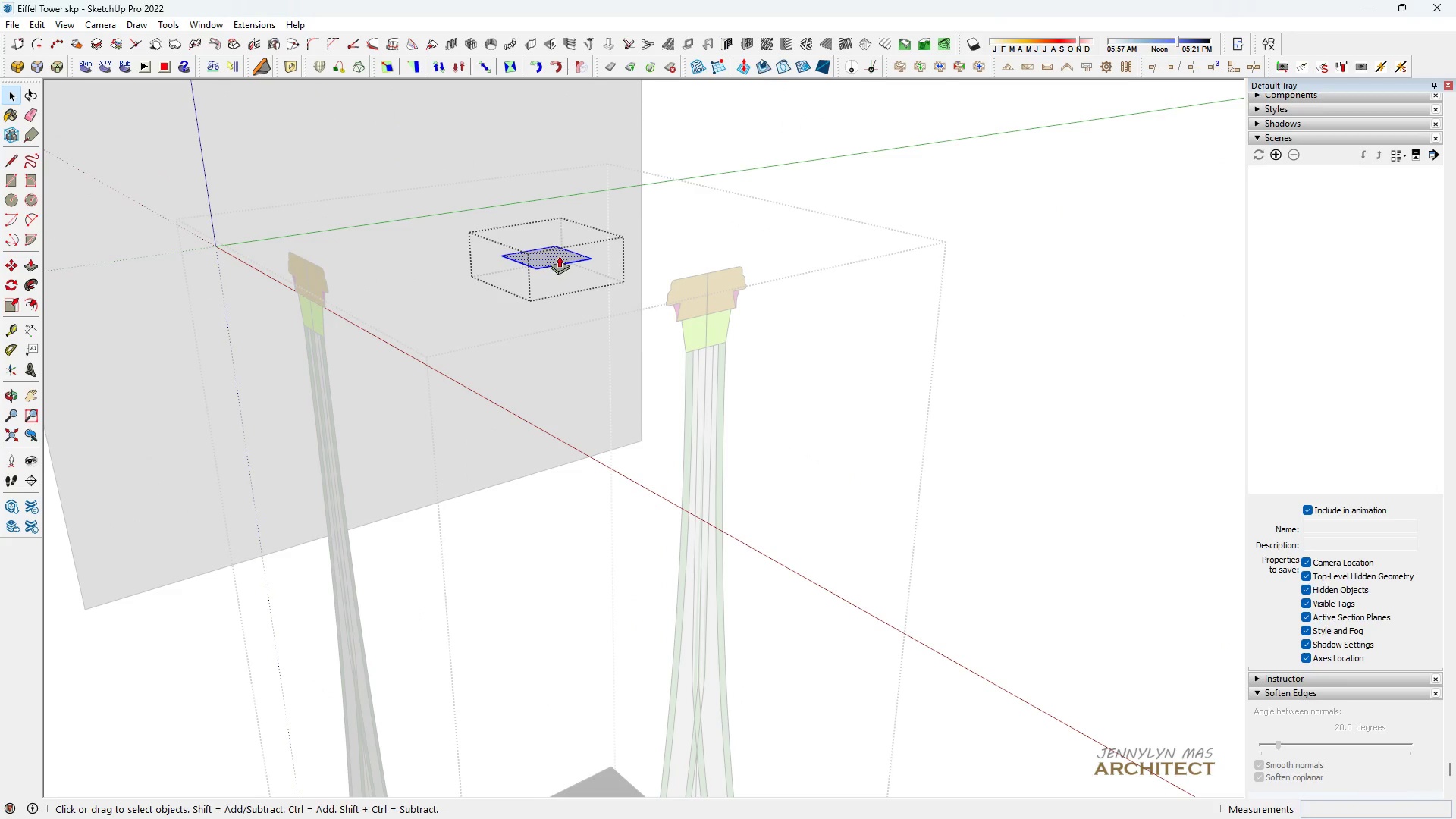 
key(P)
 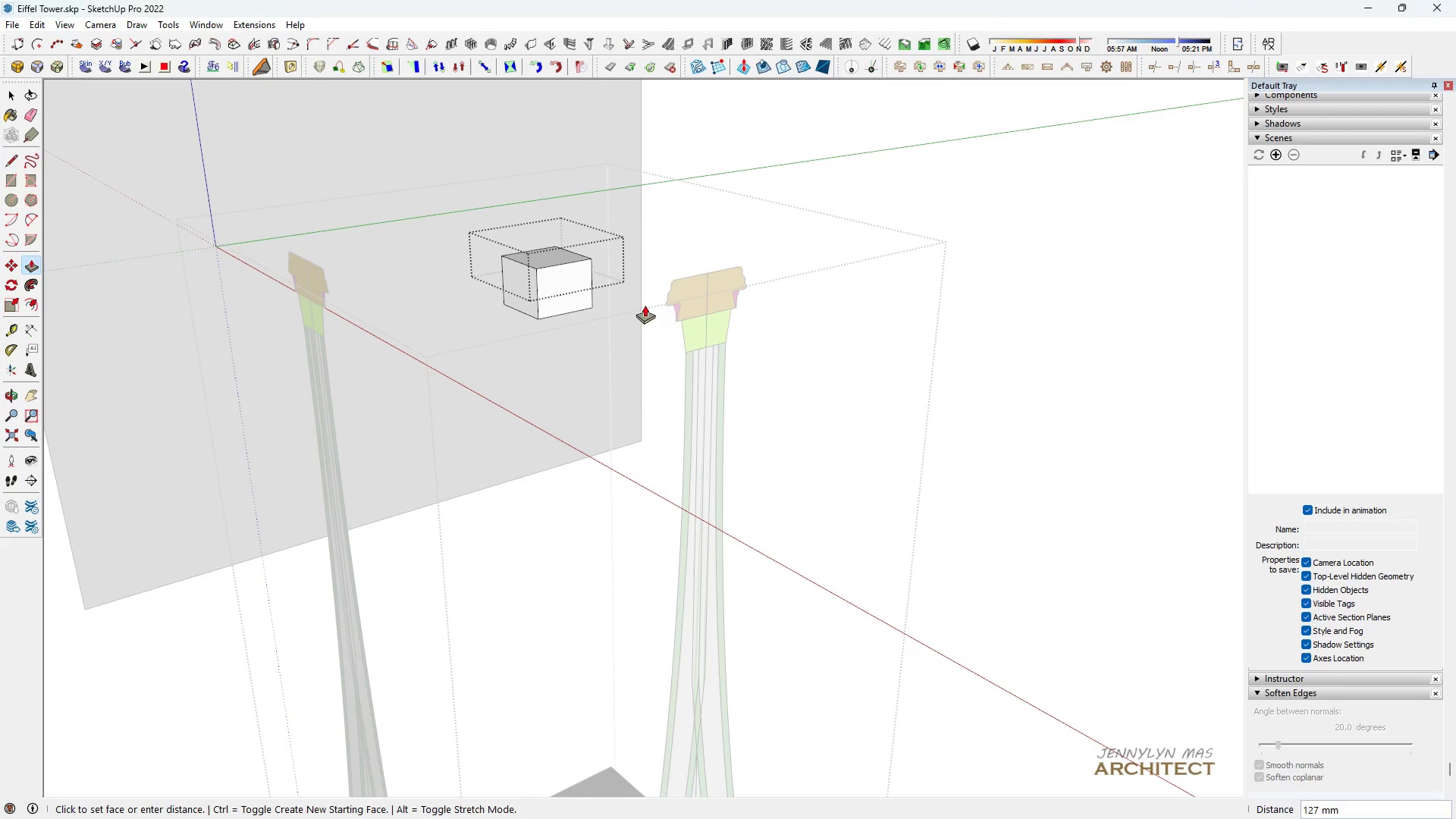 
scroll: coordinate [651, 312], scroll_direction: up, amount: 1.0
 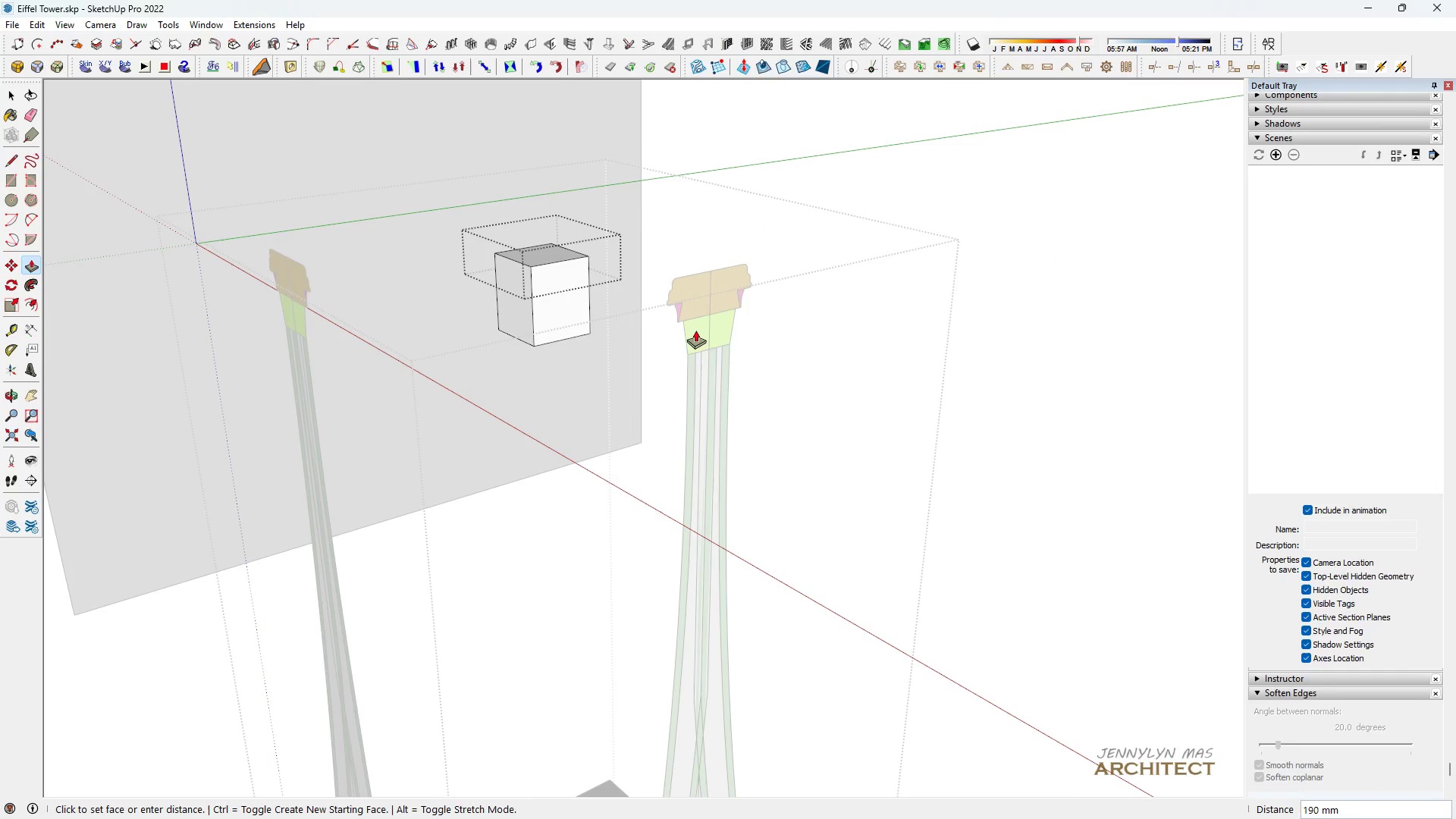 
left_click([698, 321])
 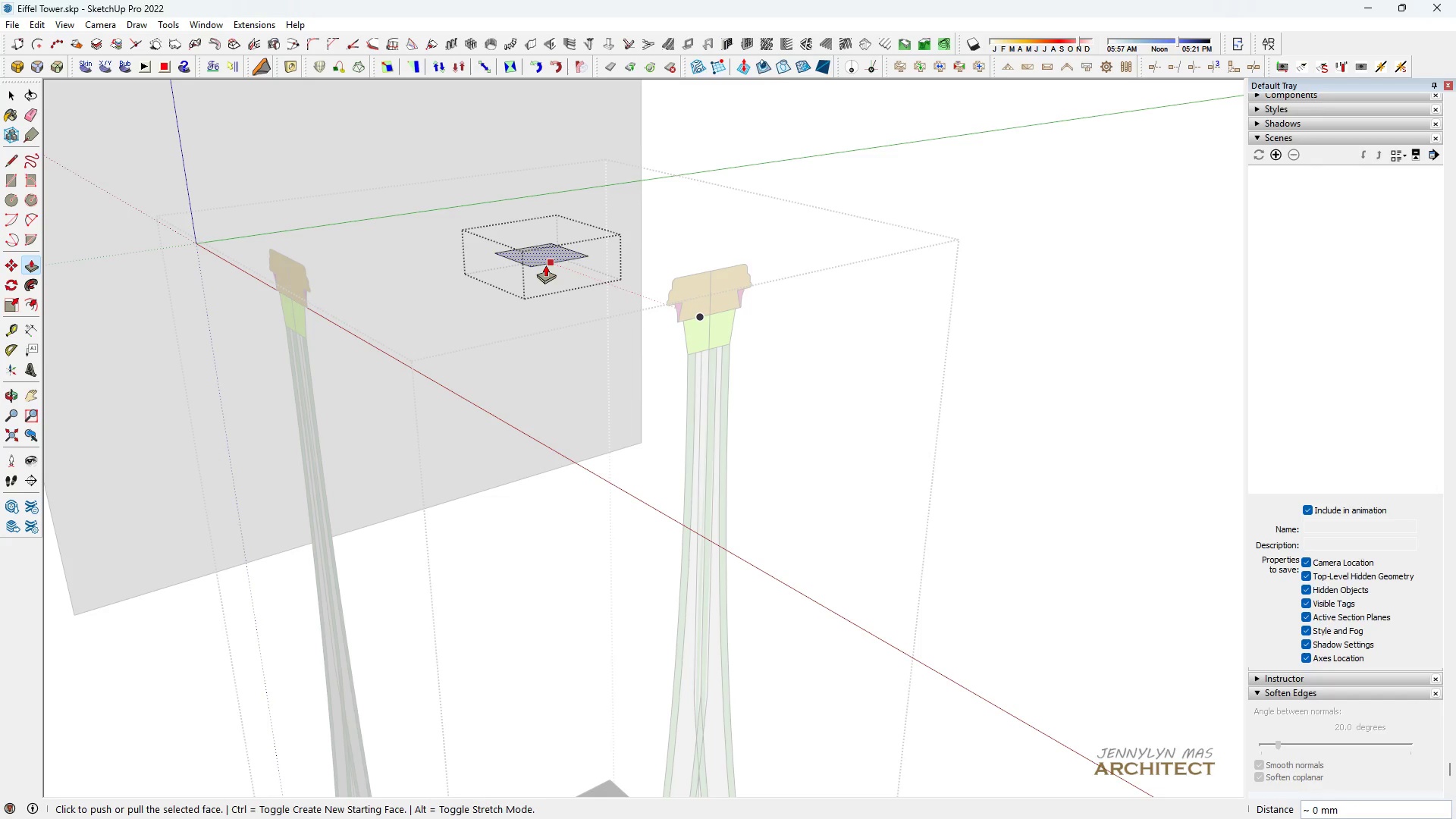 
left_click([545, 265])
 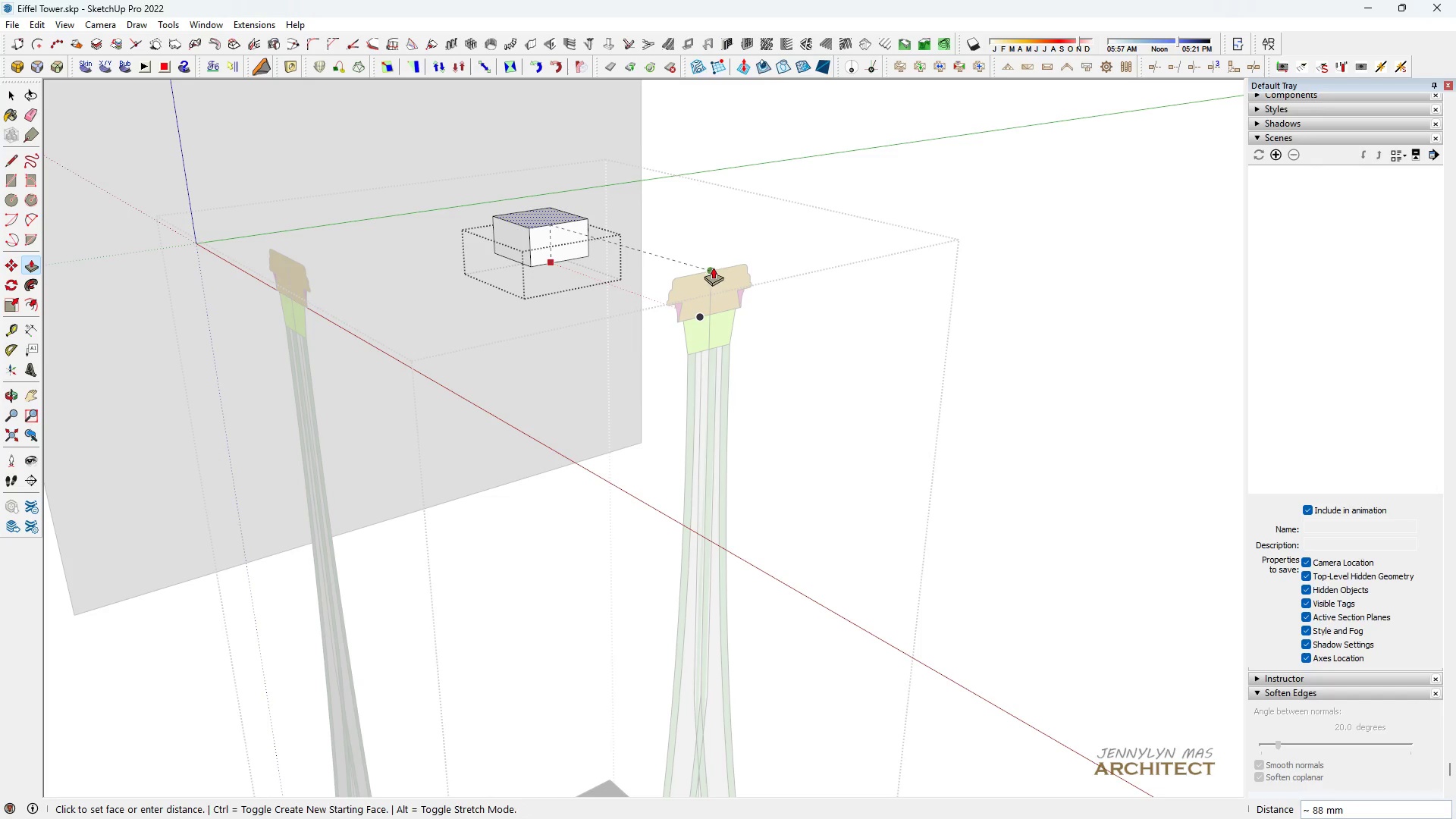 
left_click([708, 268])
 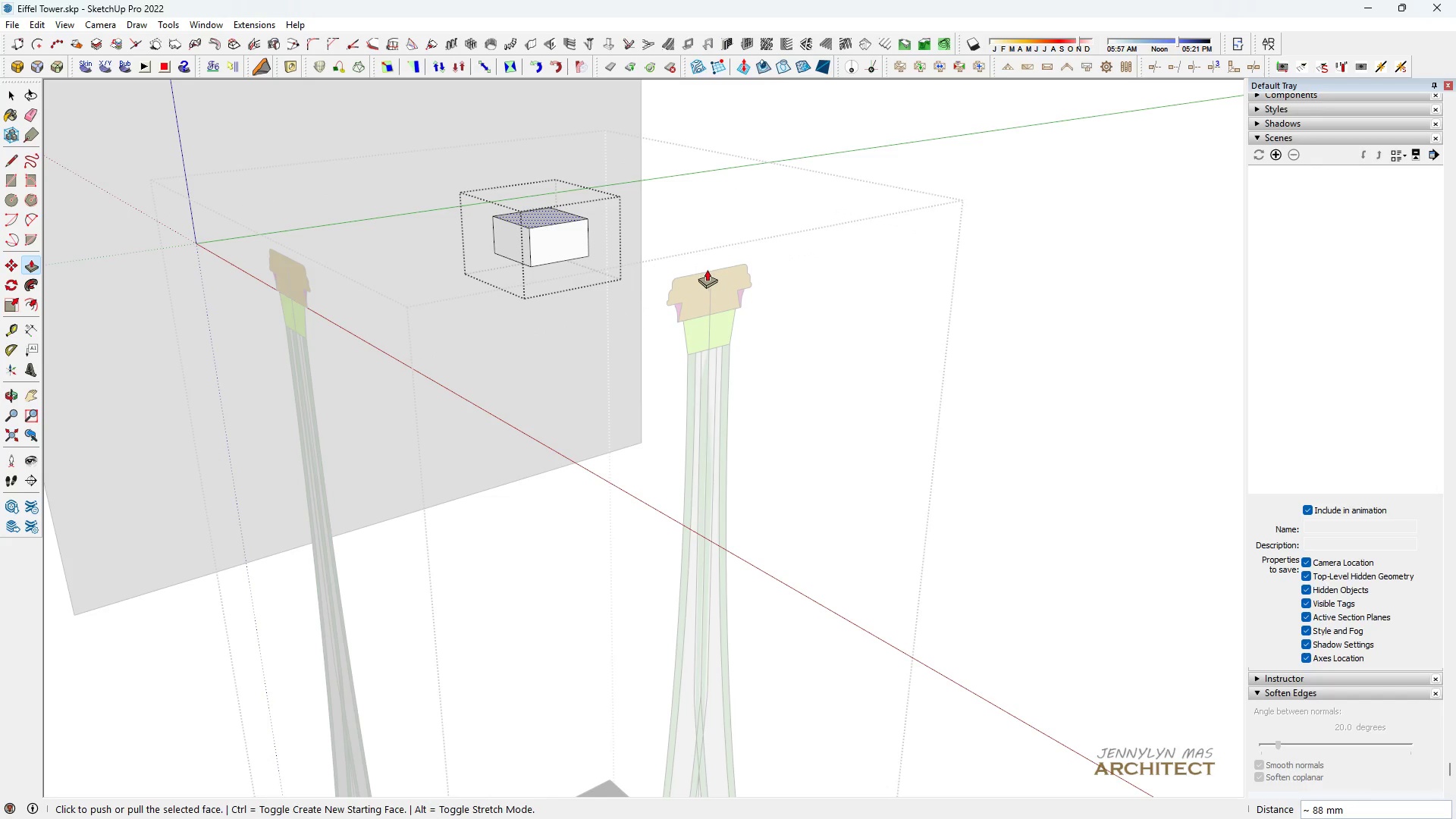 
key(Space)
 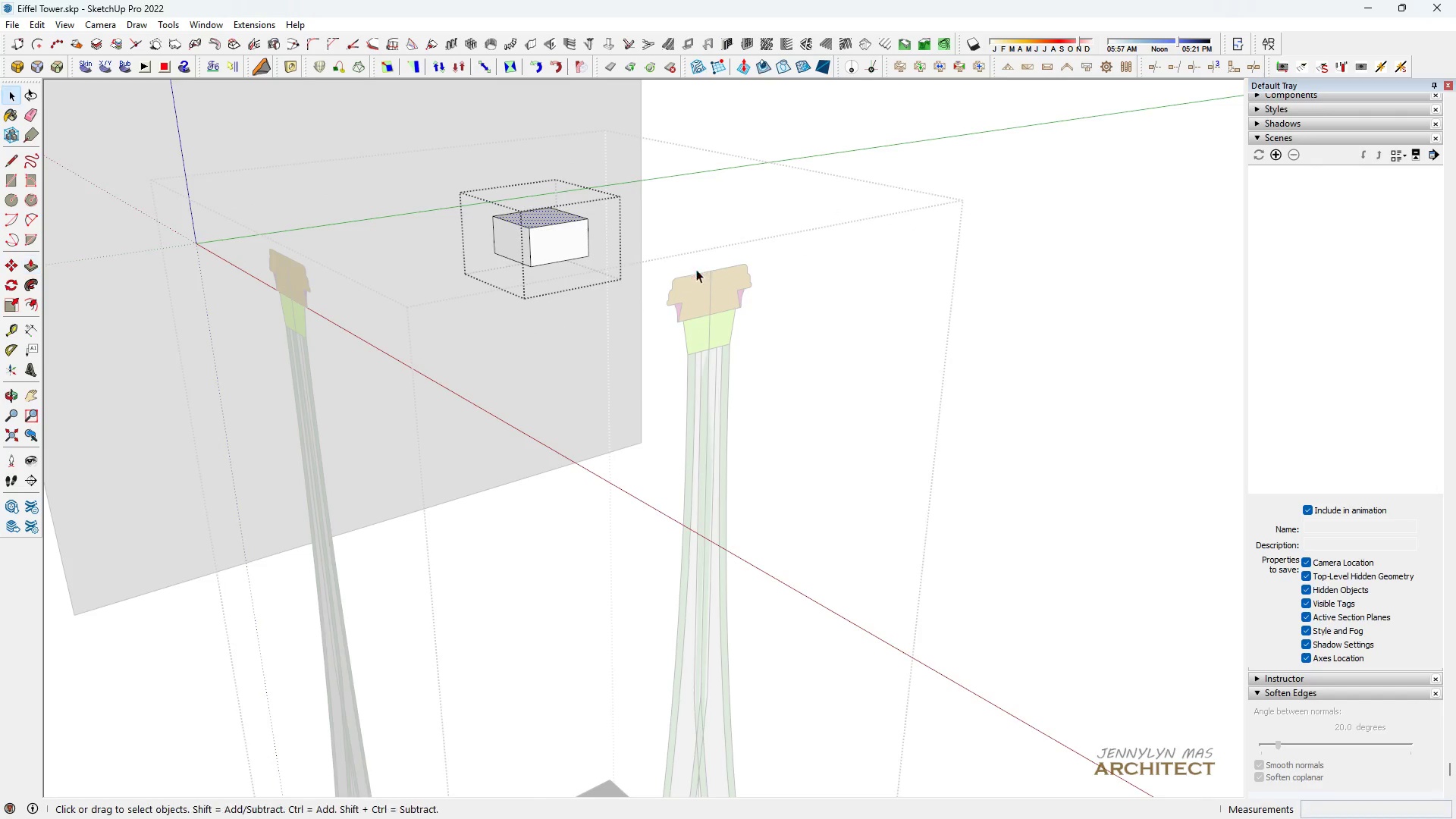 
scroll: coordinate [667, 248], scroll_direction: down, amount: 12.0
 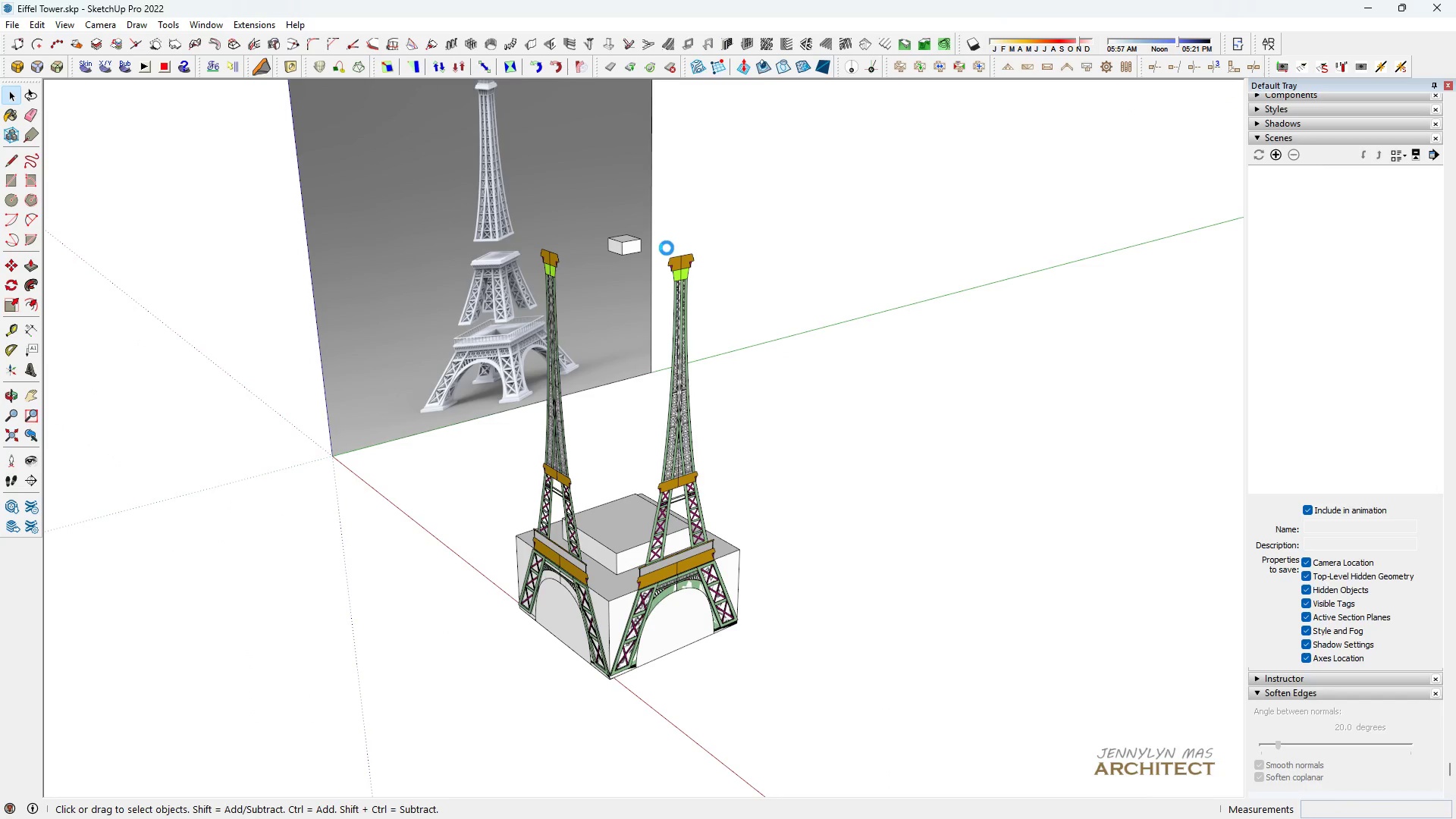 
key(Escape)
 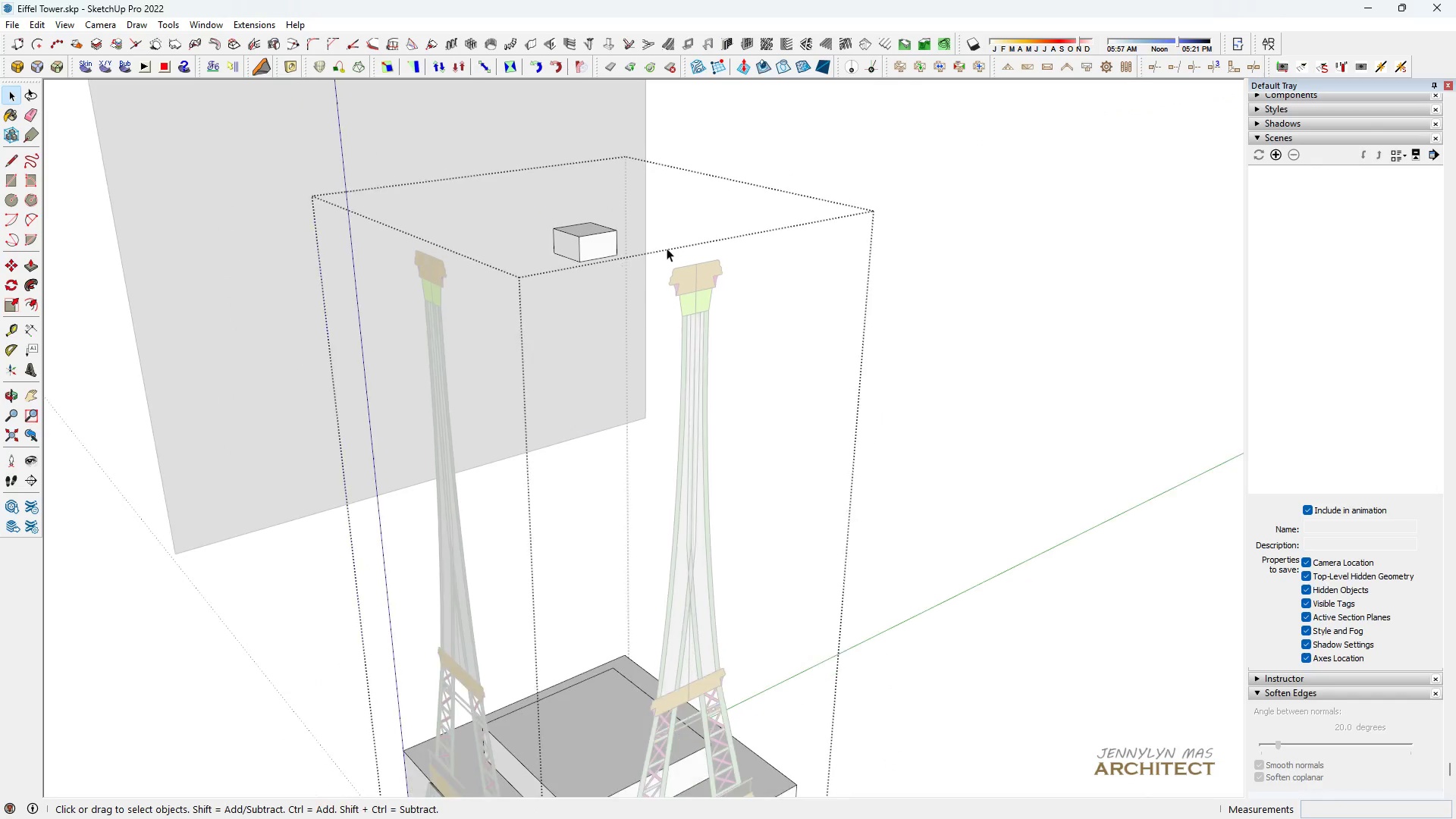 
key(Escape)
 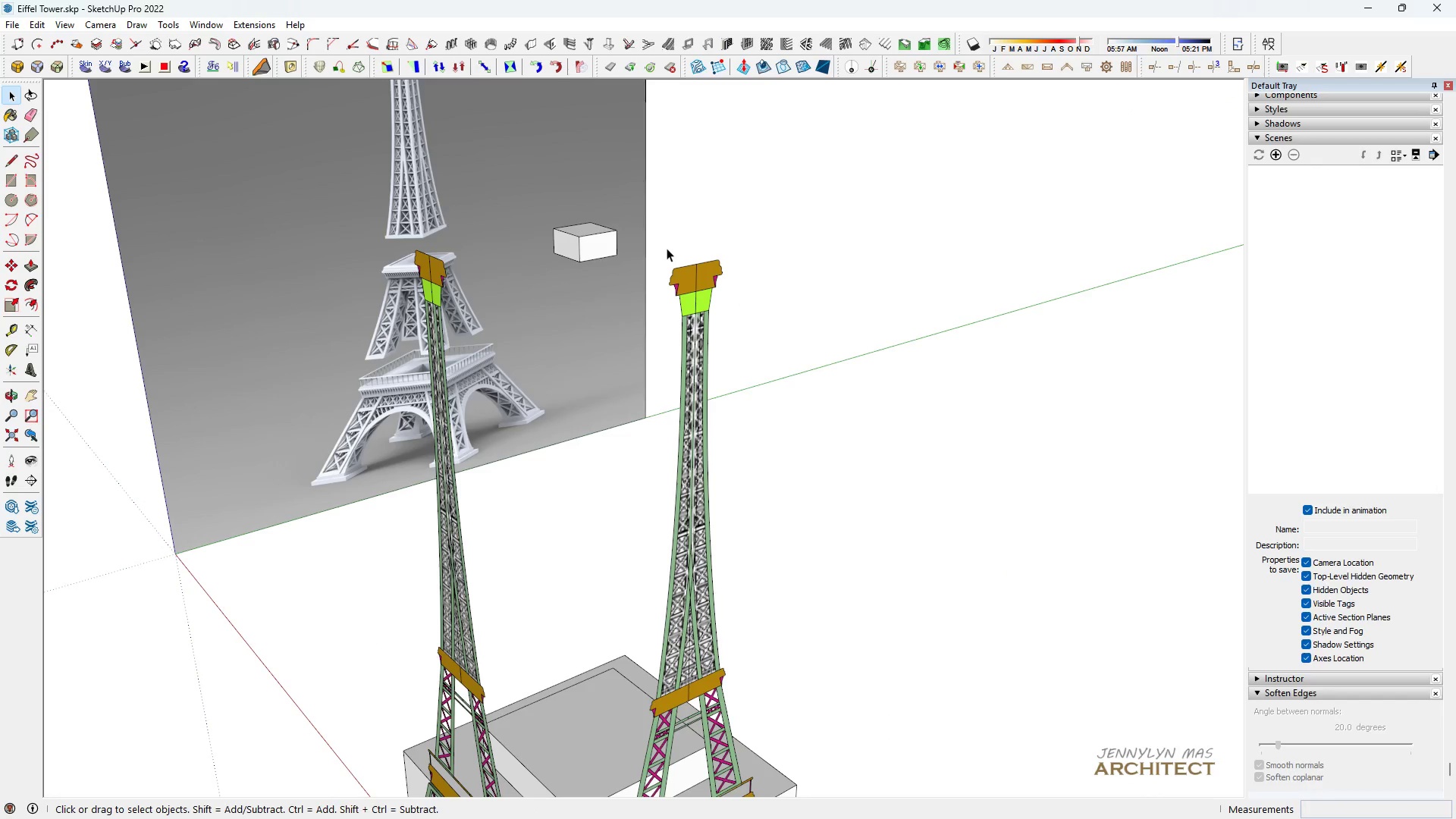 
key(Escape)
 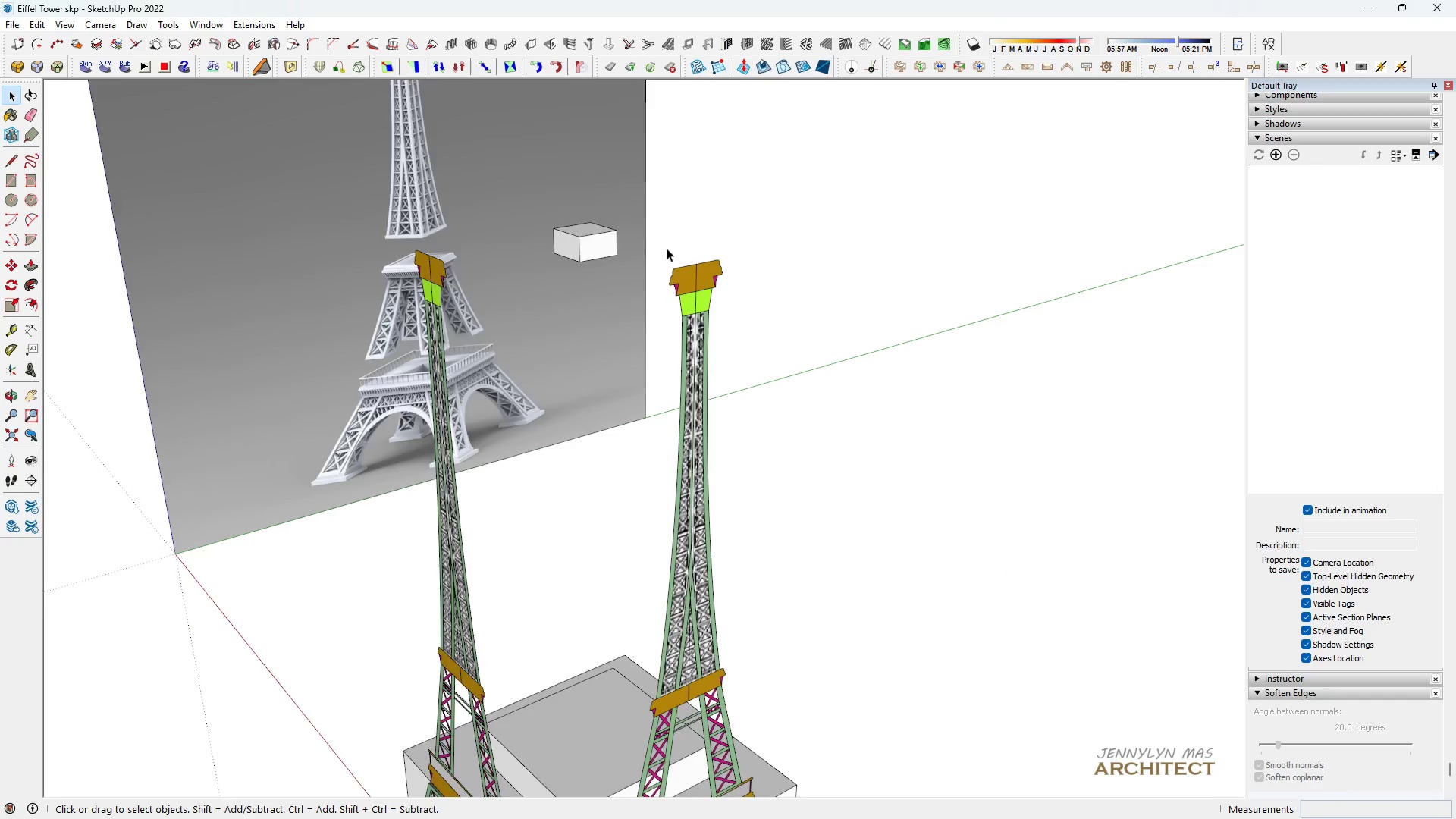 
key(Escape)
 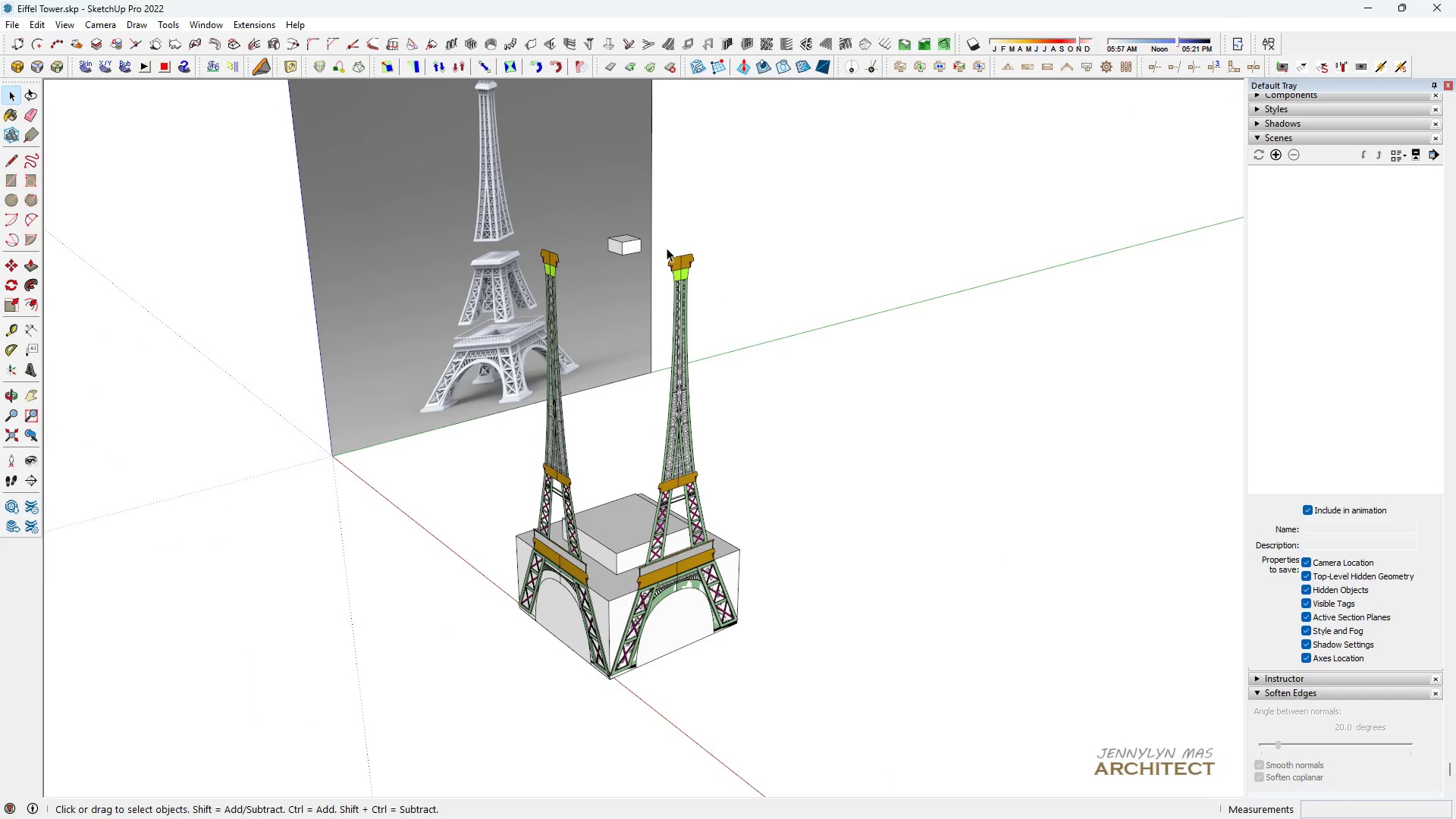 
key(Control+ControlLeft)
 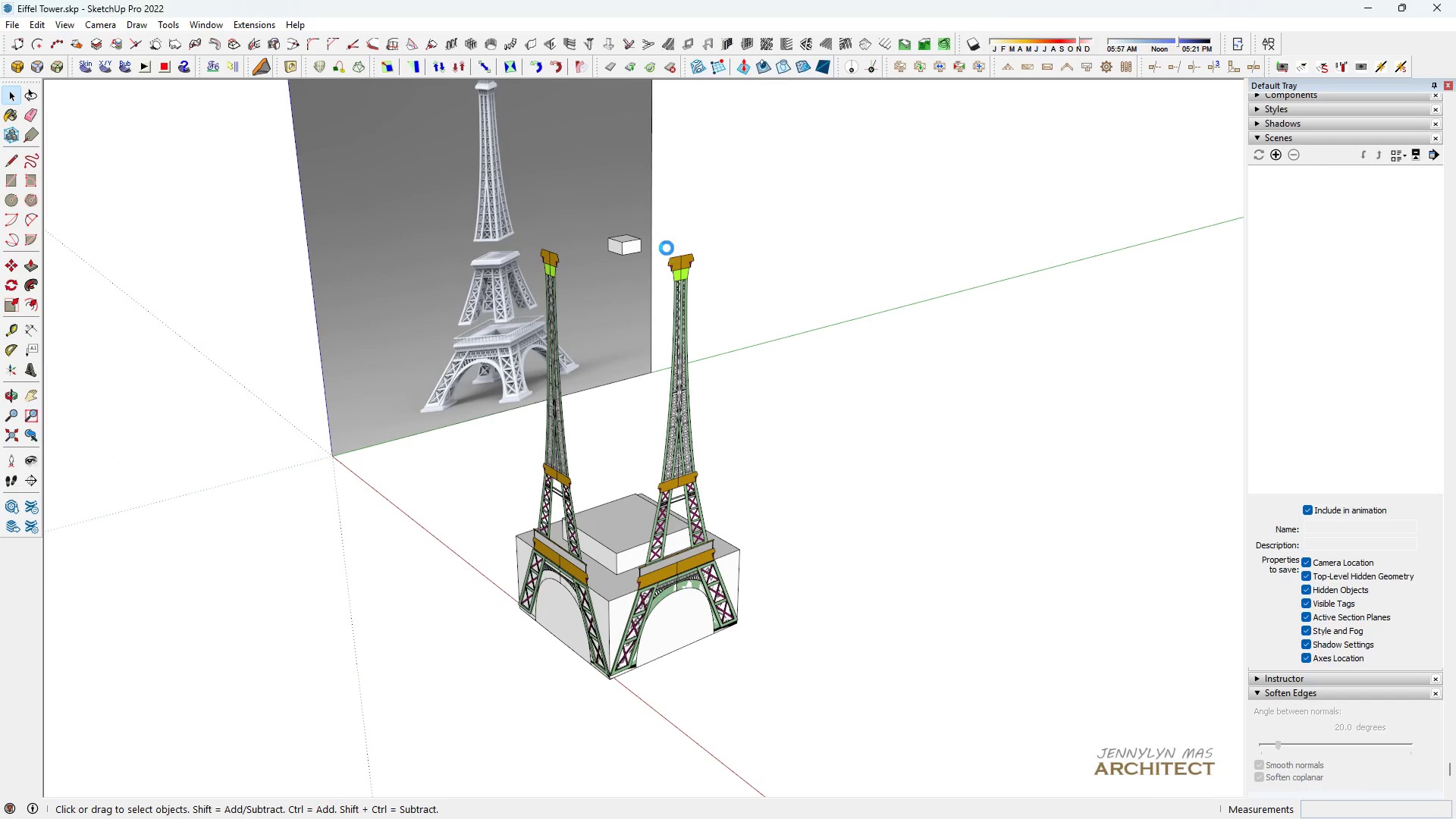 
key(Control+S)
 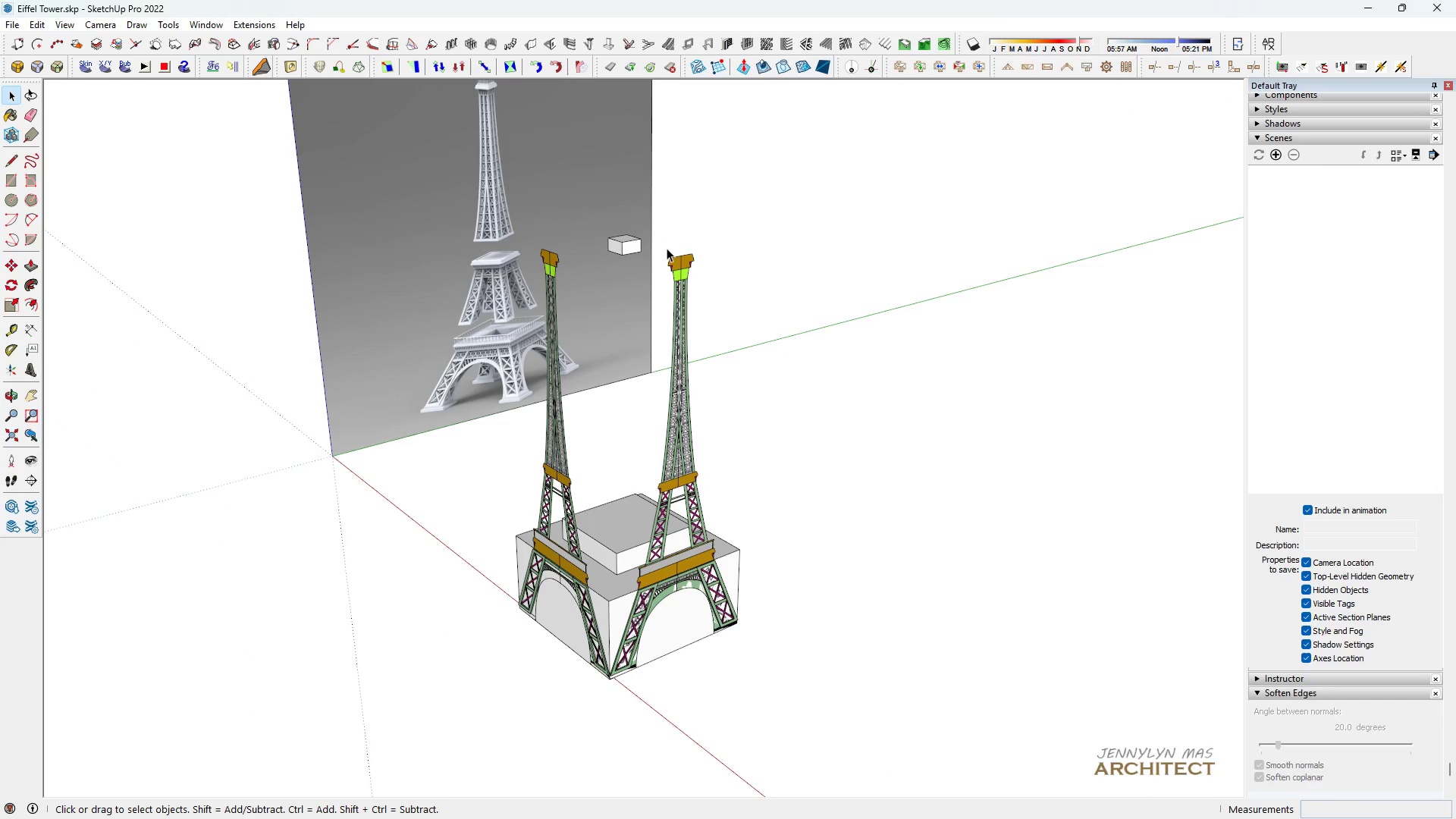 
type( hh)
 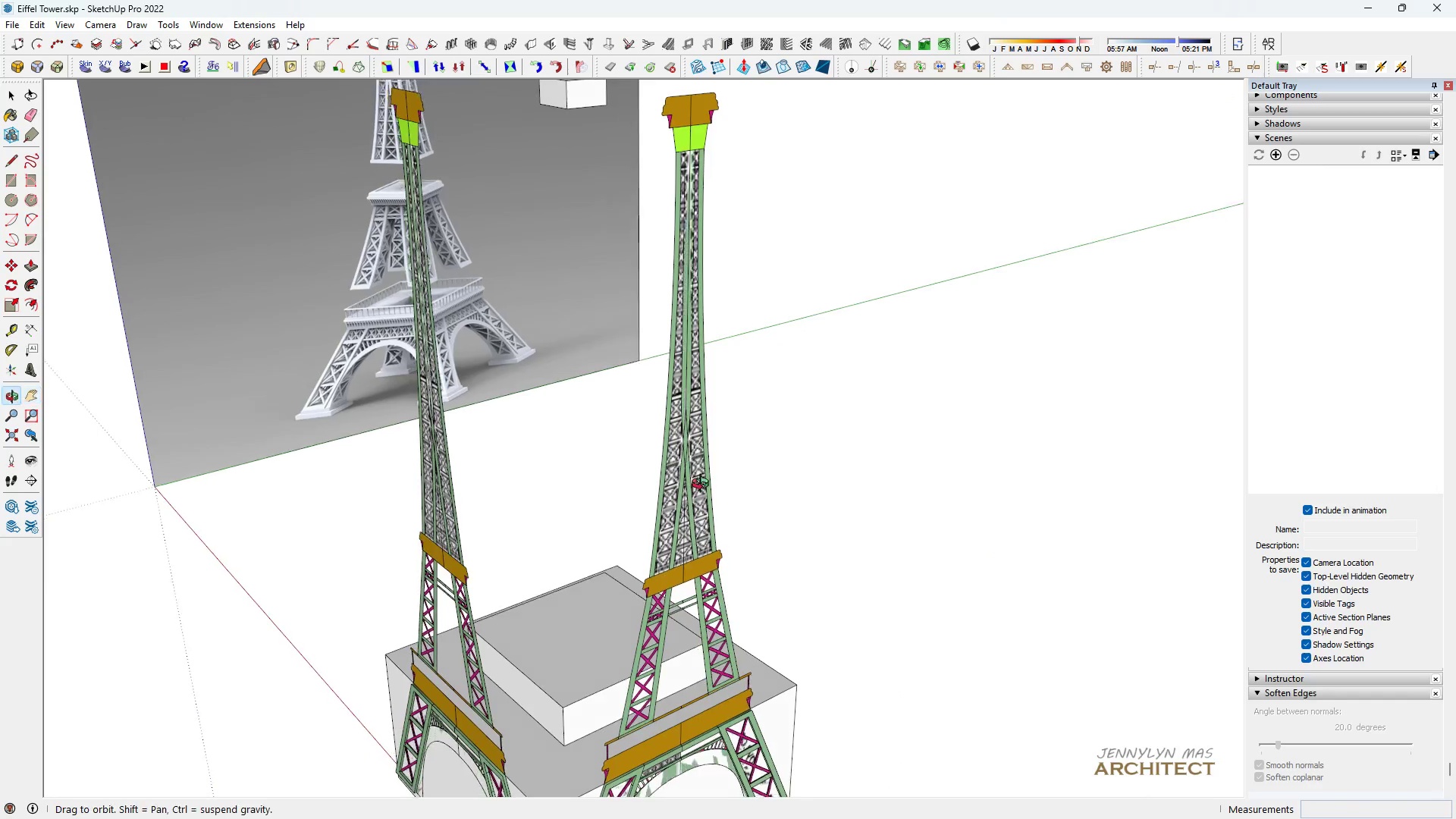 
scroll: coordinate [671, 391], scroll_direction: up, amount: 7.0
 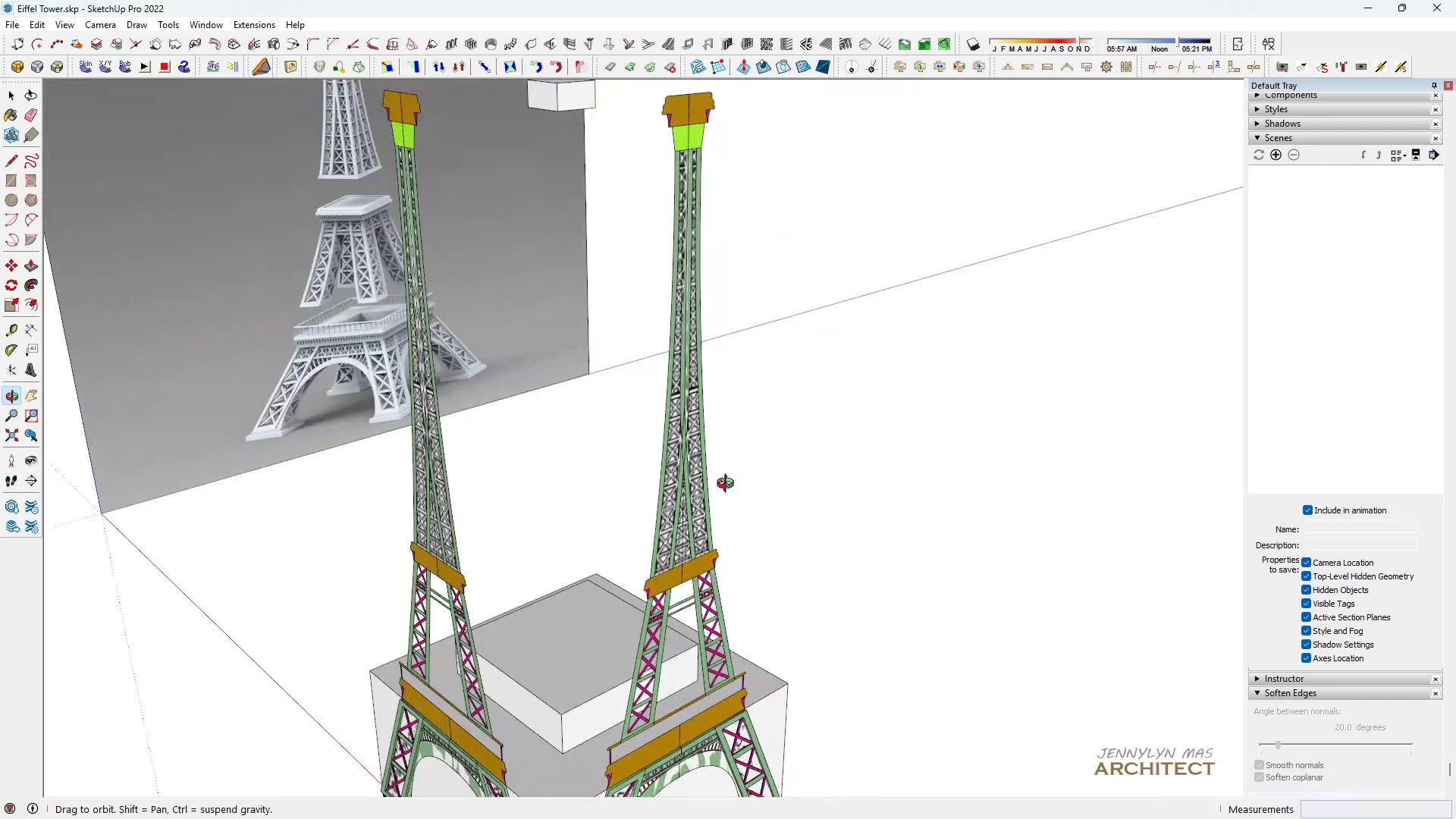 
type(hh)
 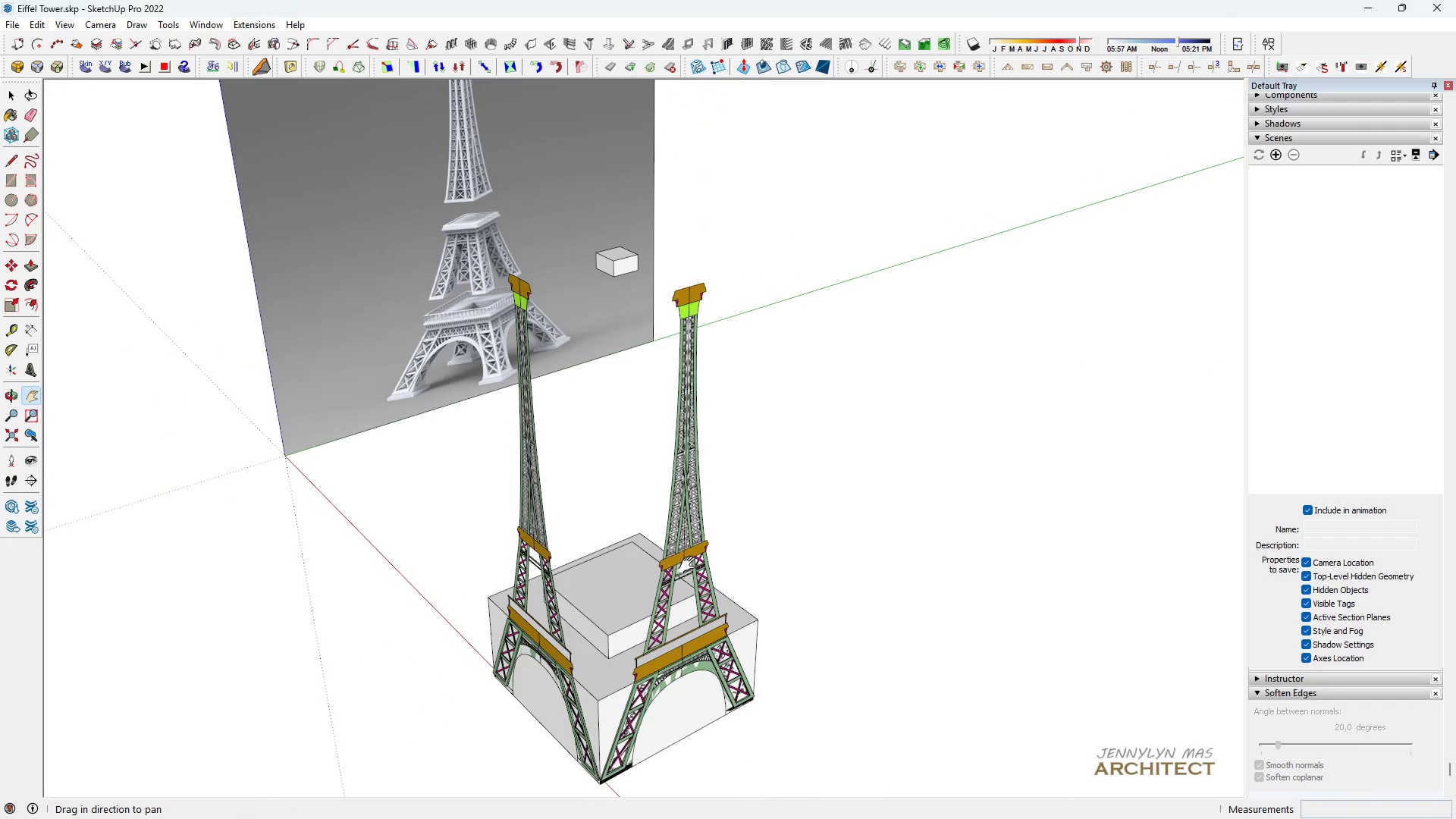 
scroll: coordinate [686, 523], scroll_direction: down, amount: 5.0
 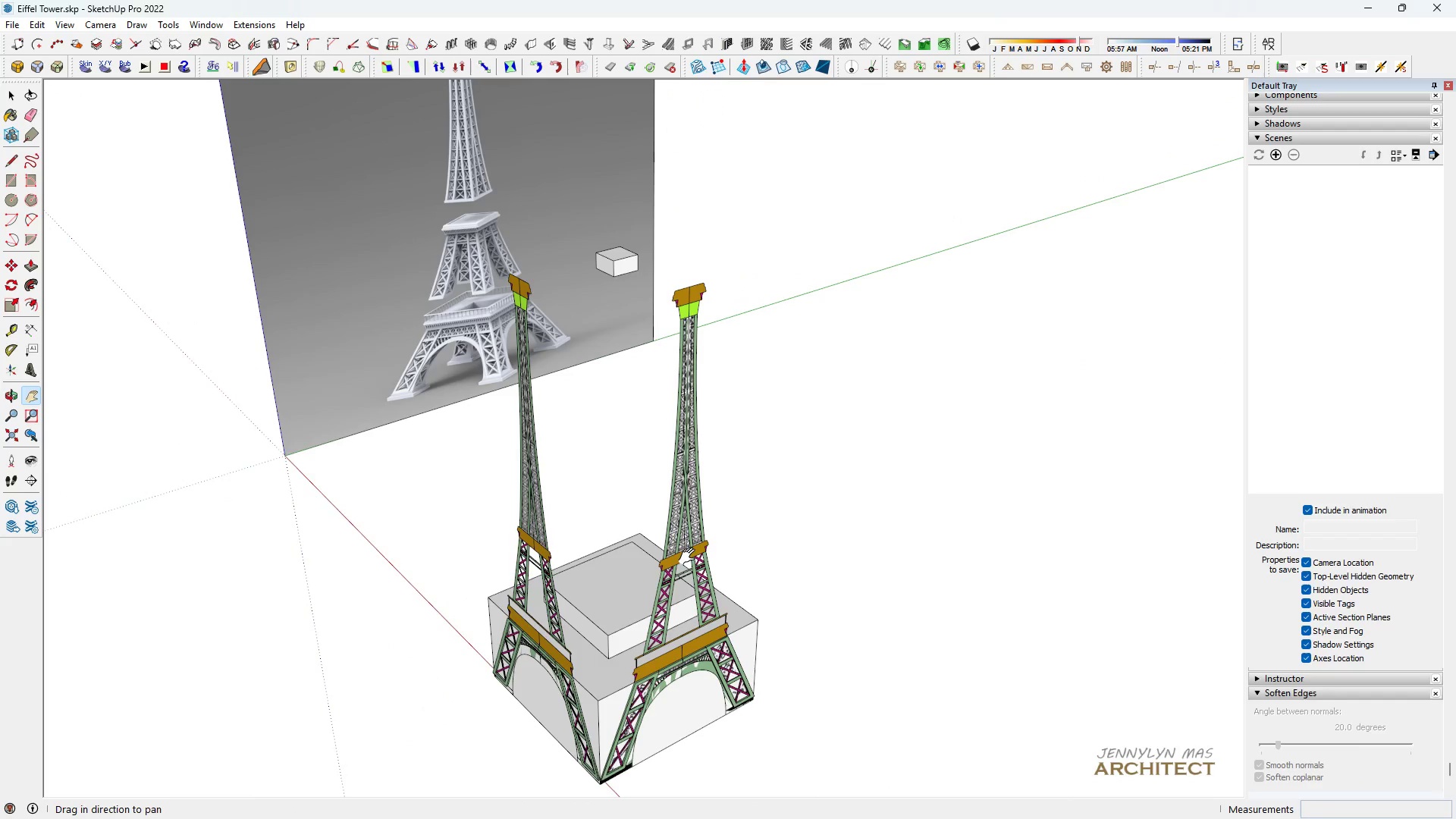 
scroll: coordinate [589, 546], scroll_direction: up, amount: 5.0
 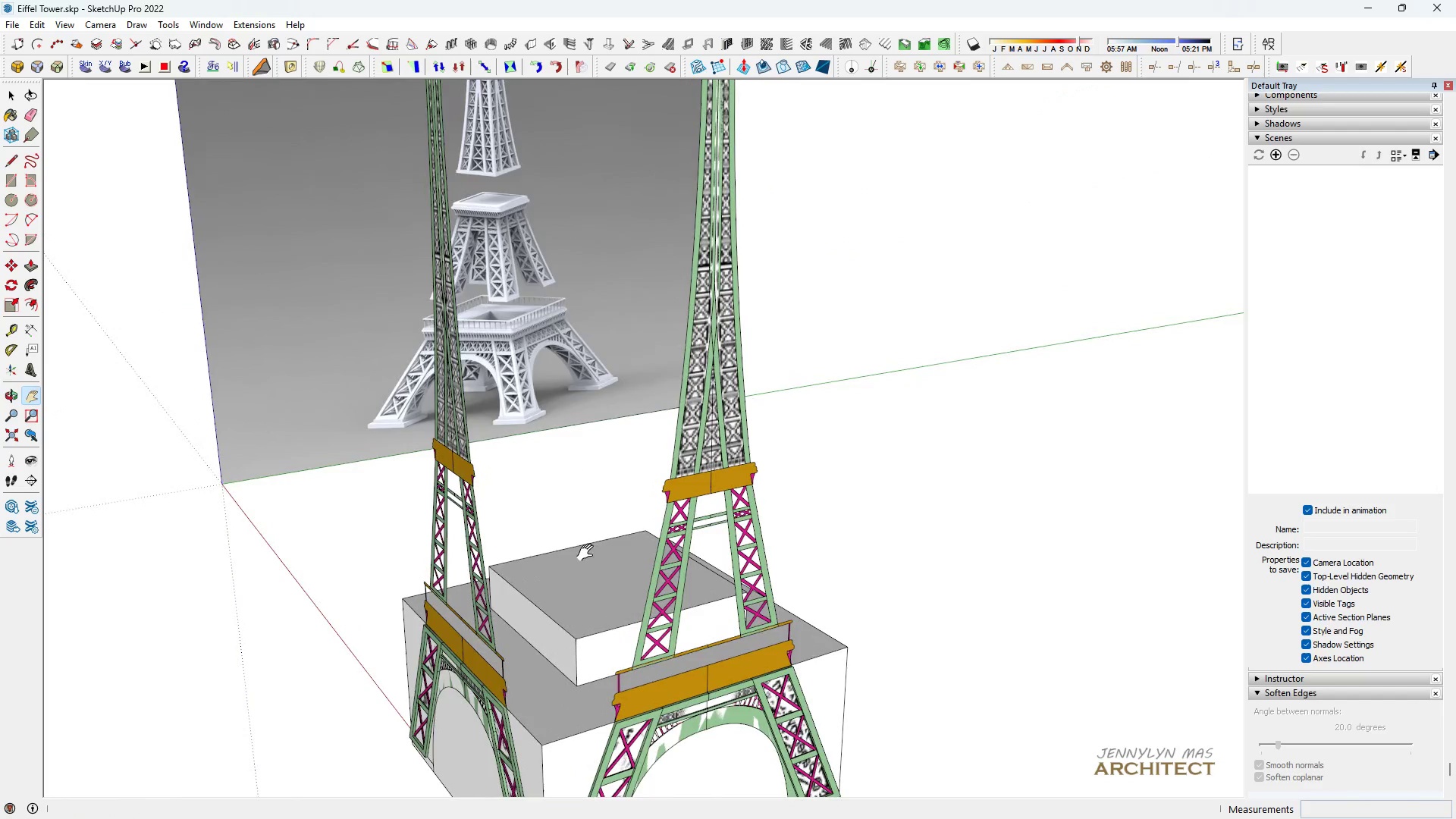 
key(Space)
 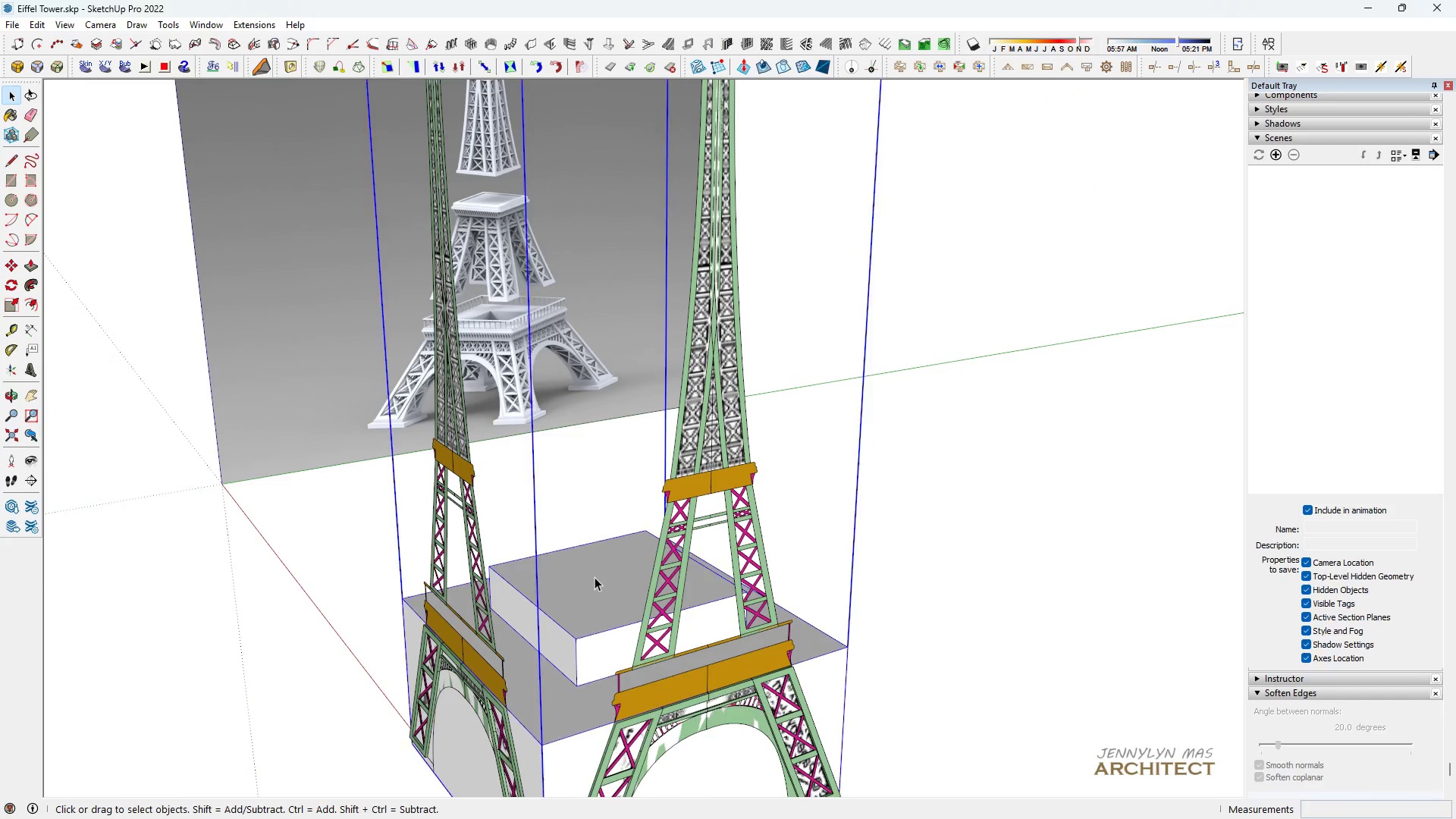 
double_click([595, 577])
 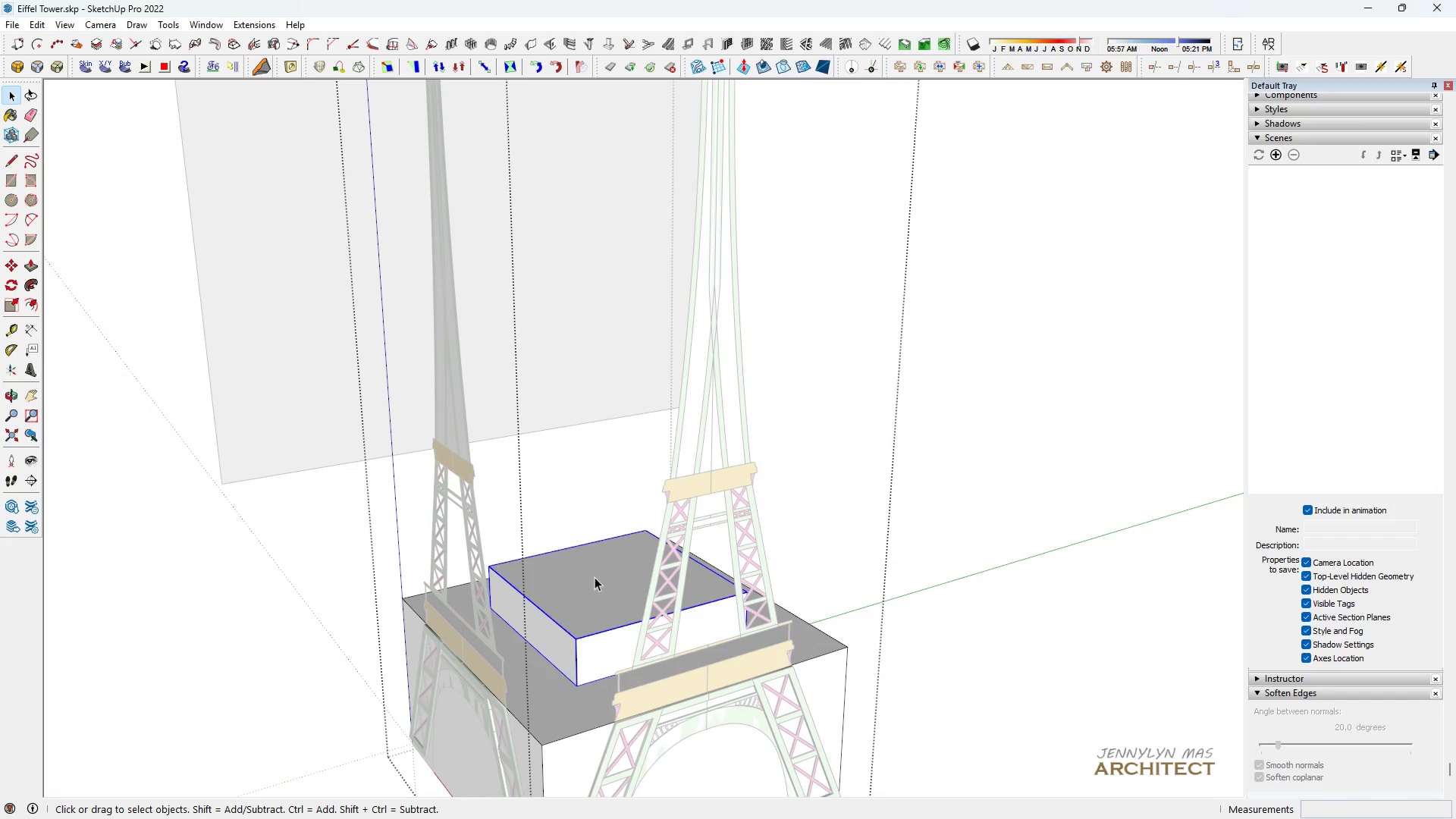 
triple_click([595, 577])
 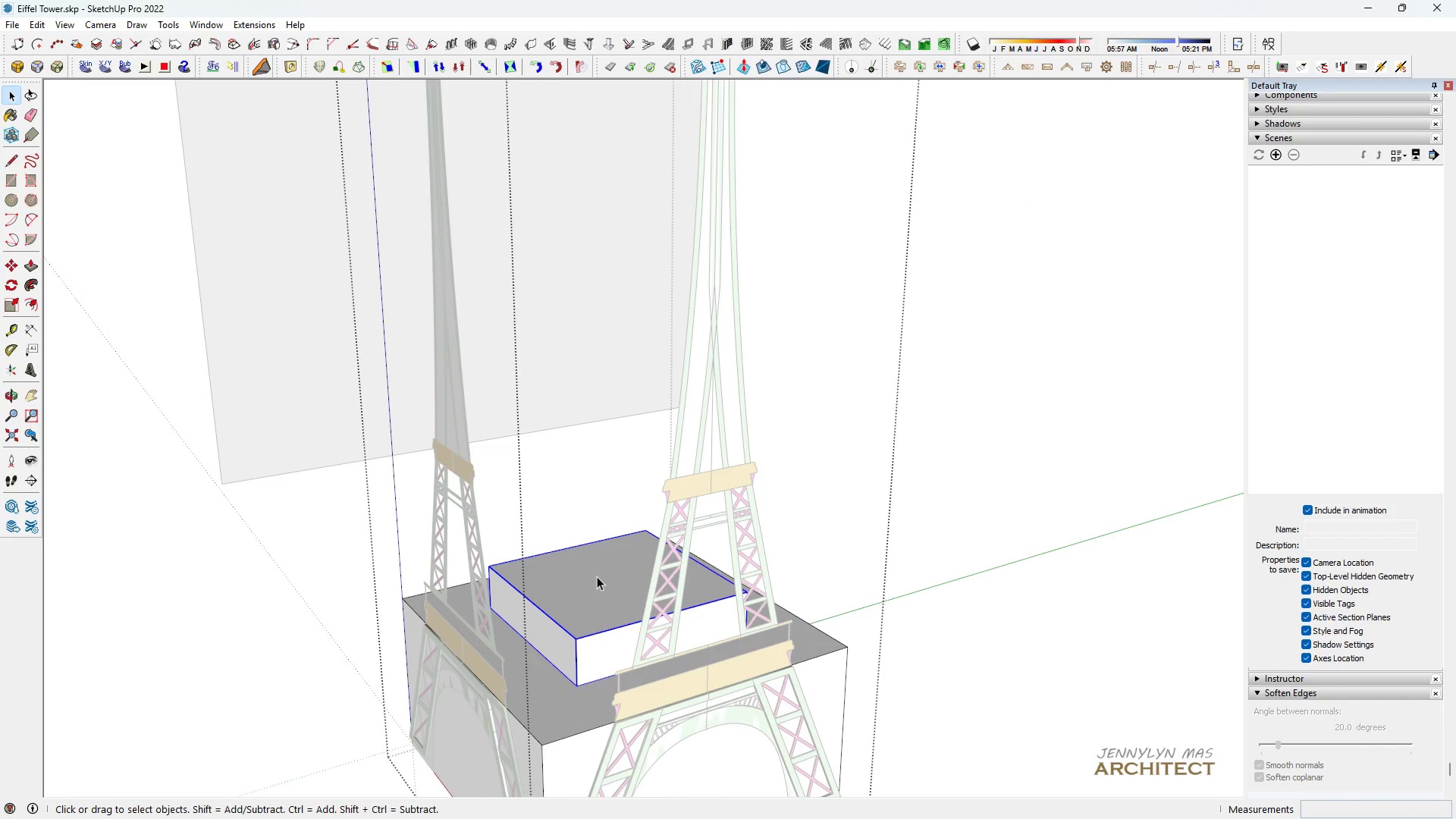 
triple_click([597, 576])
 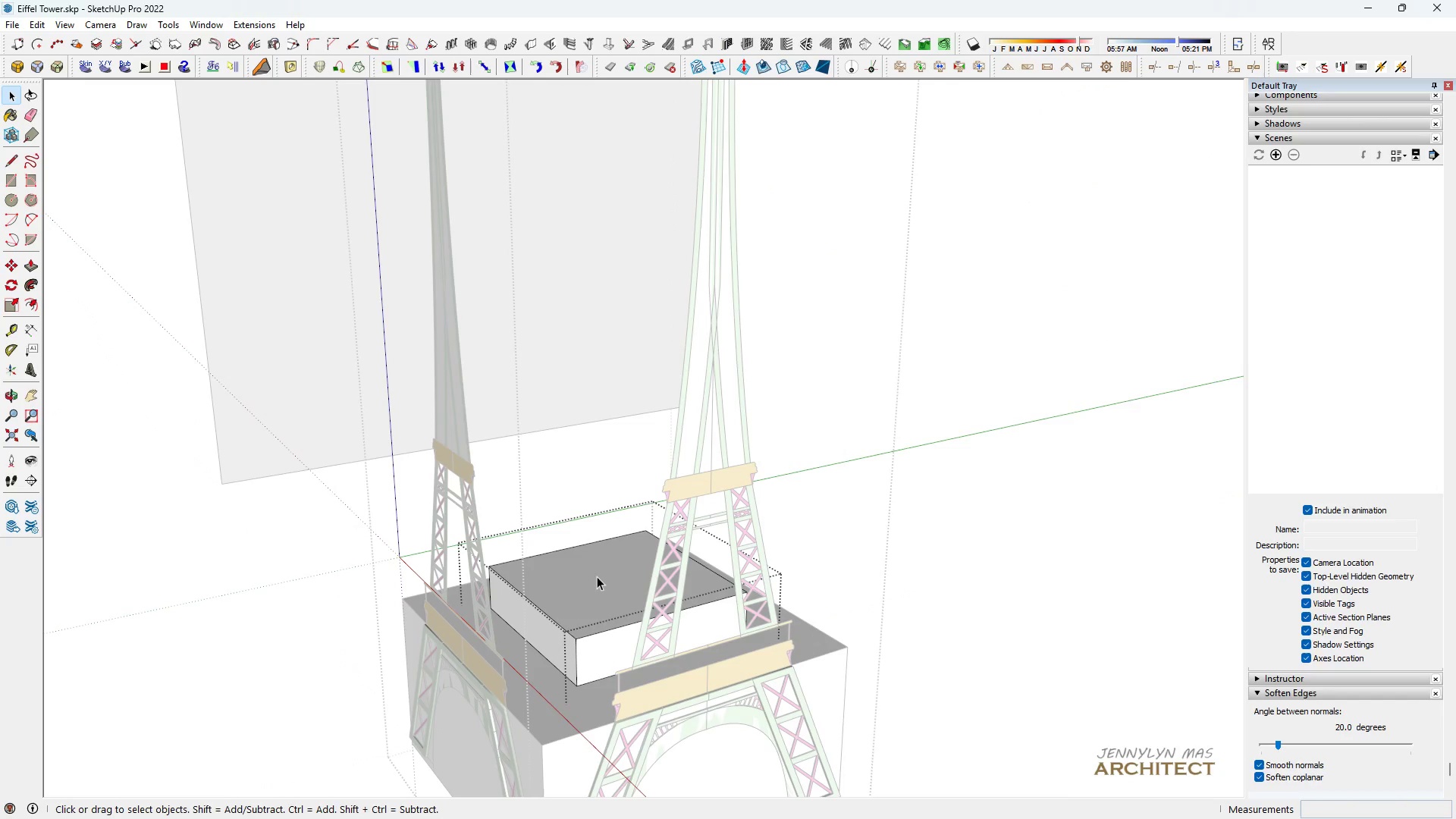 
triple_click([597, 576])
 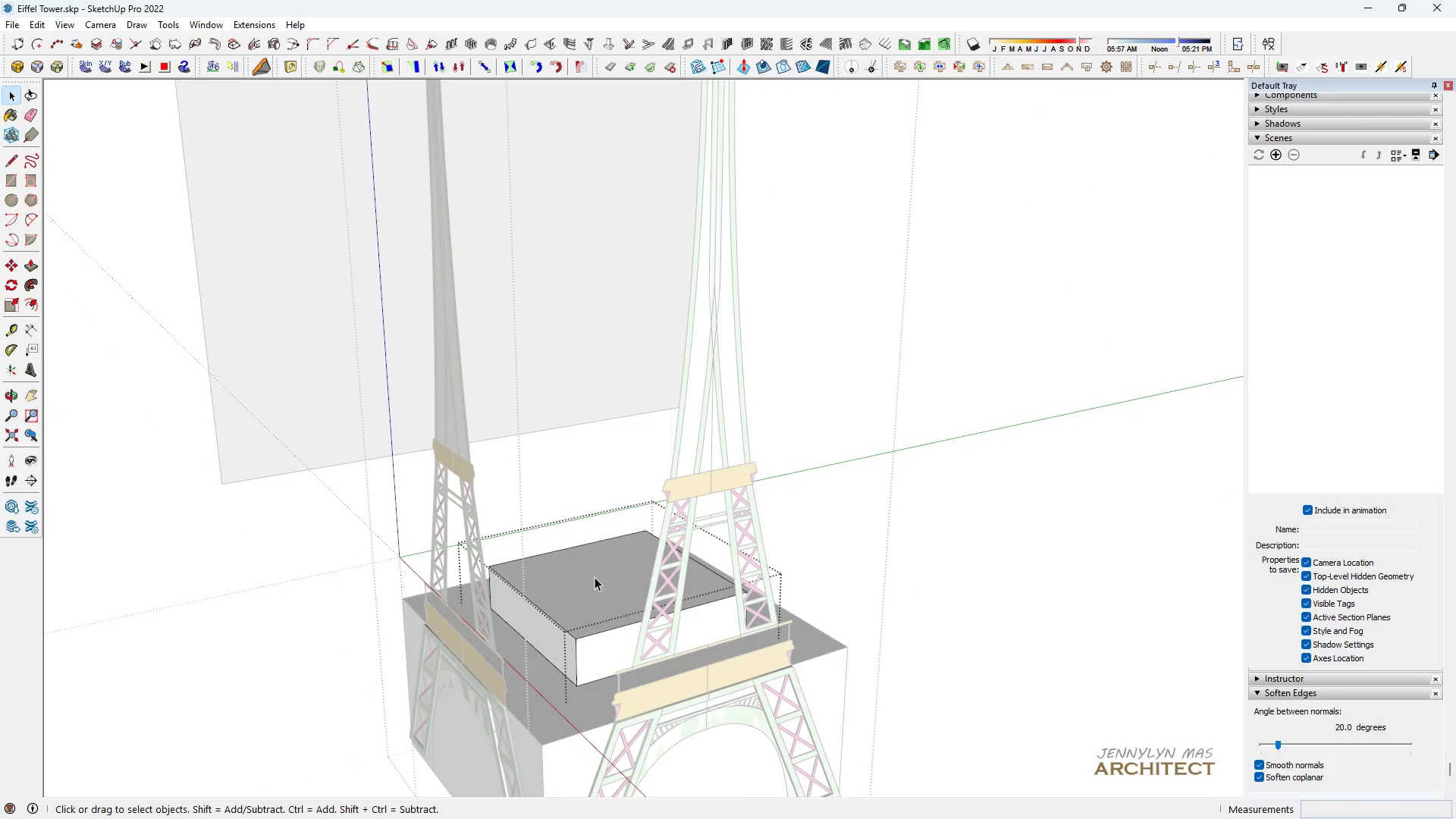 
scroll: coordinate [595, 577], scroll_direction: down, amount: 7.0
 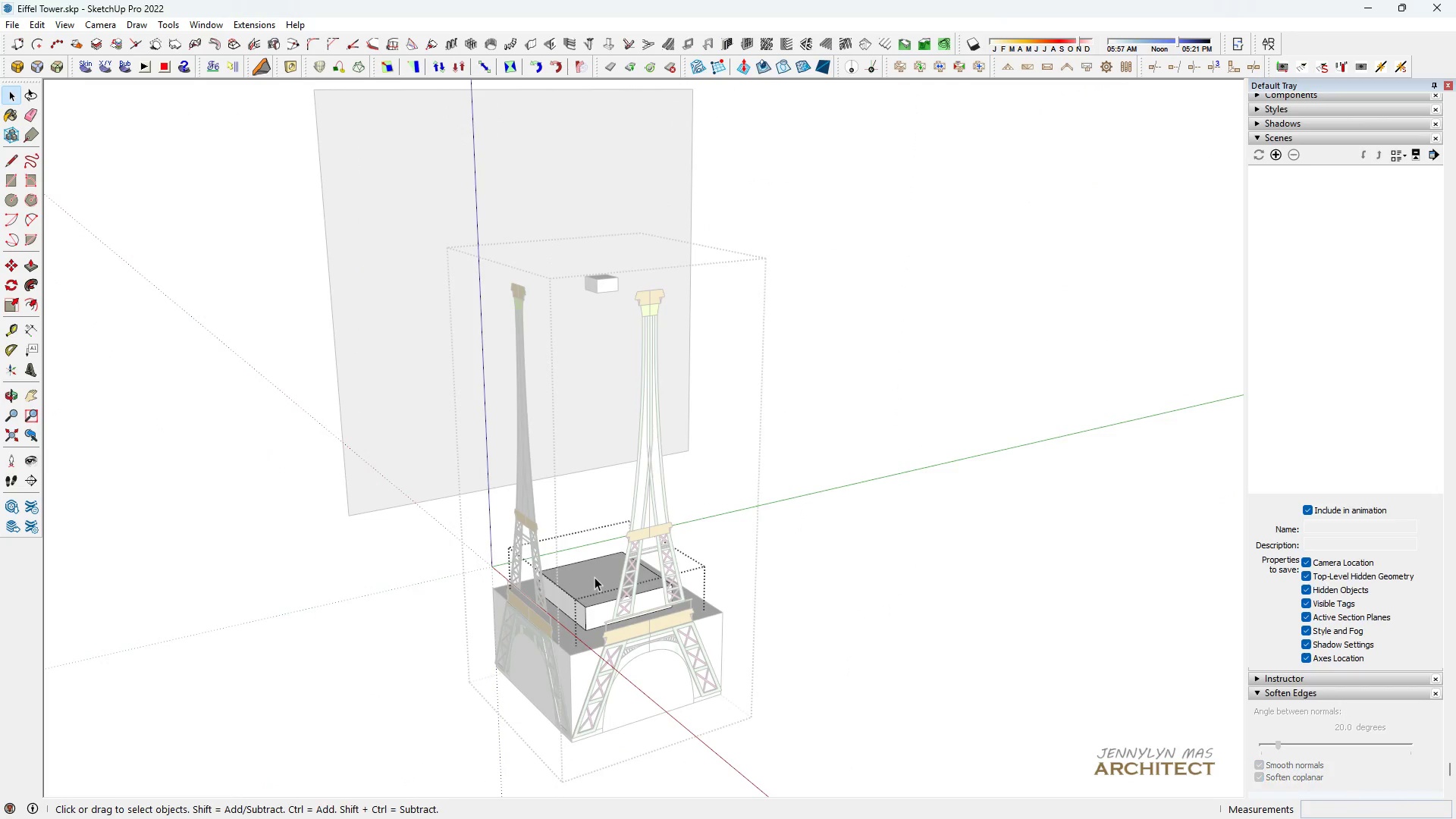 
key(Escape)
 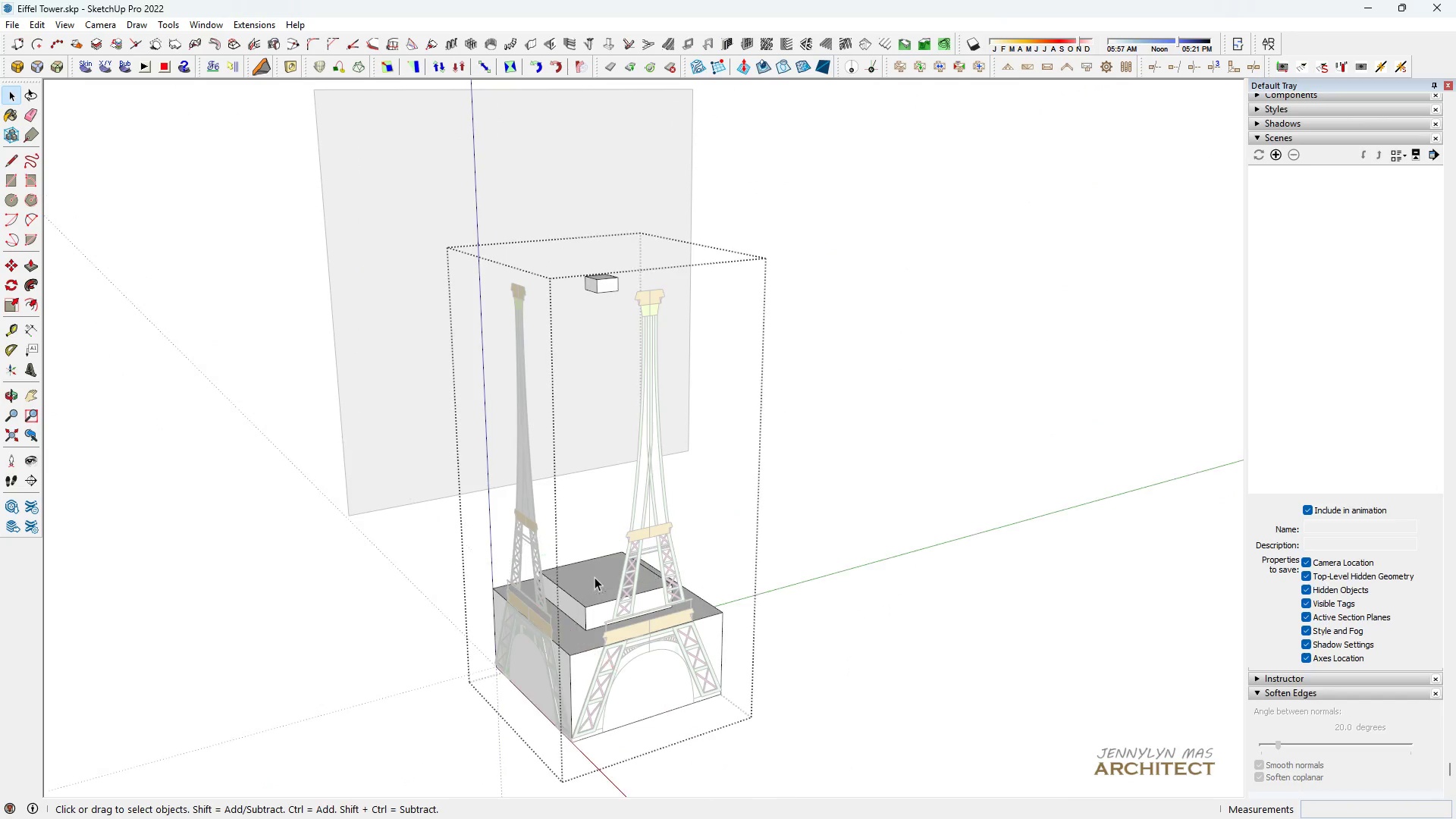 
left_click([595, 577])
 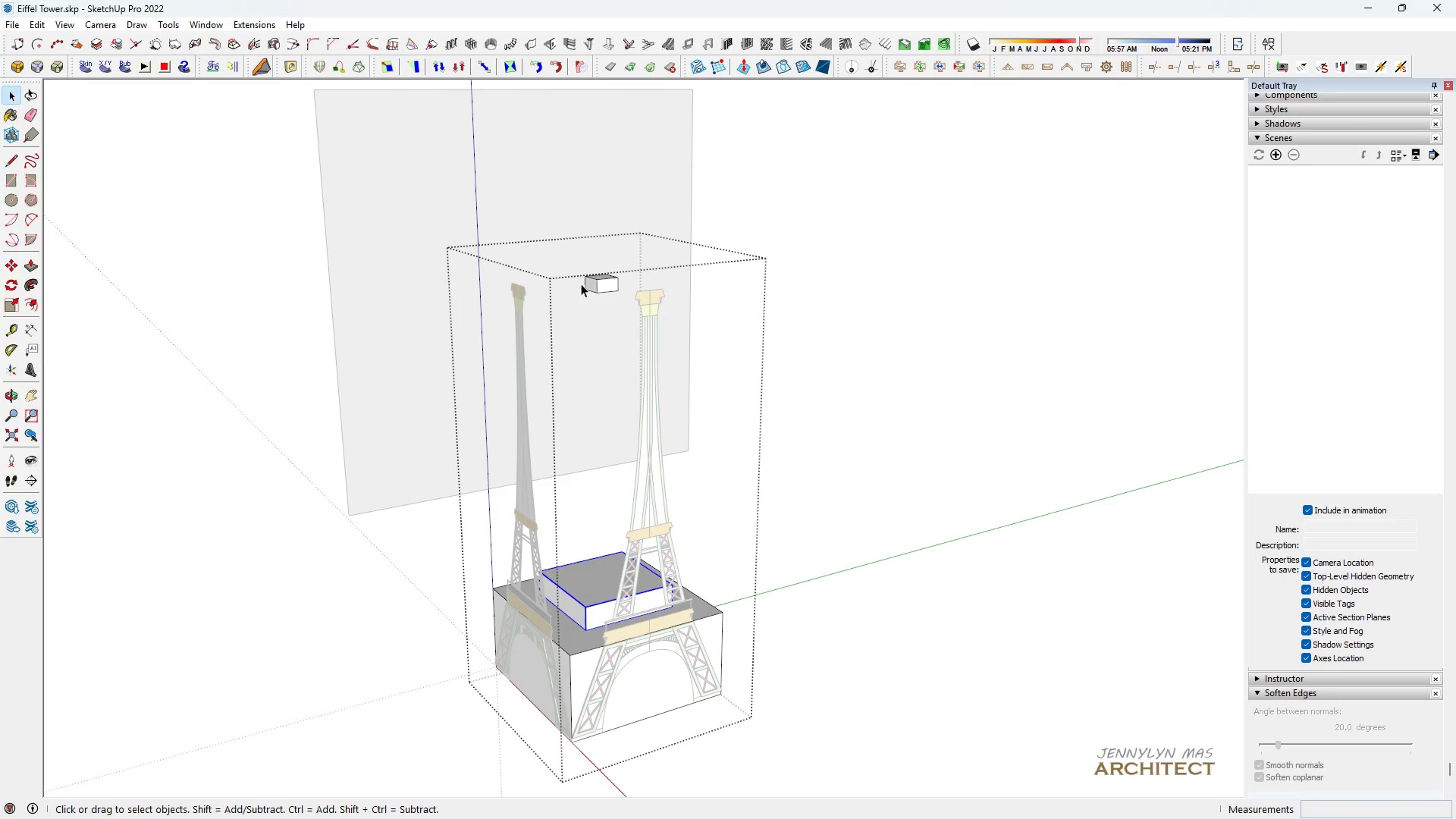 
hold_key(key=ControlLeft, duration=0.55)
left_click([595, 281])
 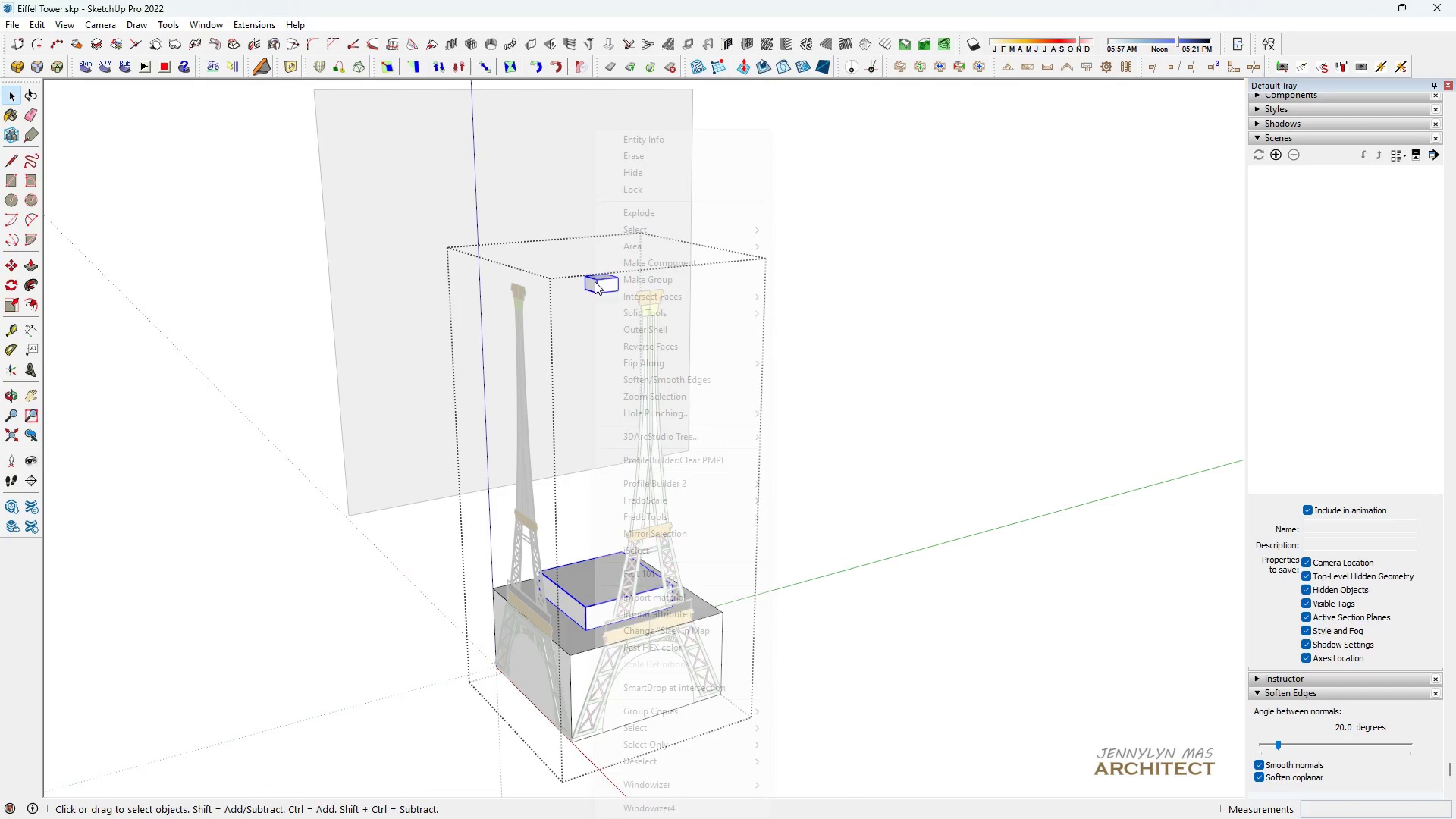 
right_click([595, 281])
 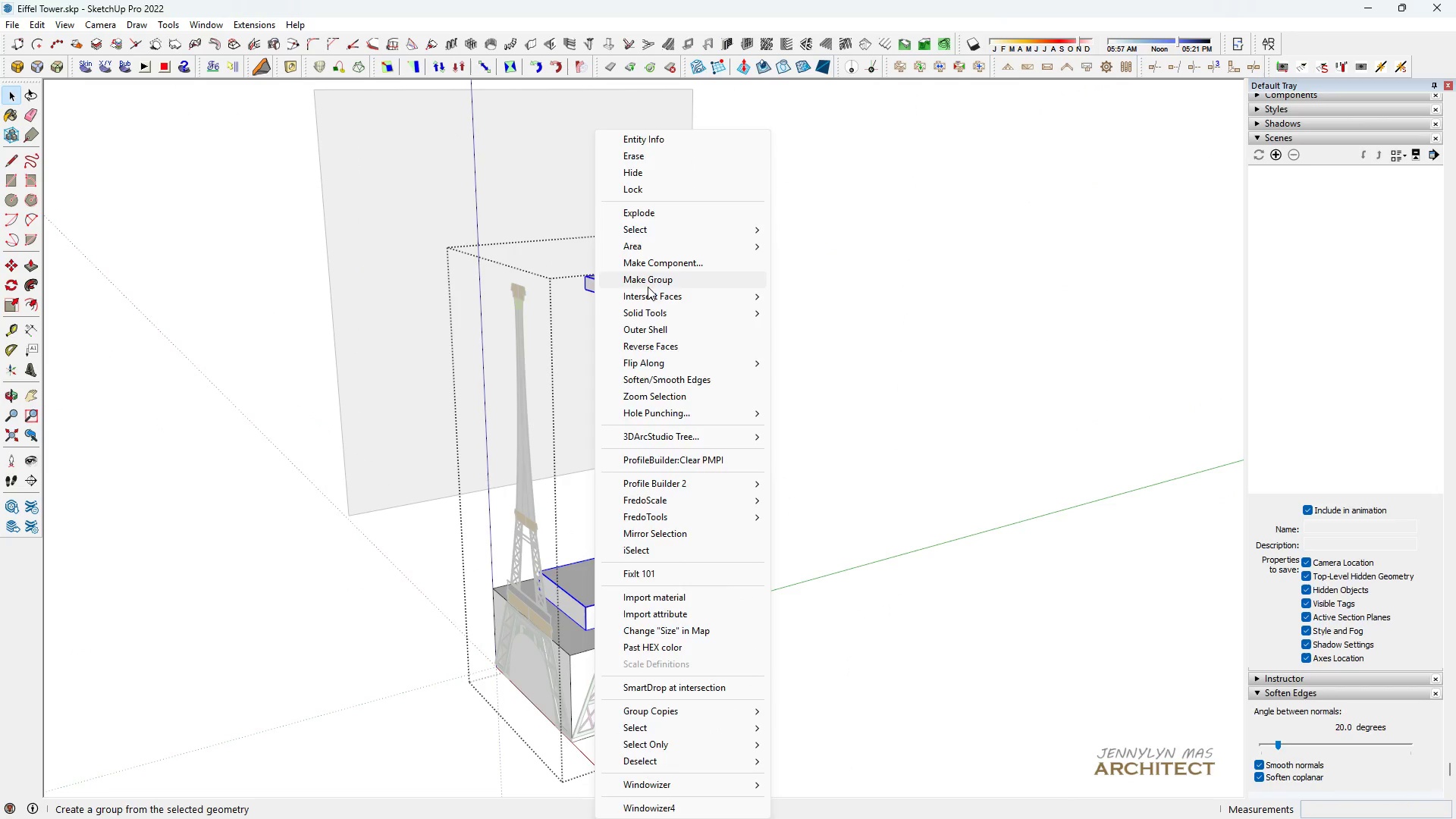 
left_click([648, 287])
 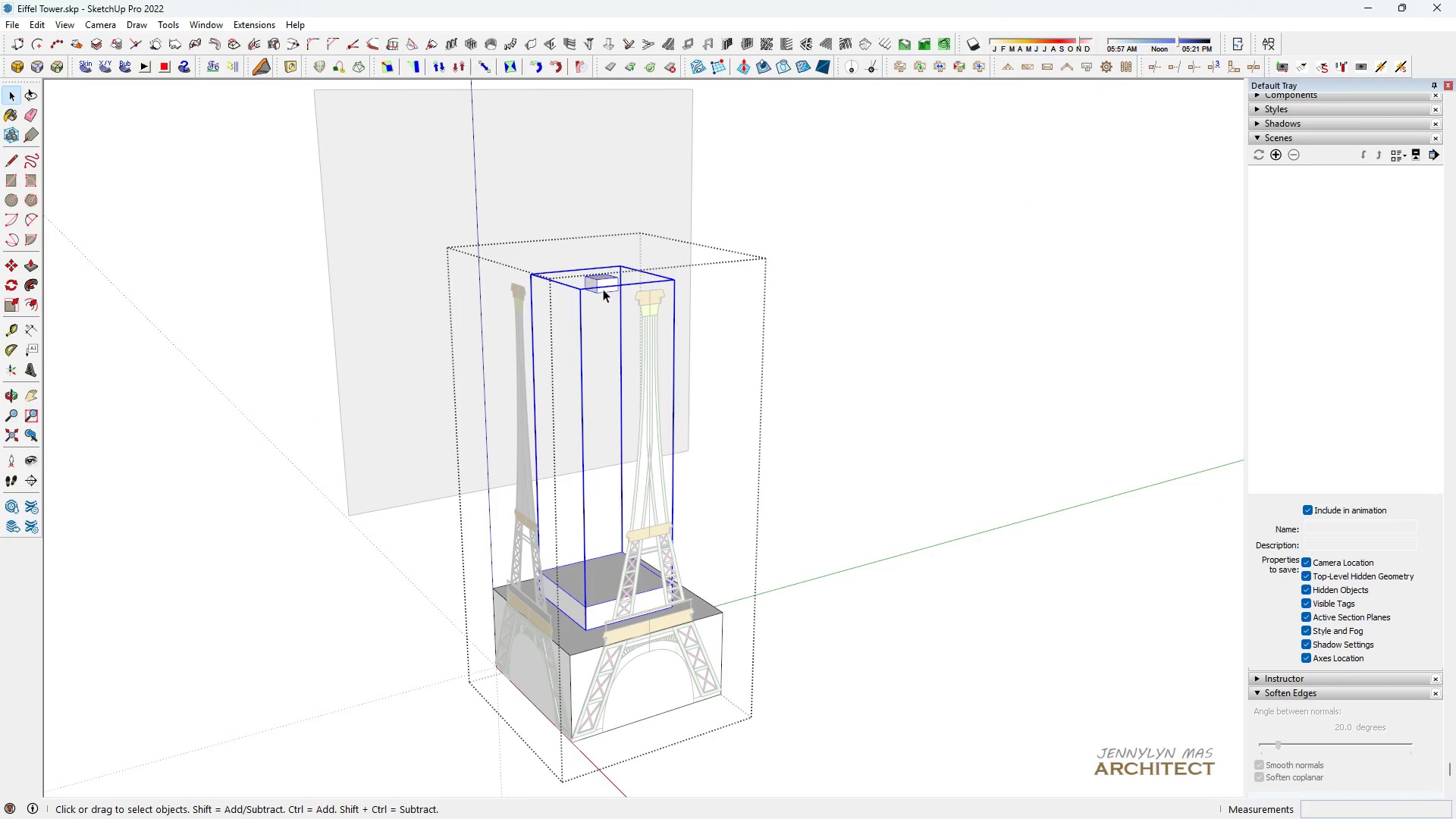 
double_click([603, 289])
 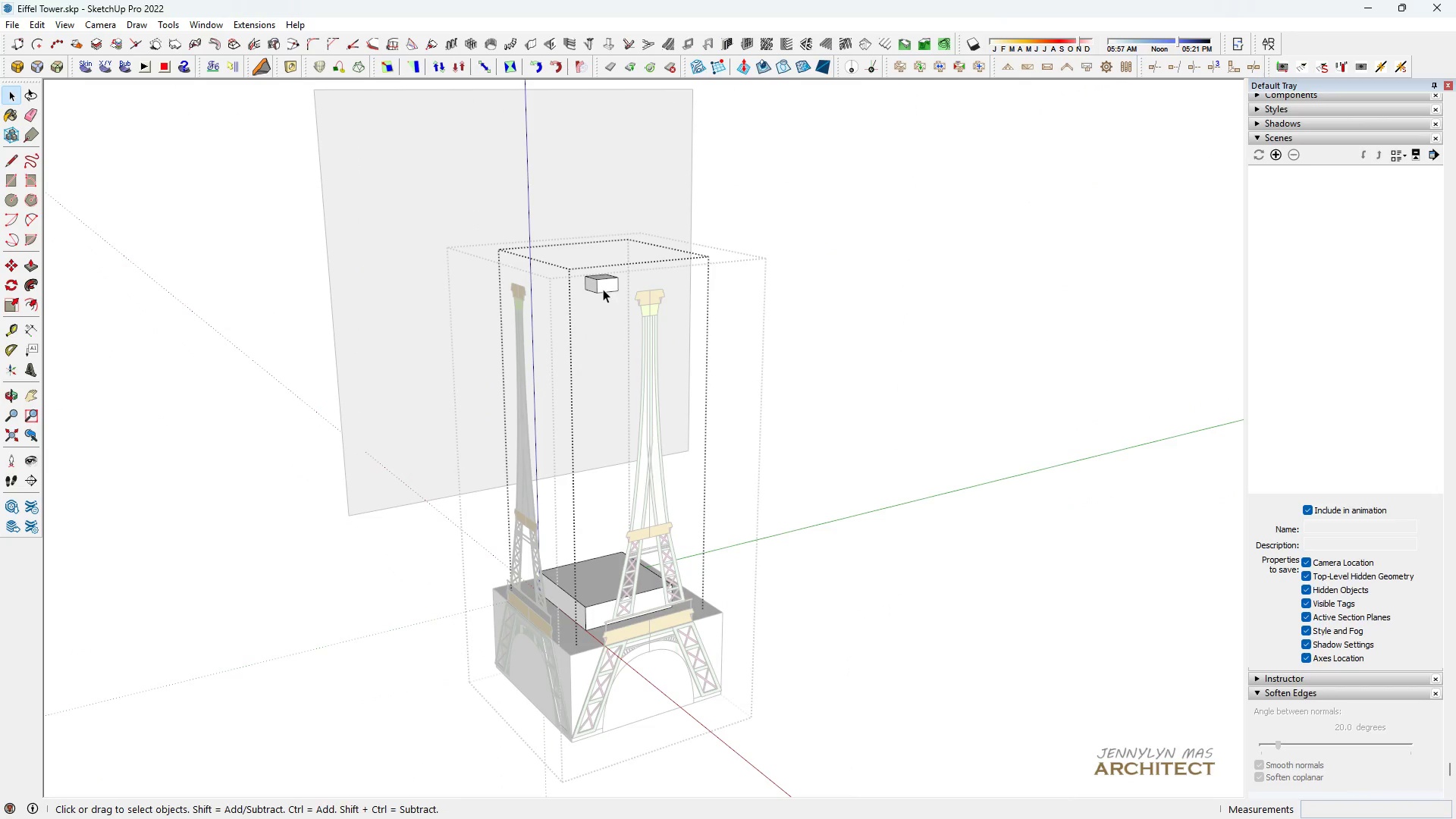 
triple_click([603, 289])
 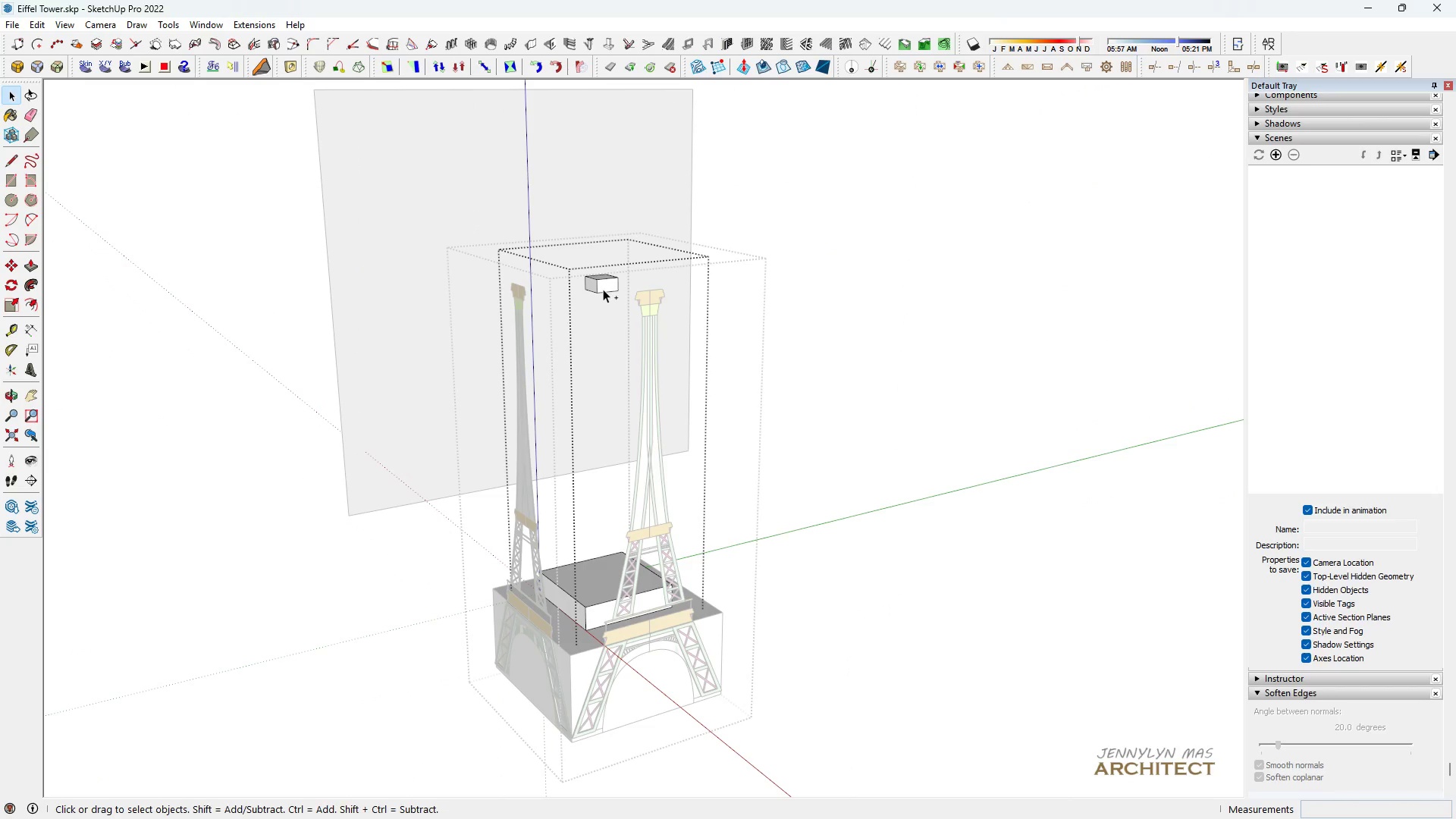 
key(Control+ControlLeft)
 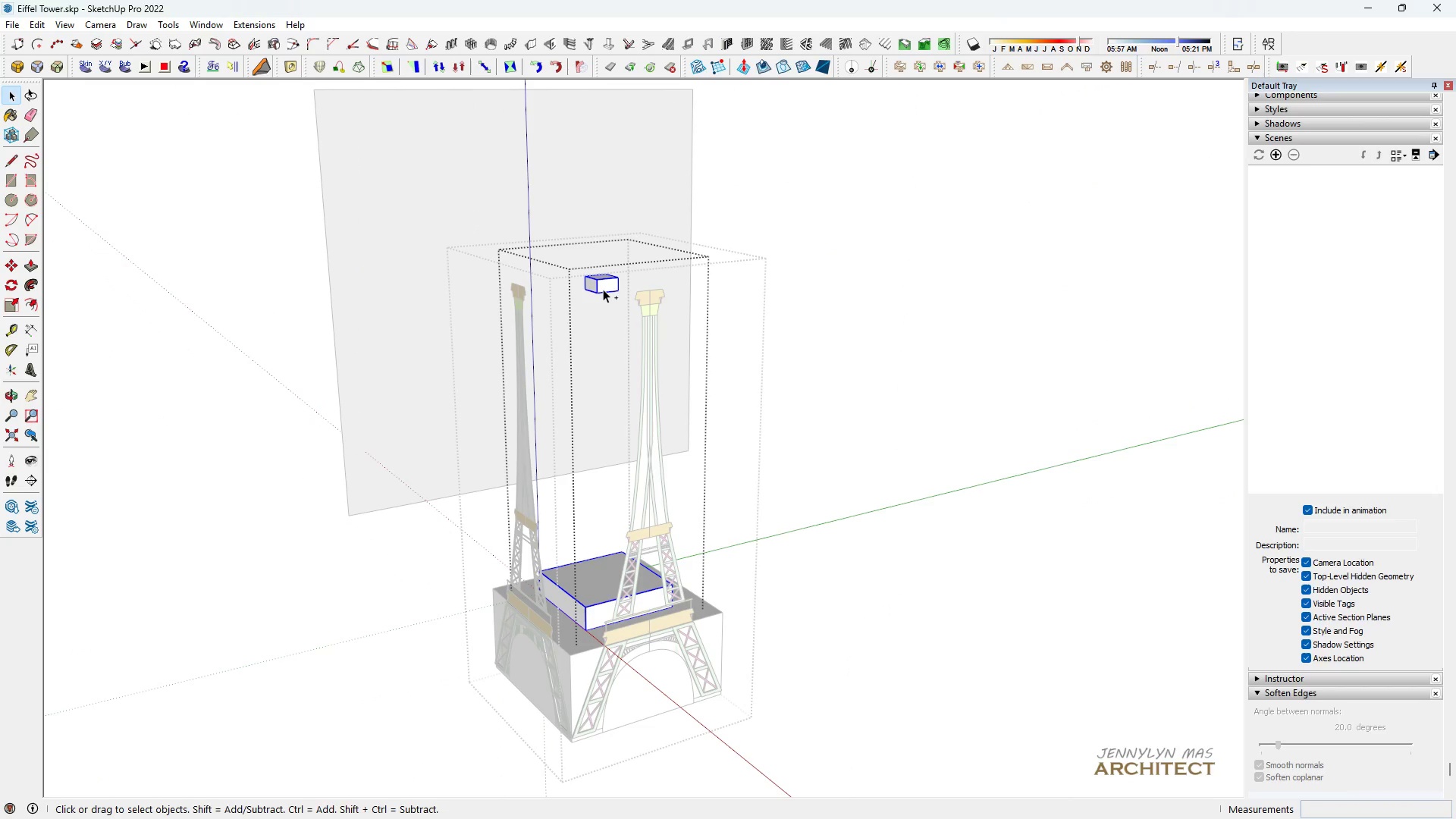 
key(Control+A)
 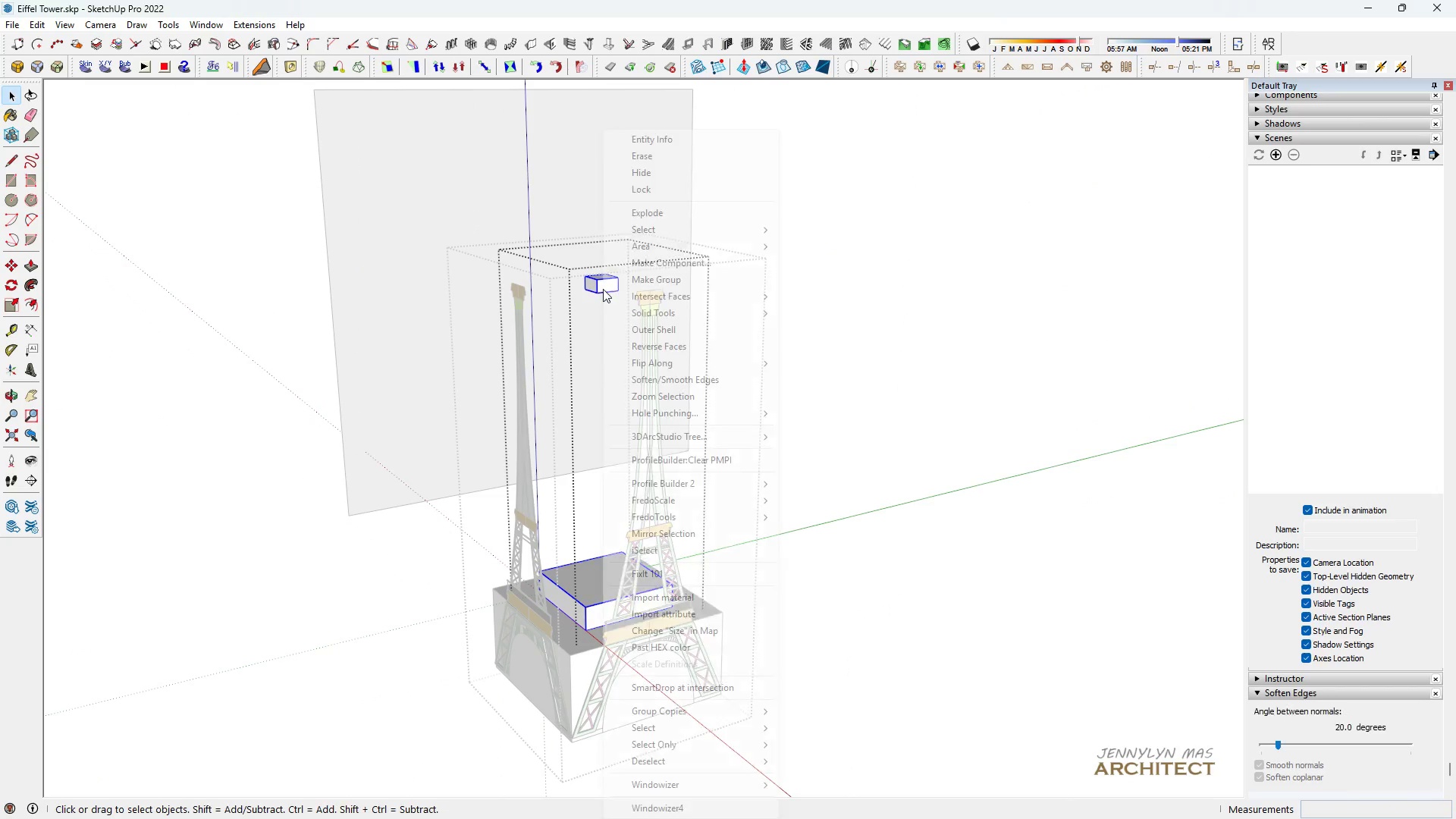 
right_click([603, 289])
 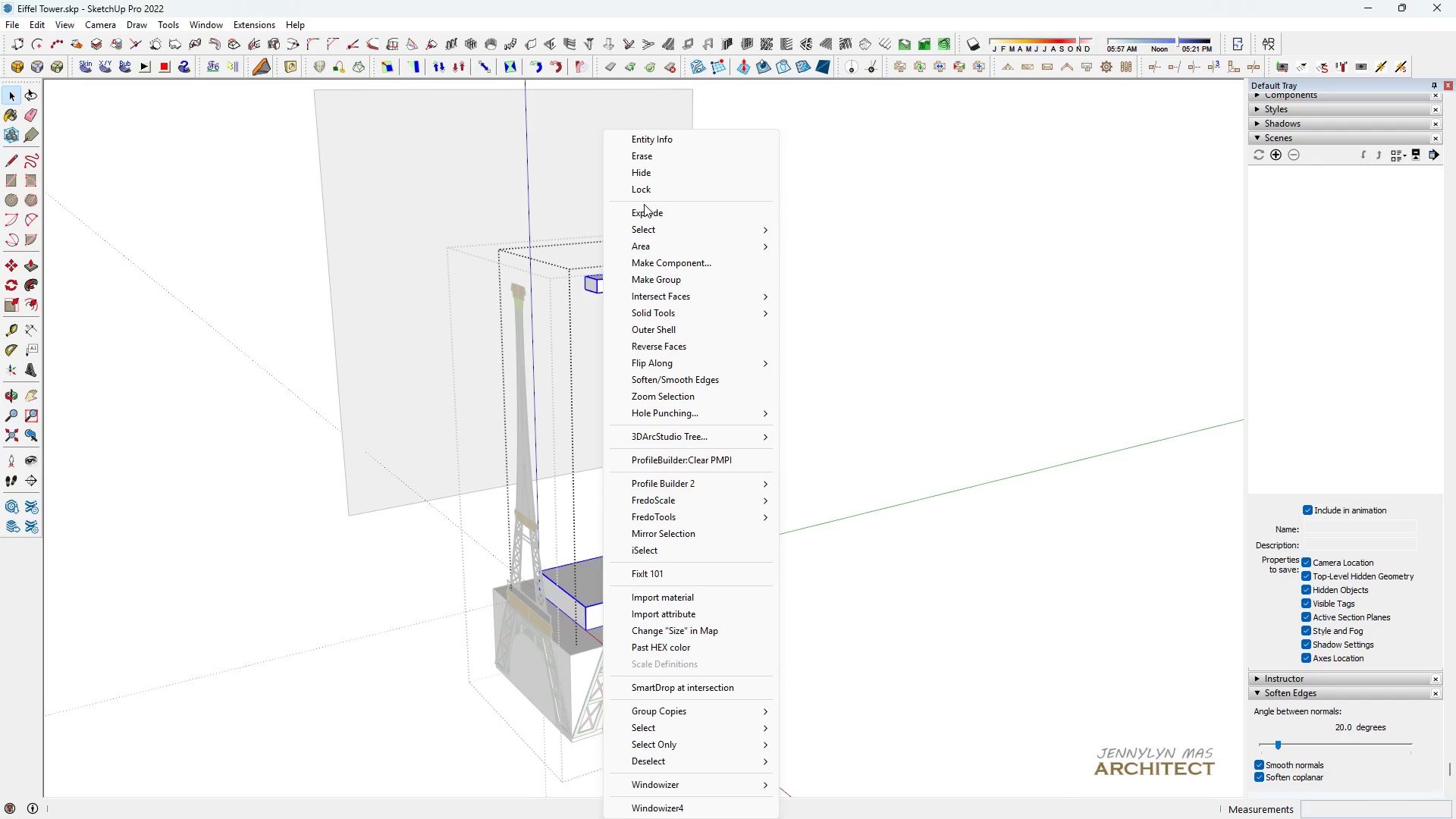 
scroll: coordinate [602, 271], scroll_direction: up, amount: 12.0
 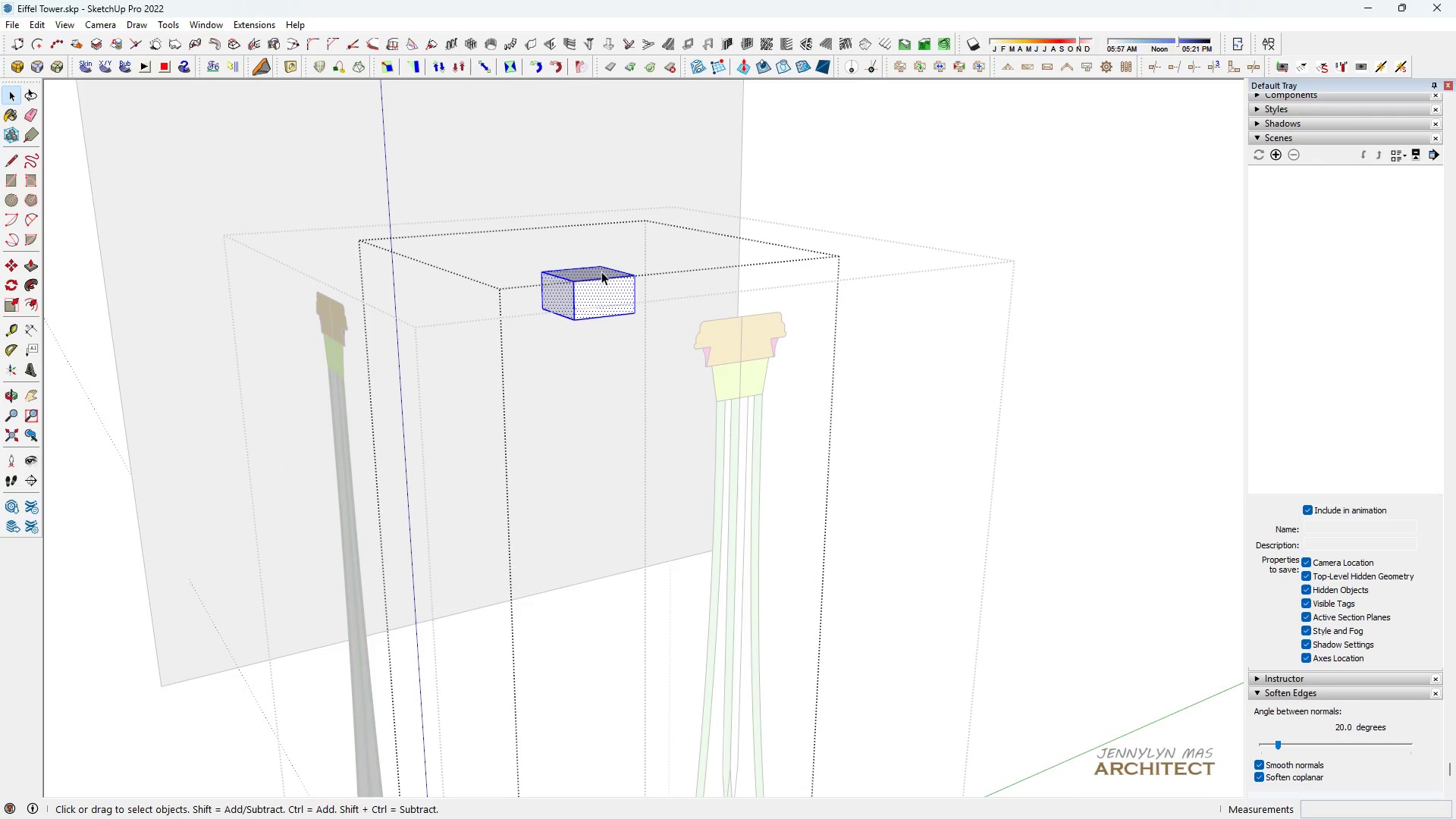 
left_click([601, 271])
 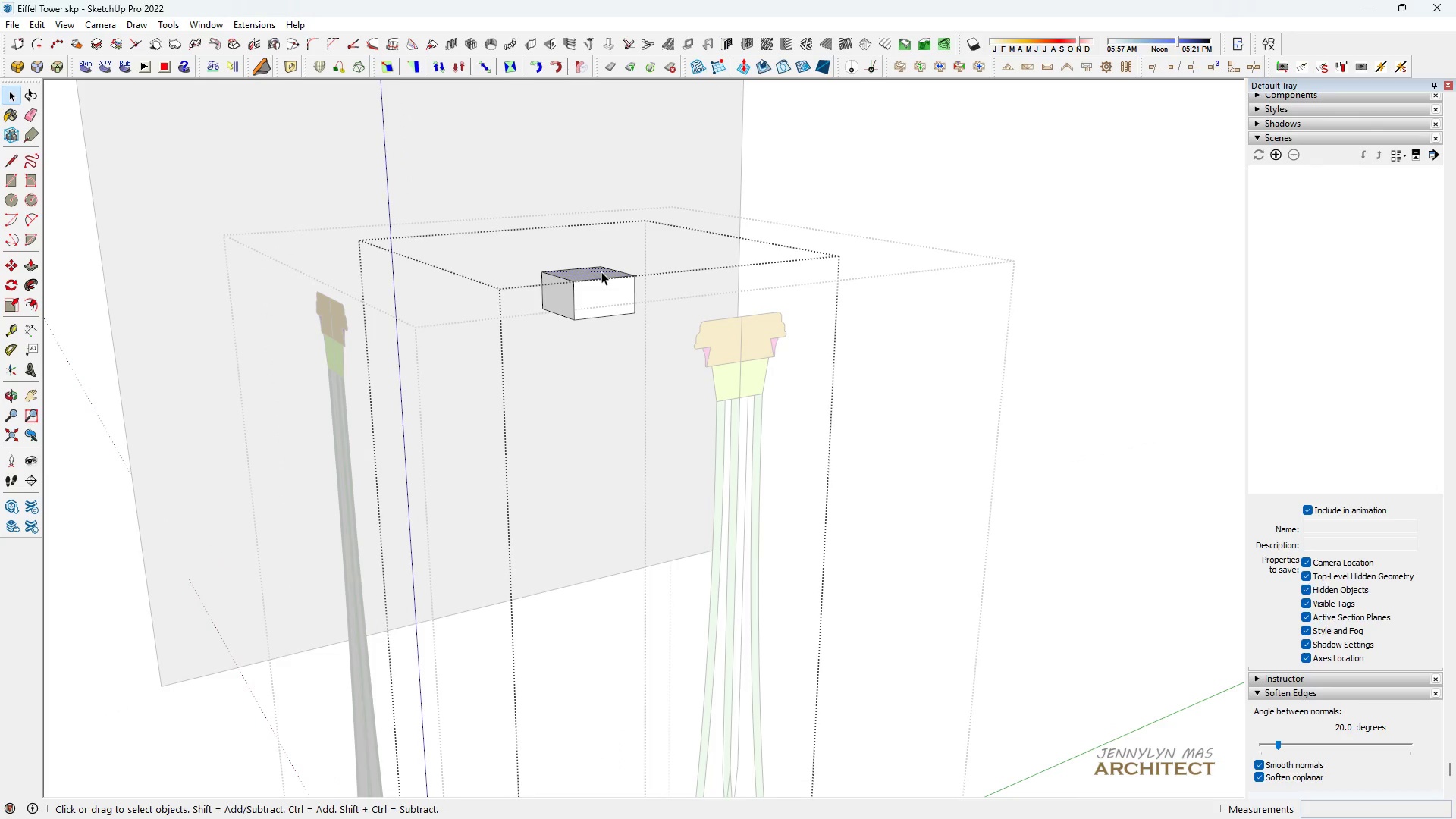 
key(Space)
 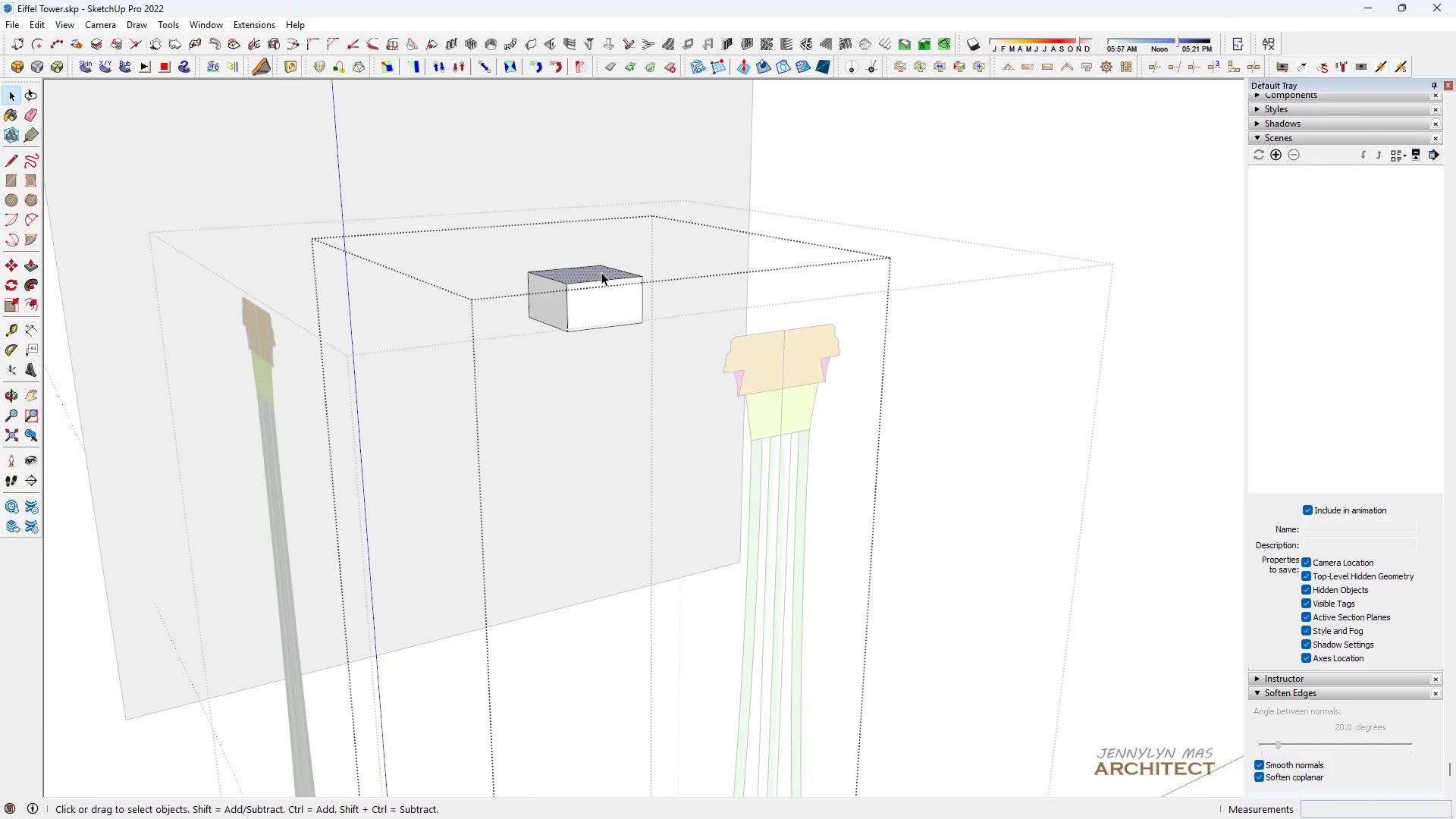 
scroll: coordinate [601, 272], scroll_direction: up, amount: 4.0
 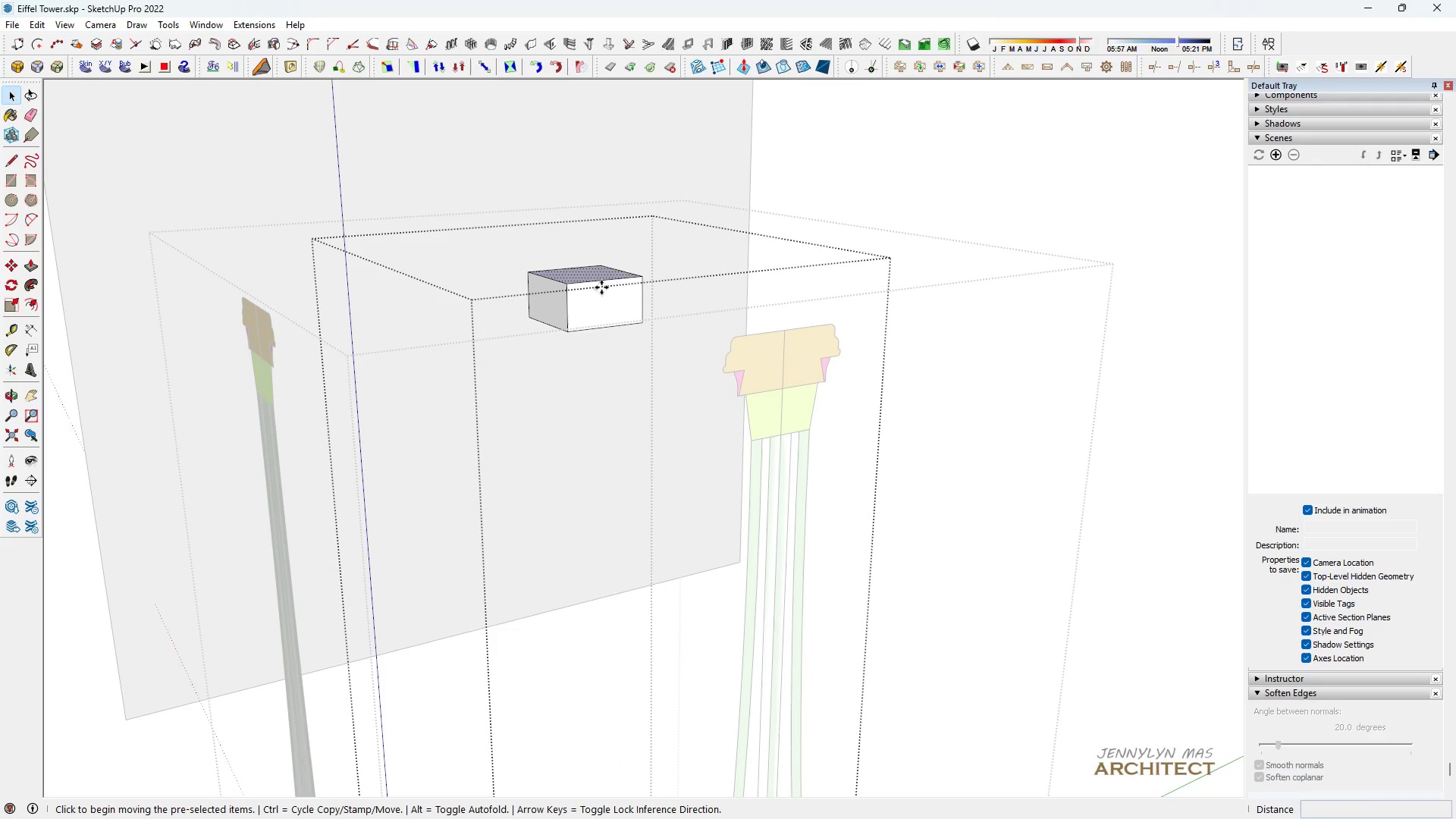 
key(M)
 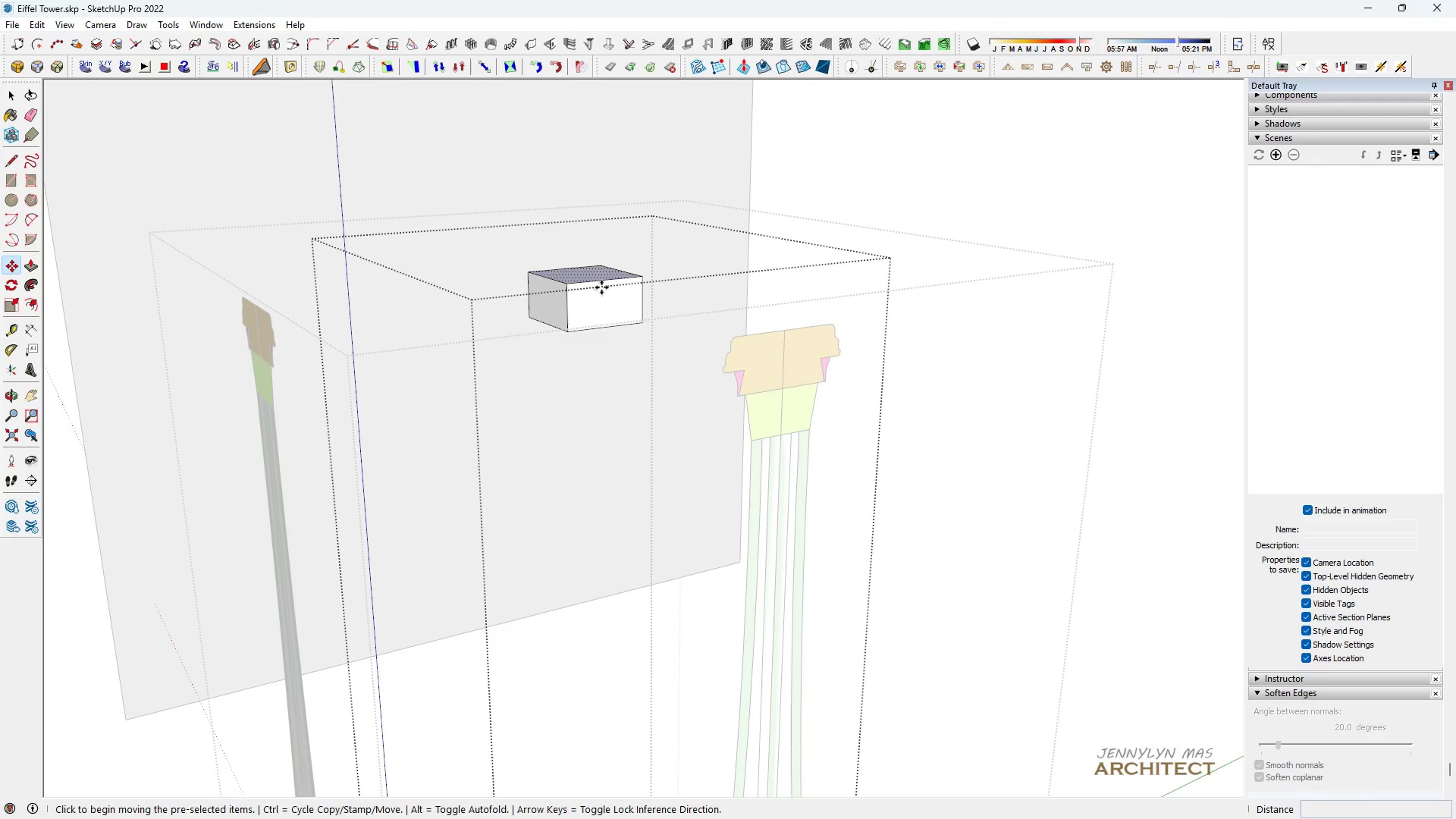 
key(Control+ControlLeft)
 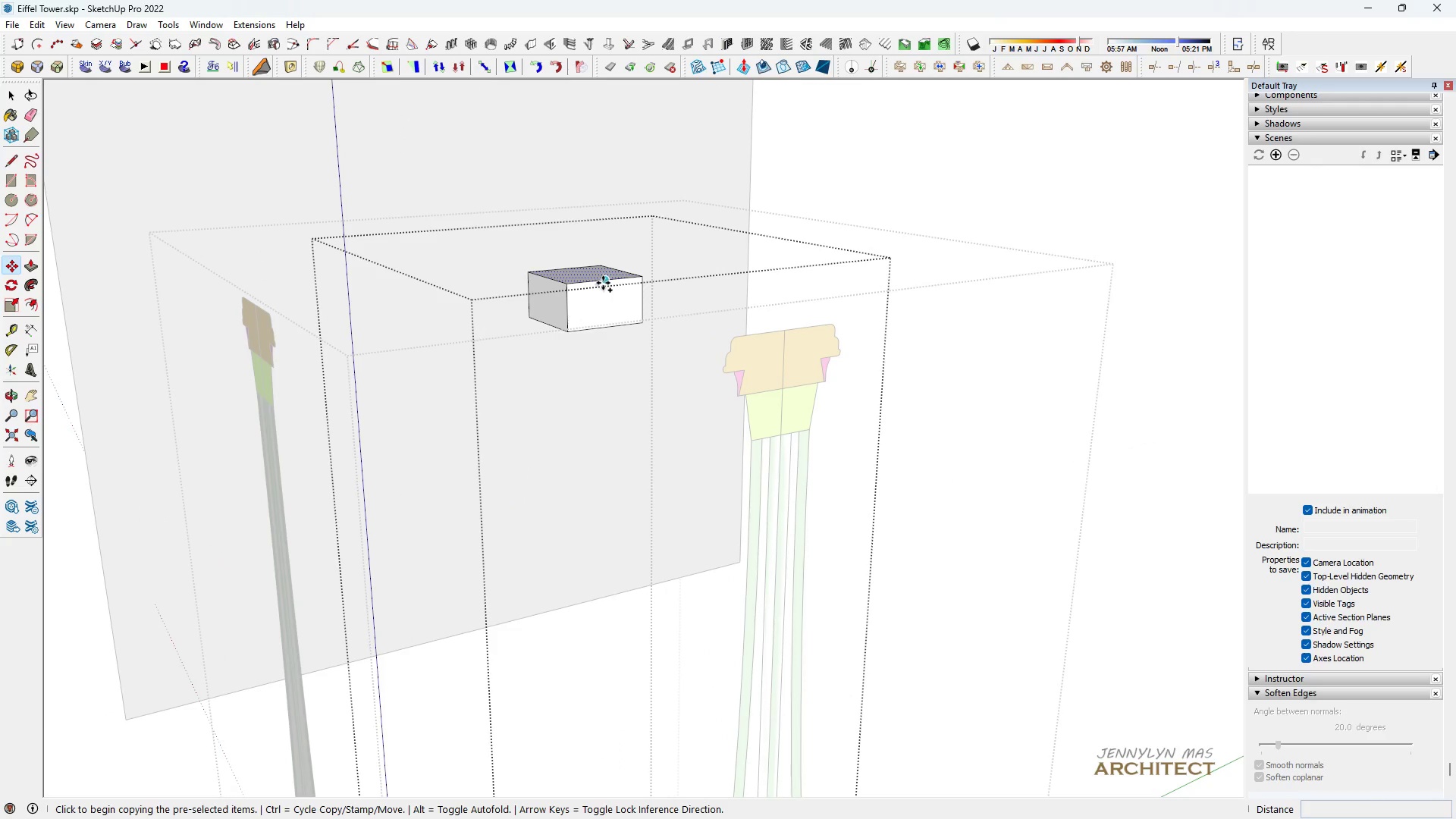 
left_click([603, 283])
 